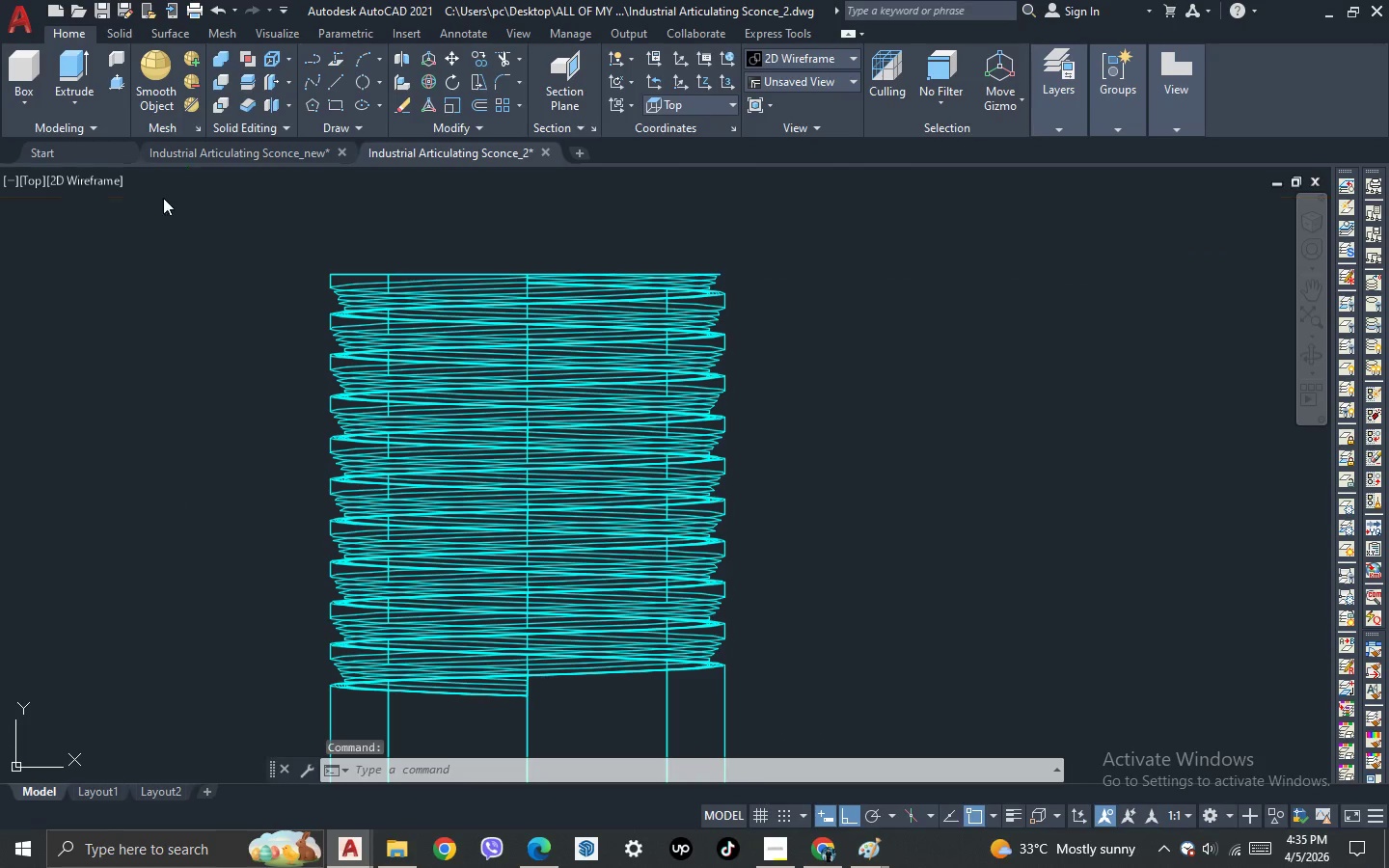 
left_click([97, 182])
 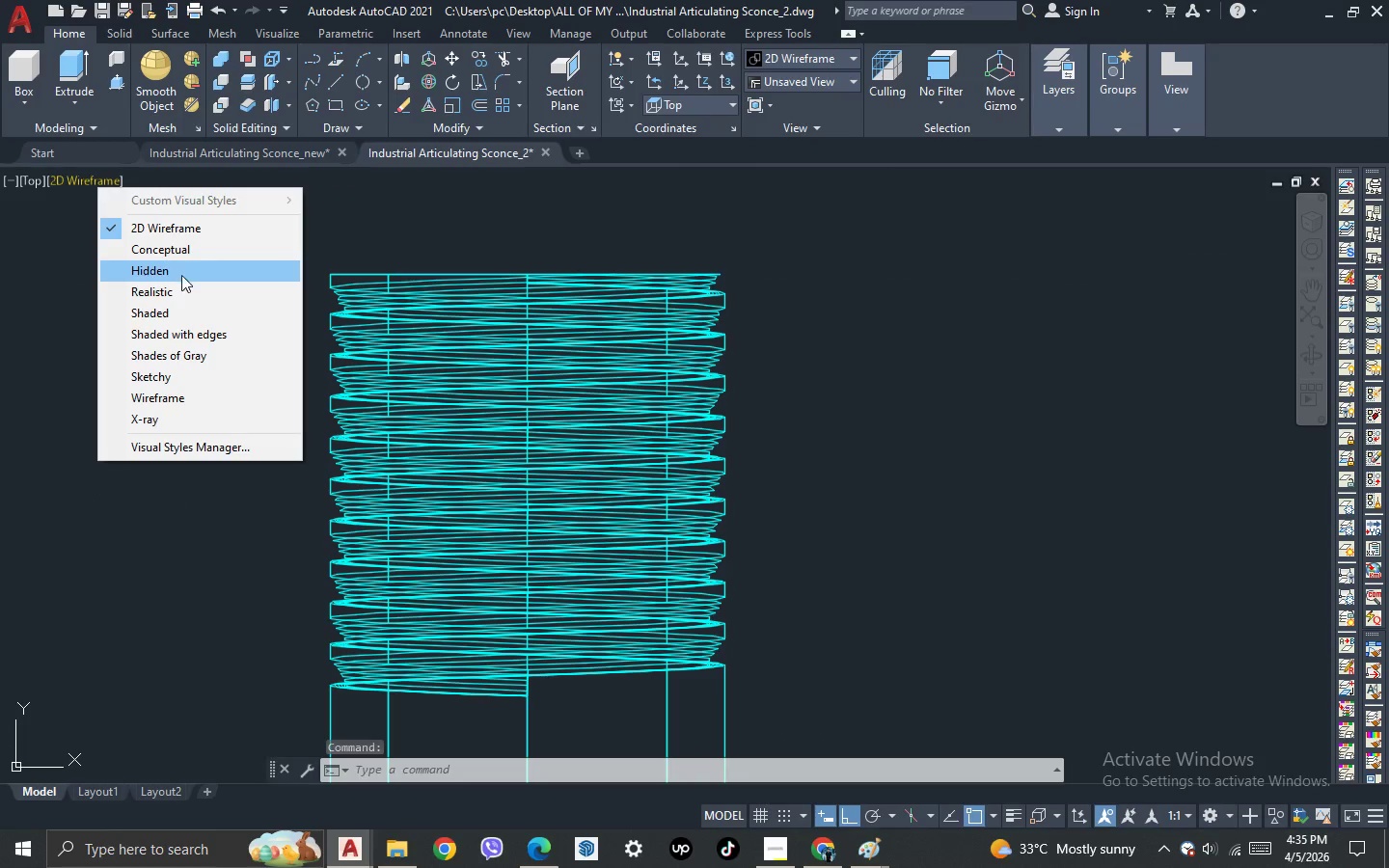 
left_click([182, 285])
 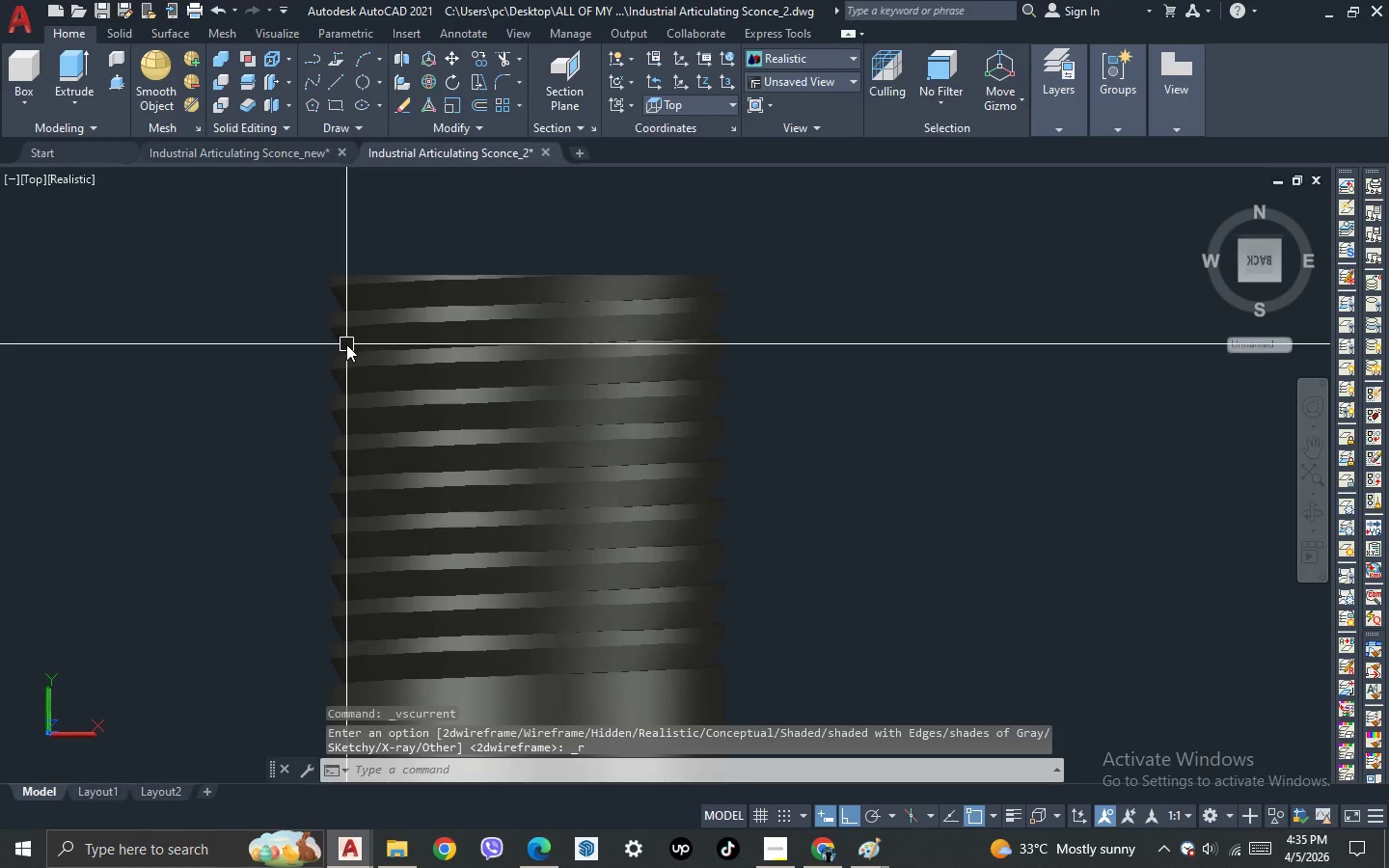 
scroll: coordinate [286, 250], scroll_direction: up, amount: 3.0
 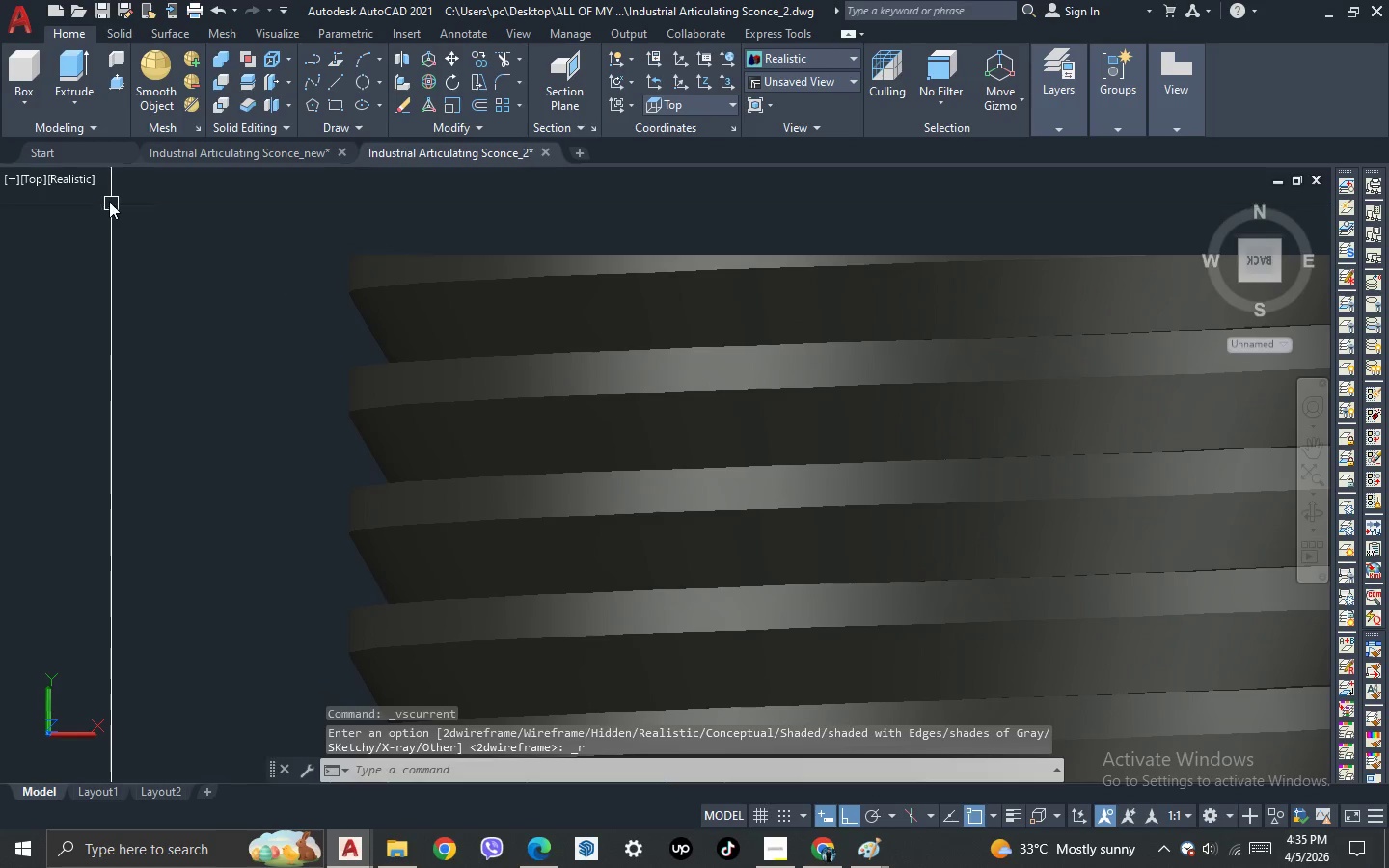 
left_click([221, 161])
 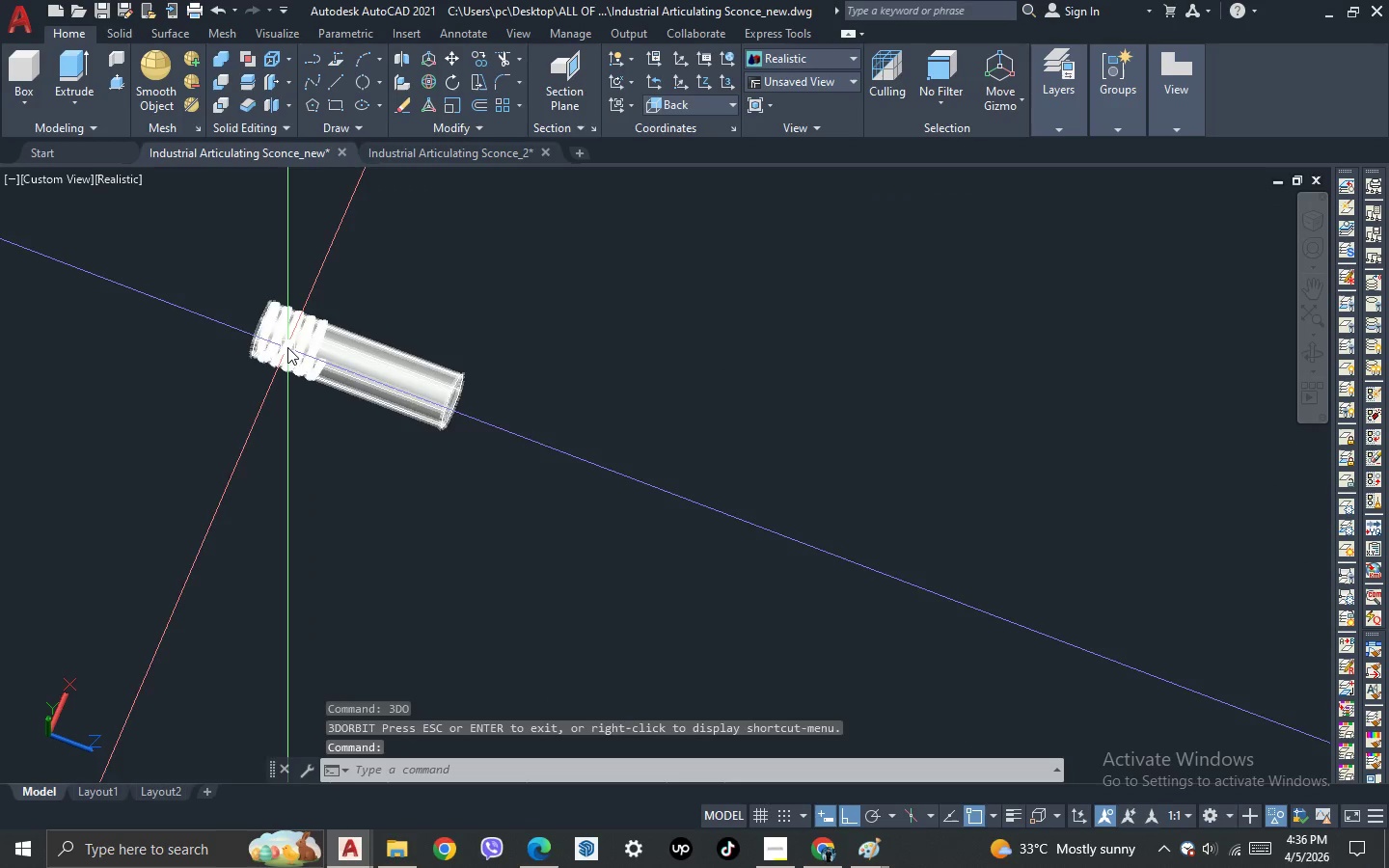 
key(Control+Z)
 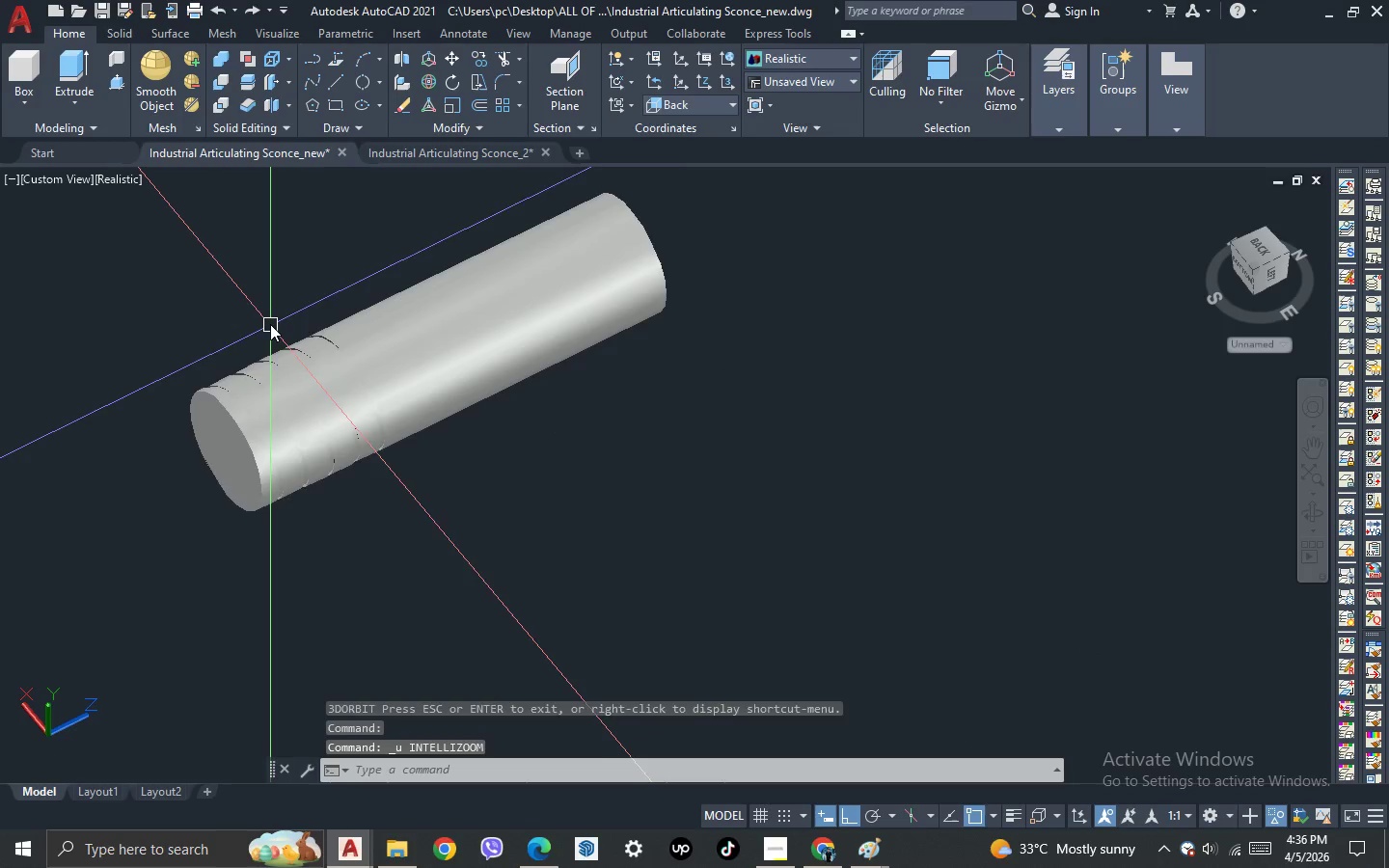 
key(Control+Z)
 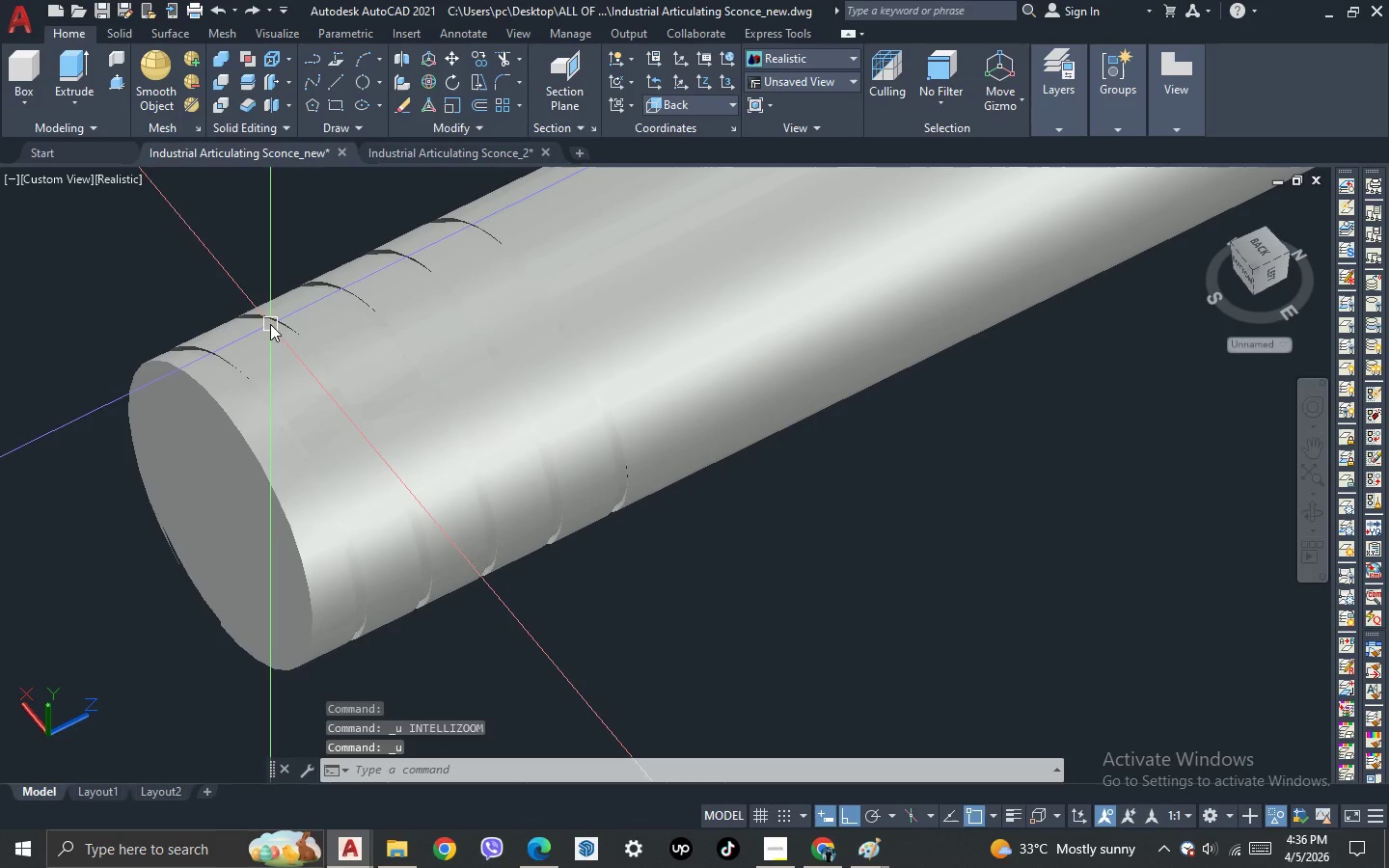 
key(Control+Z)
 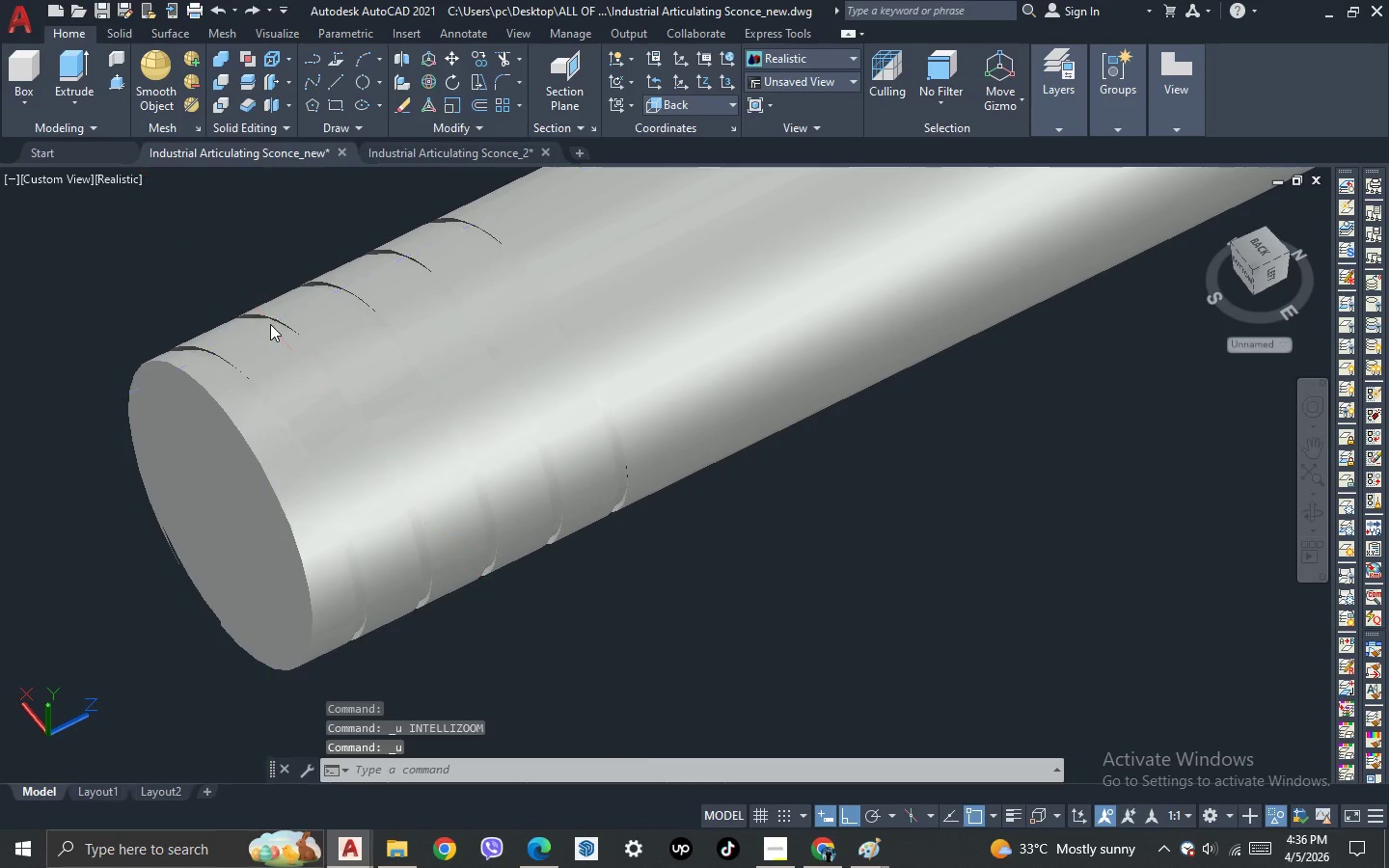 
key(Control+Z)
 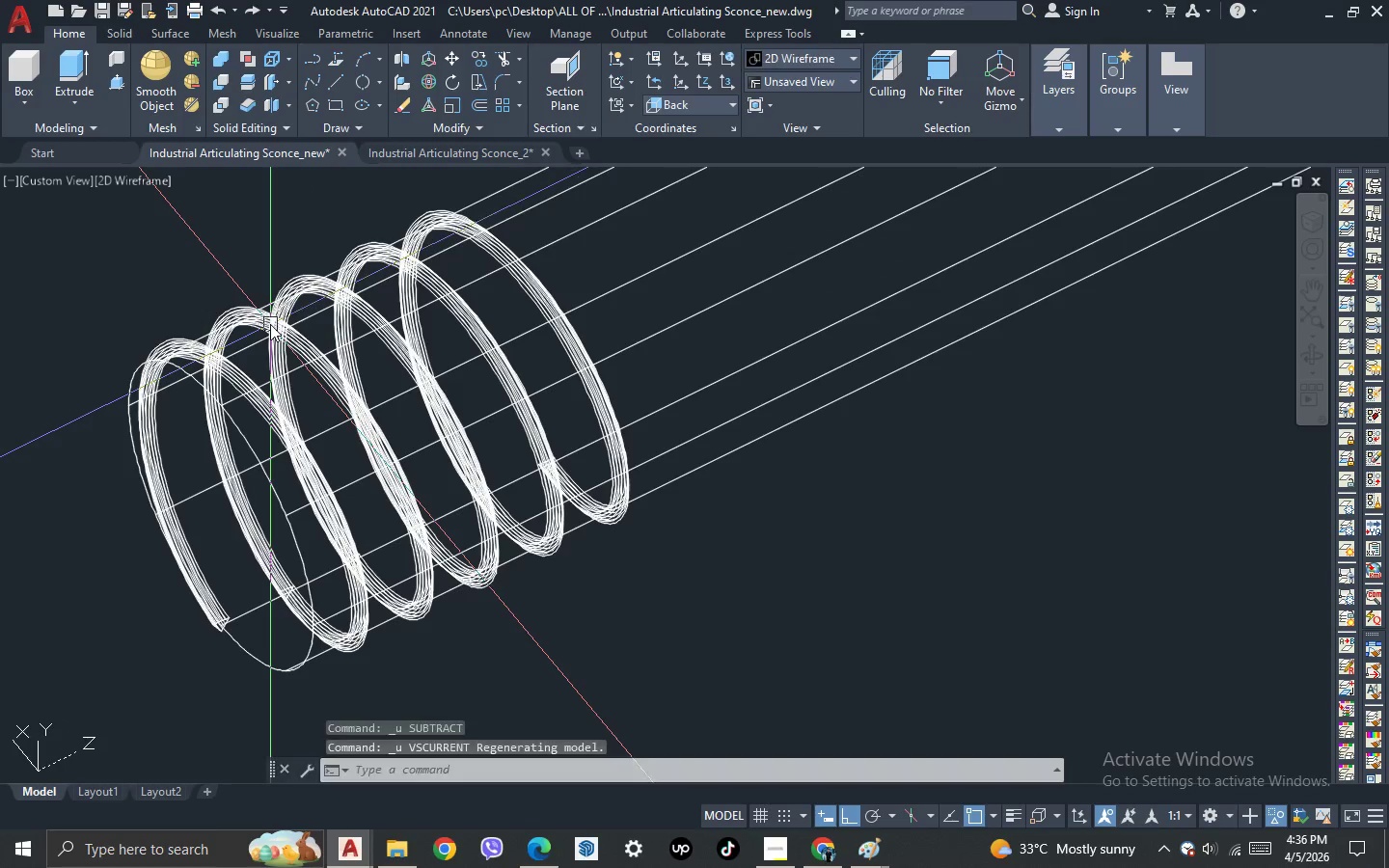 
key(Control+Z)
 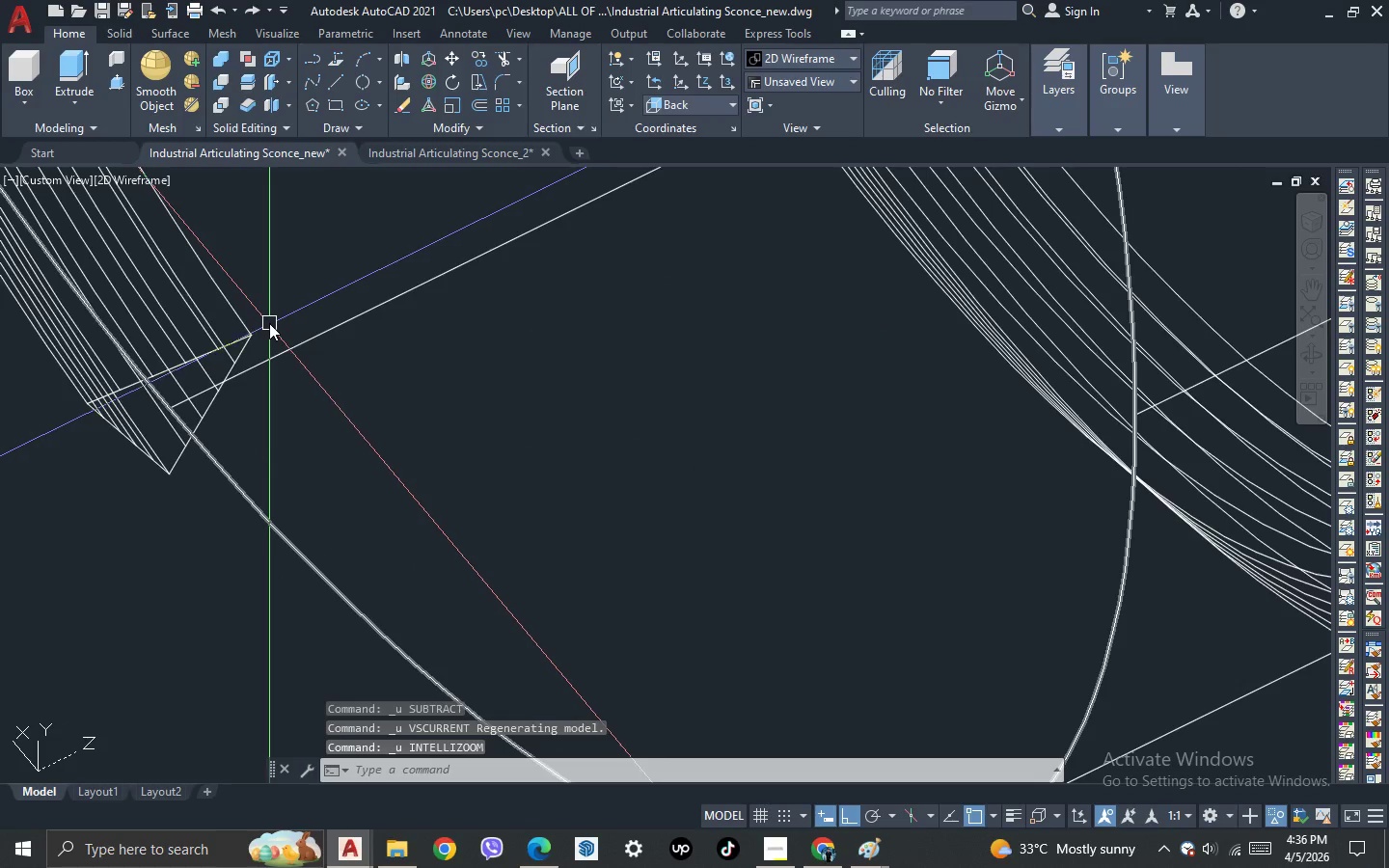 
key(Control+Z)
 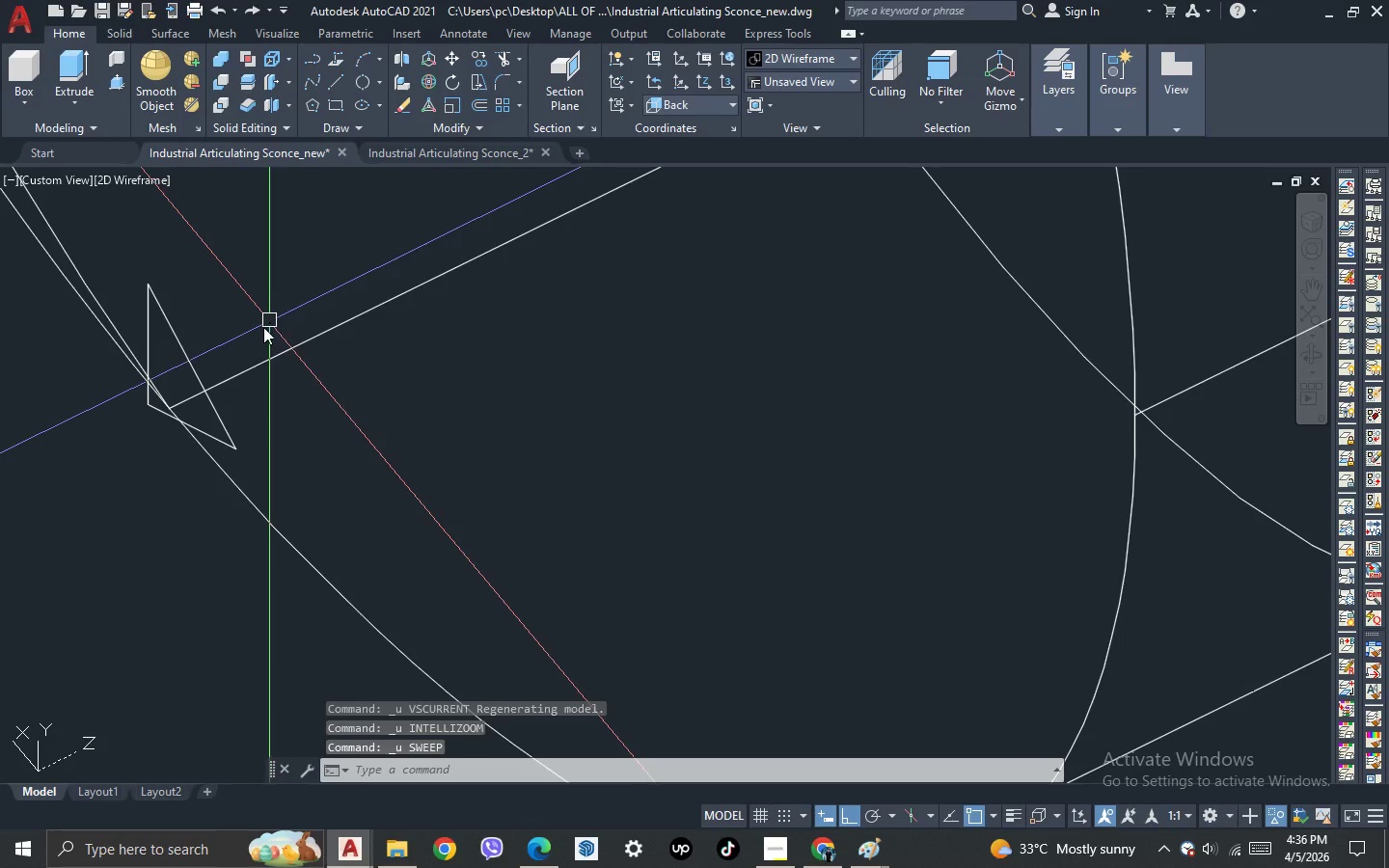 
scroll: coordinate [263, 328], scroll_direction: down, amount: 1.0
 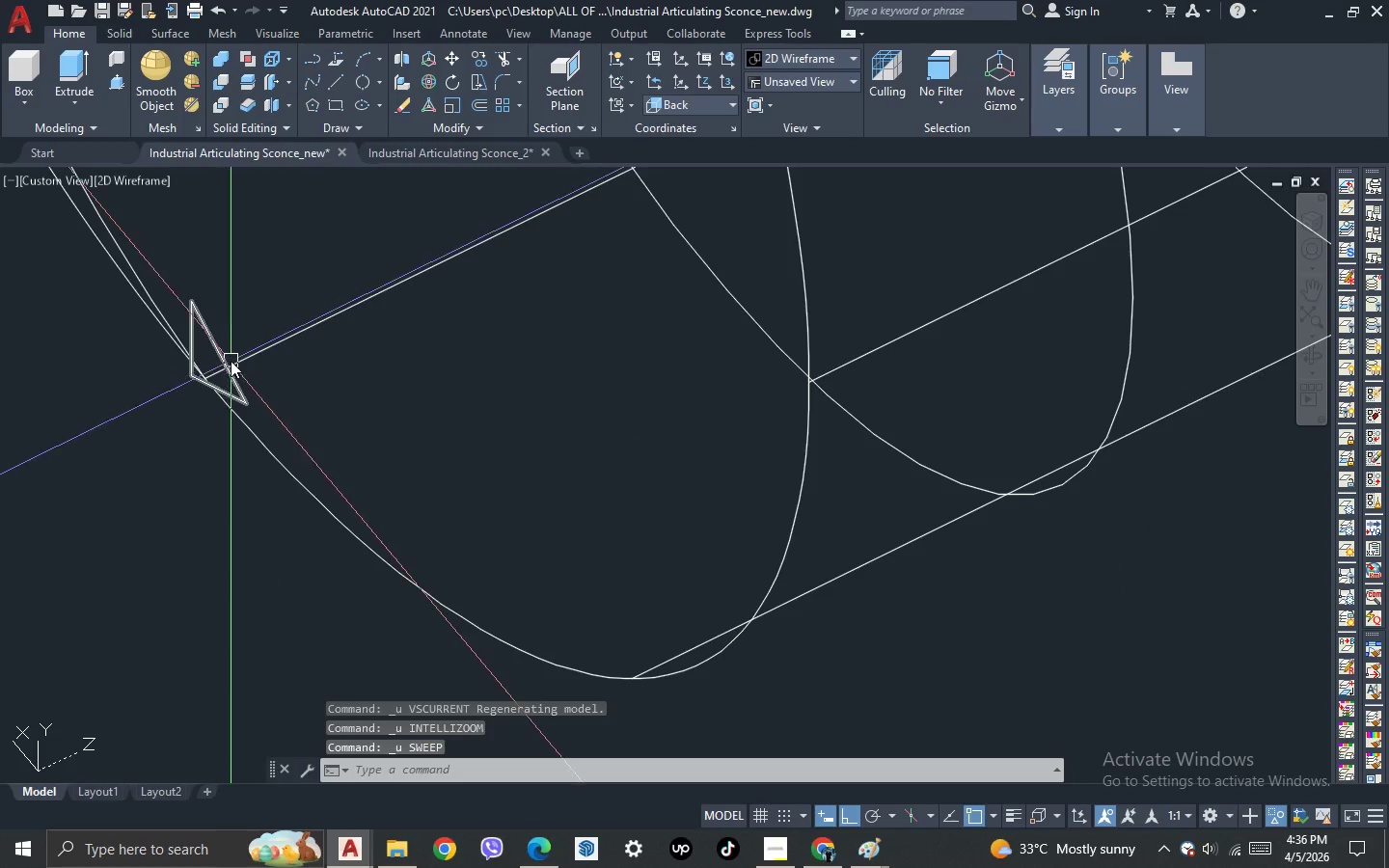 
left_click([231, 361])
 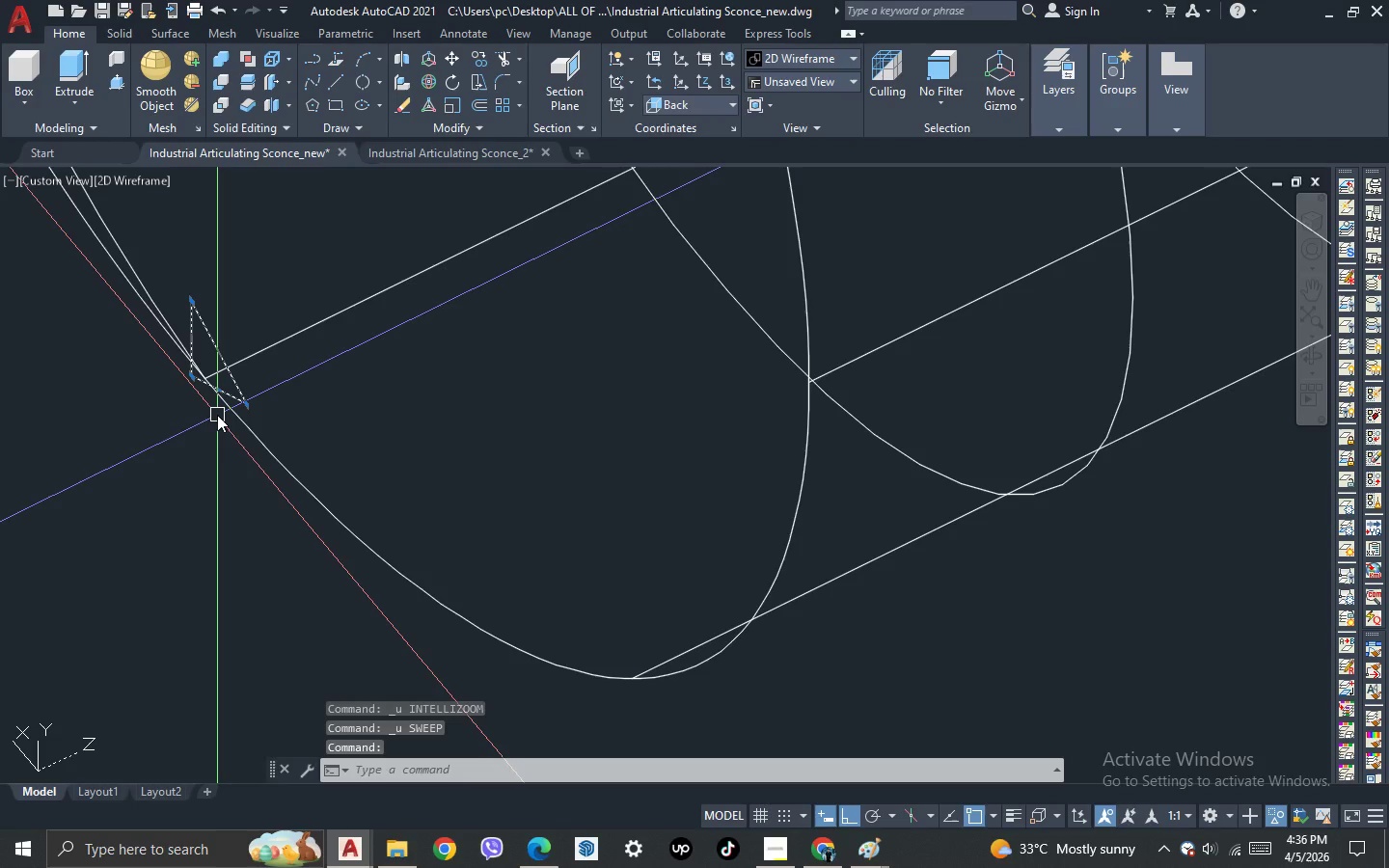 
type(sc )
 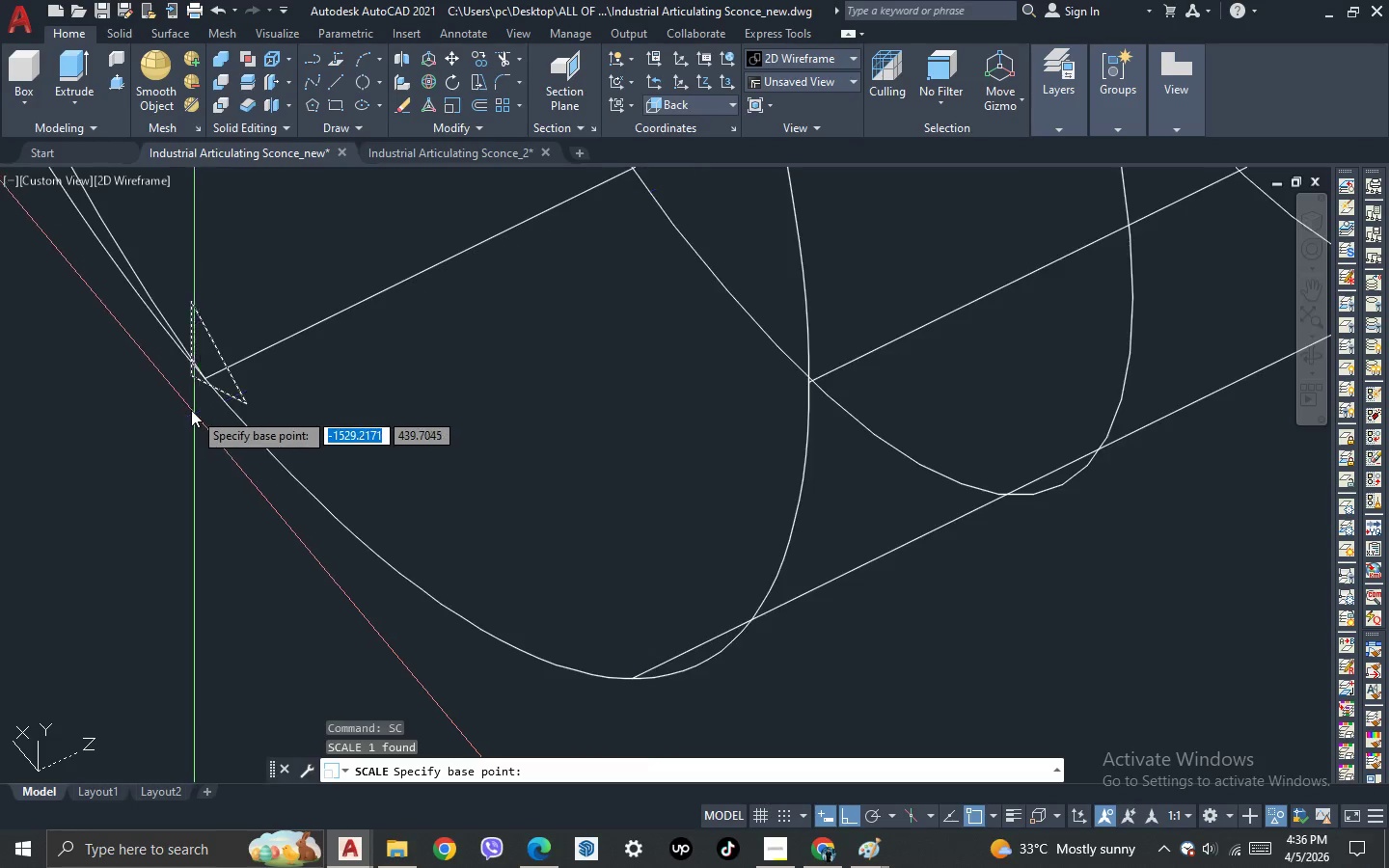 
scroll: coordinate [189, 409], scroll_direction: up, amount: 1.0
 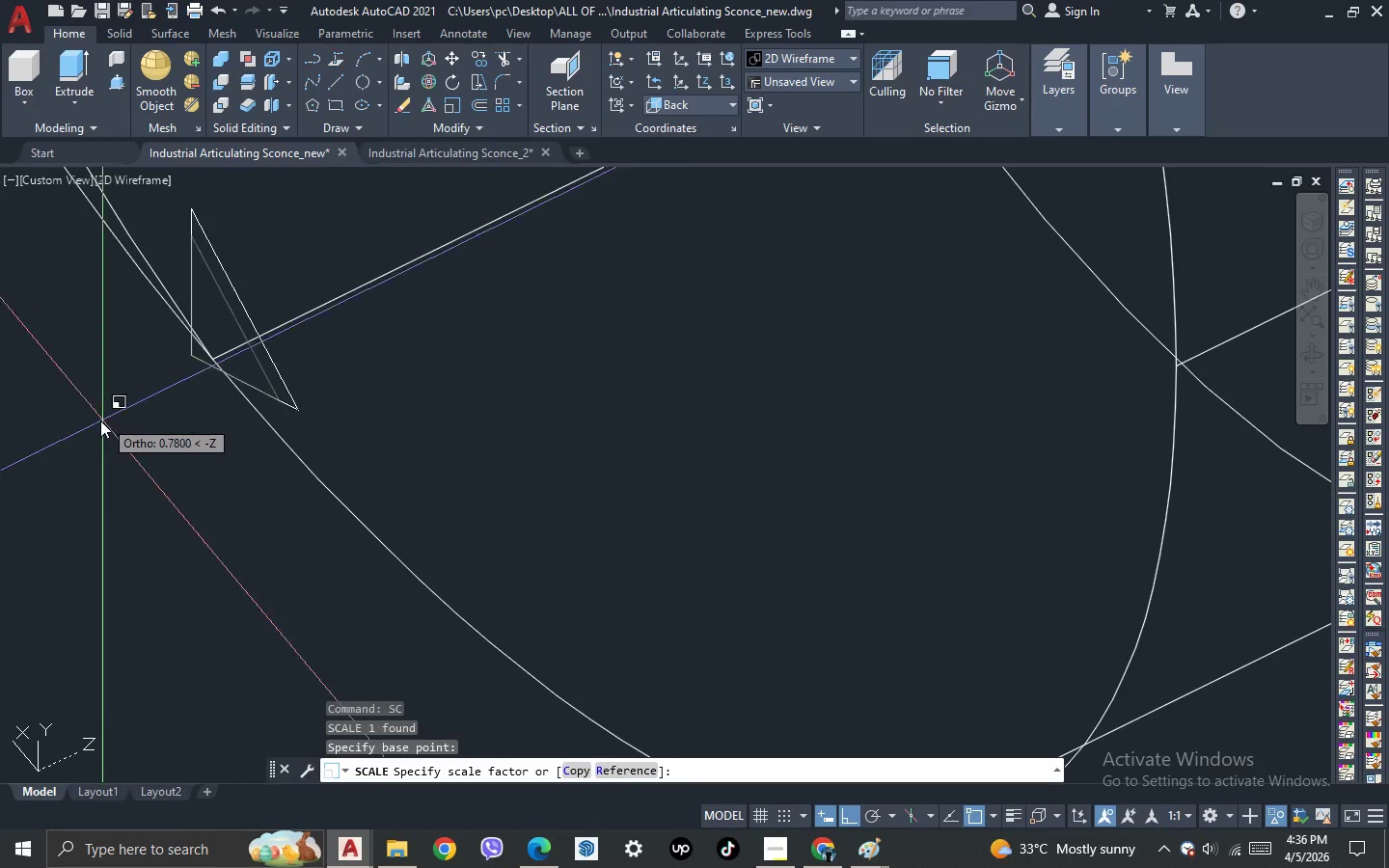 
scroll: coordinate [397, 452], scroll_direction: down, amount: 3.0
 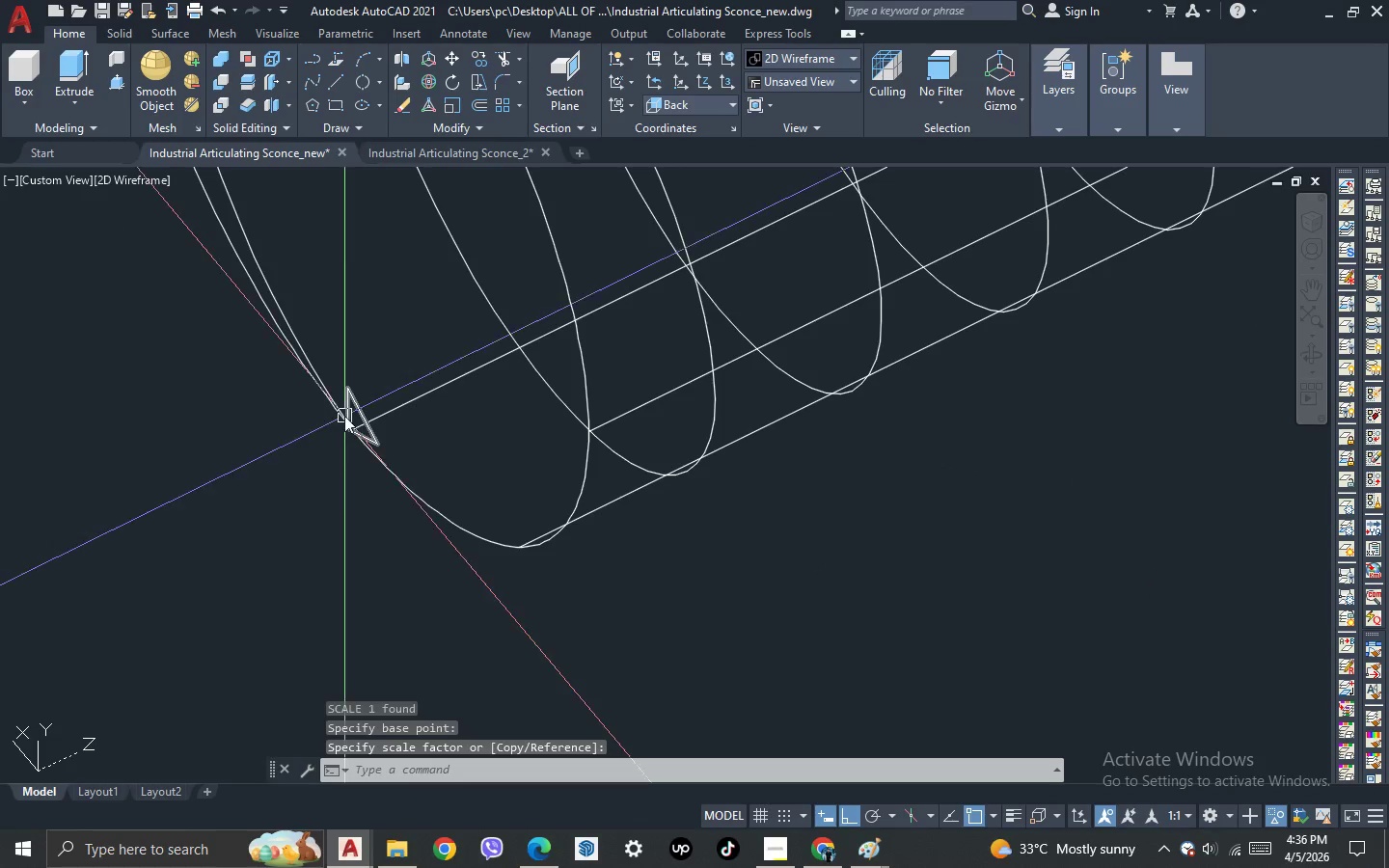 
key(3)
 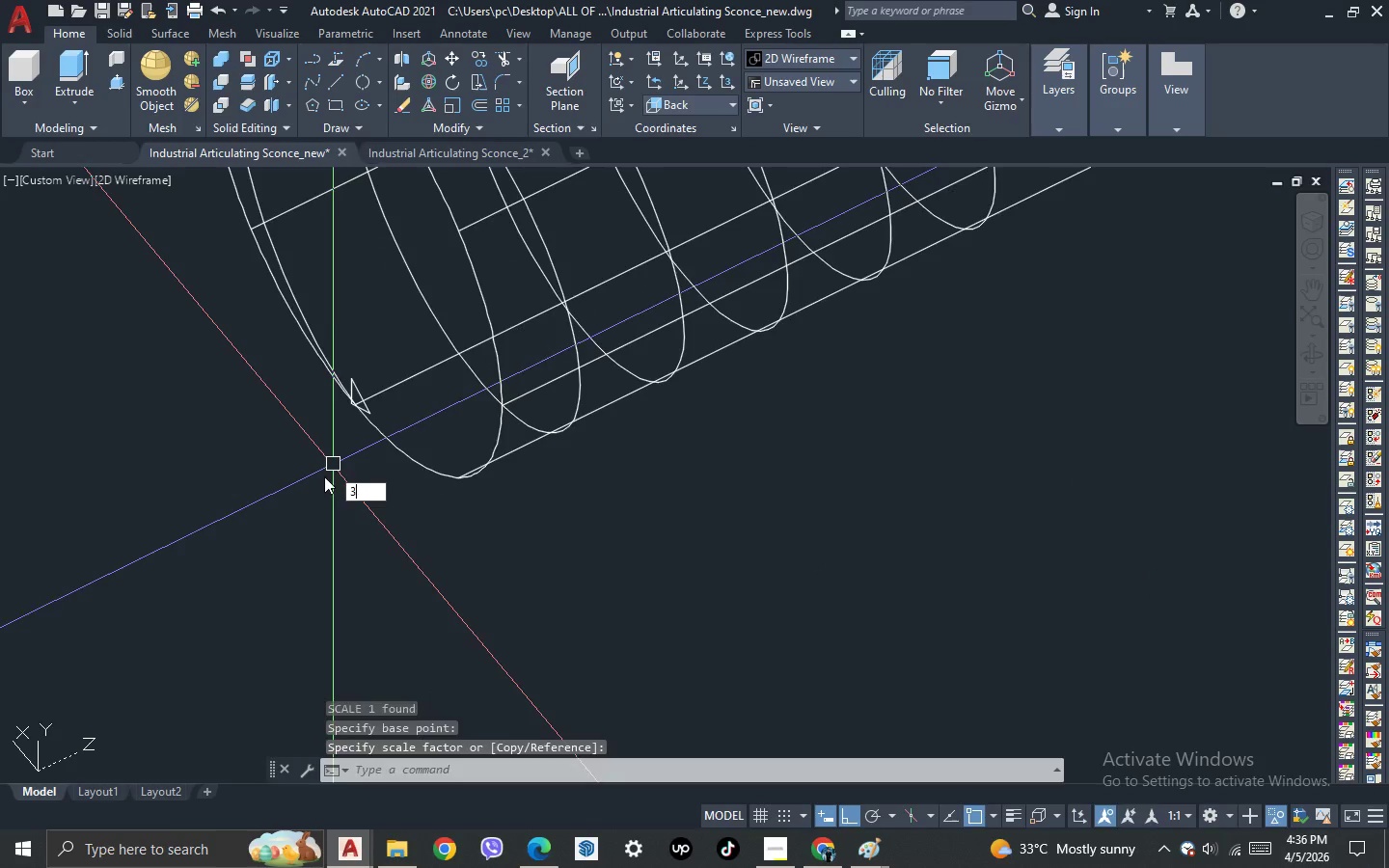 
scroll: coordinate [340, 433], scroll_direction: down, amount: 1.0
 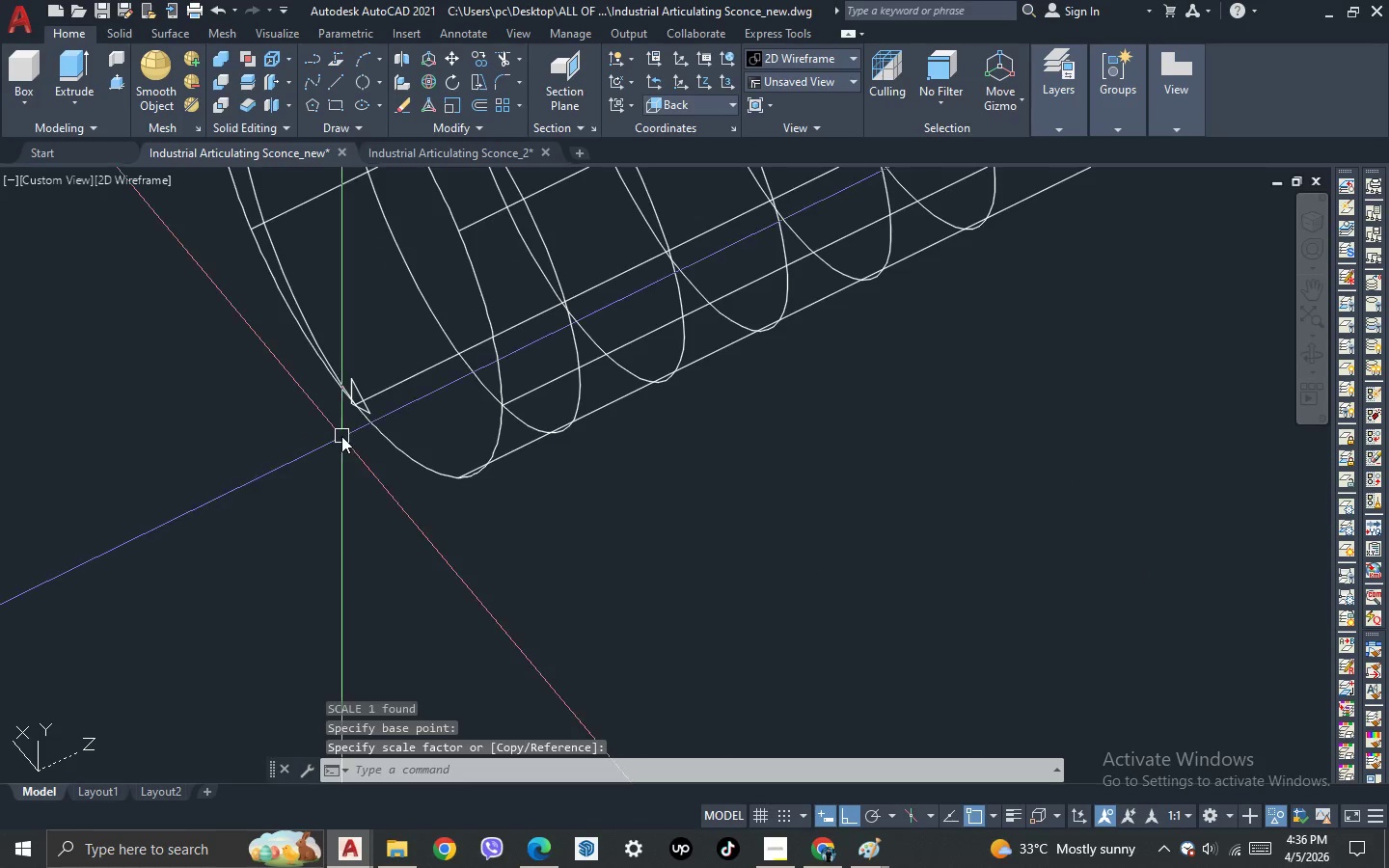 
key(Space)
 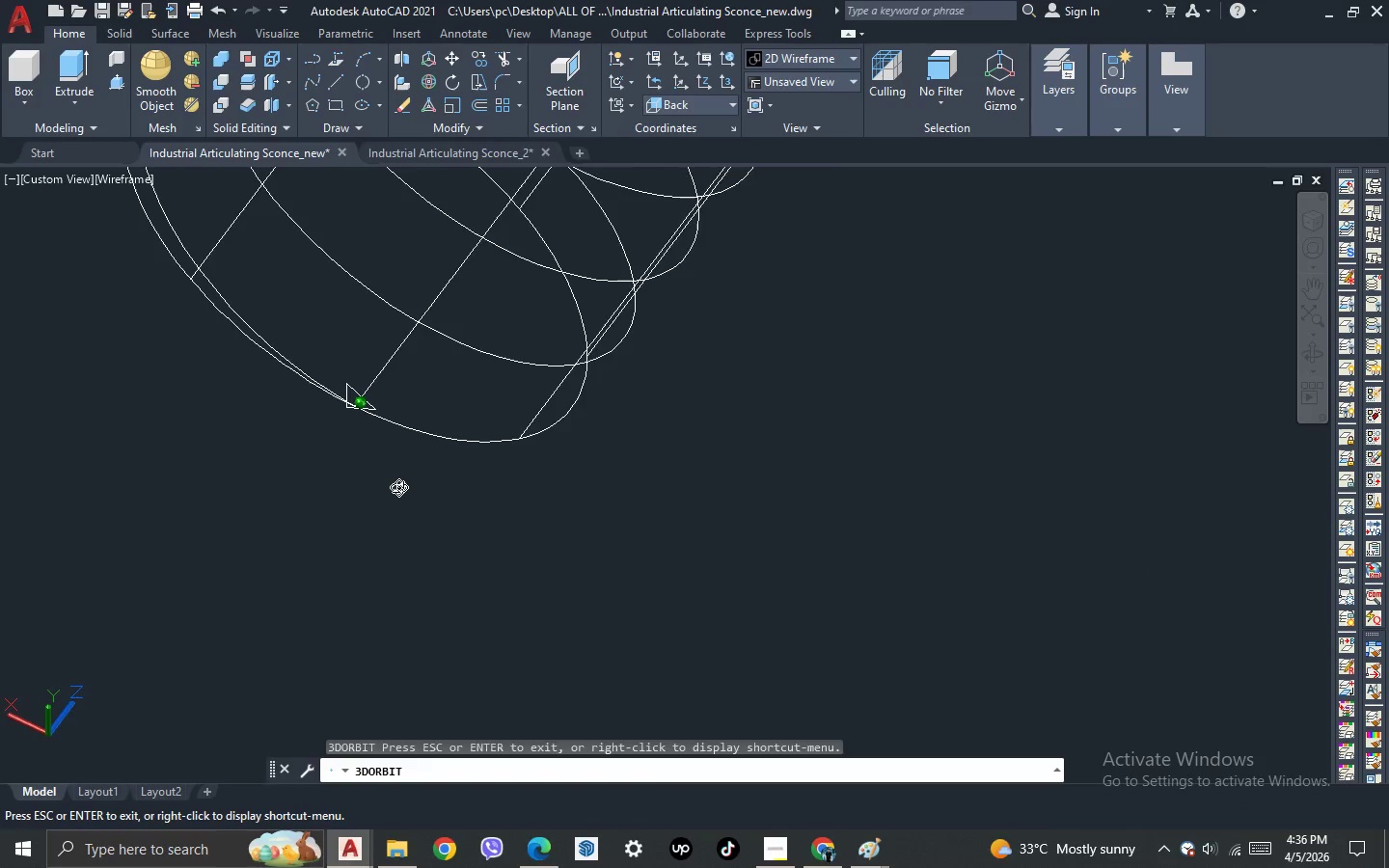 
key(Escape)
 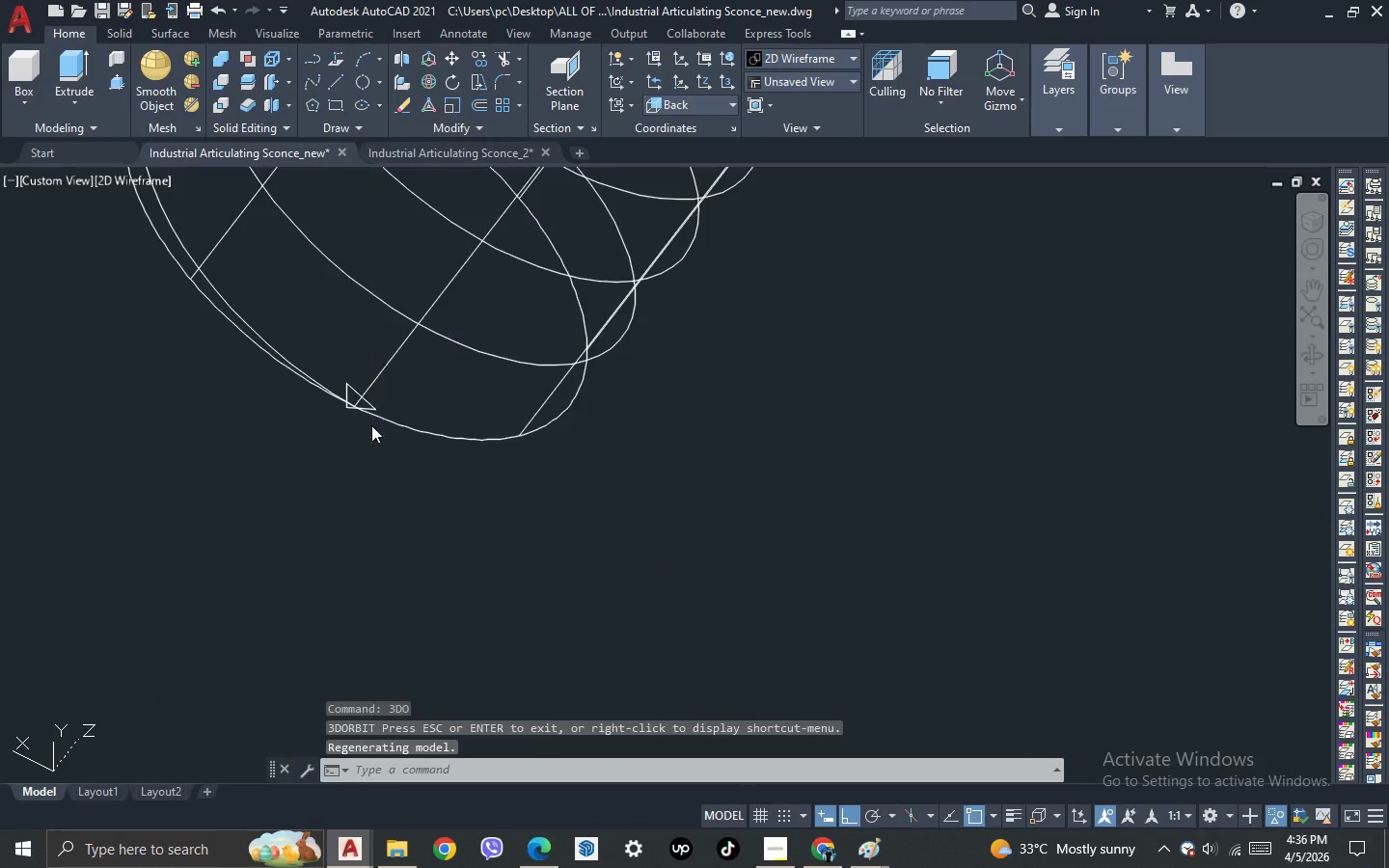 
scroll: coordinate [369, 421], scroll_direction: up, amount: 2.0
 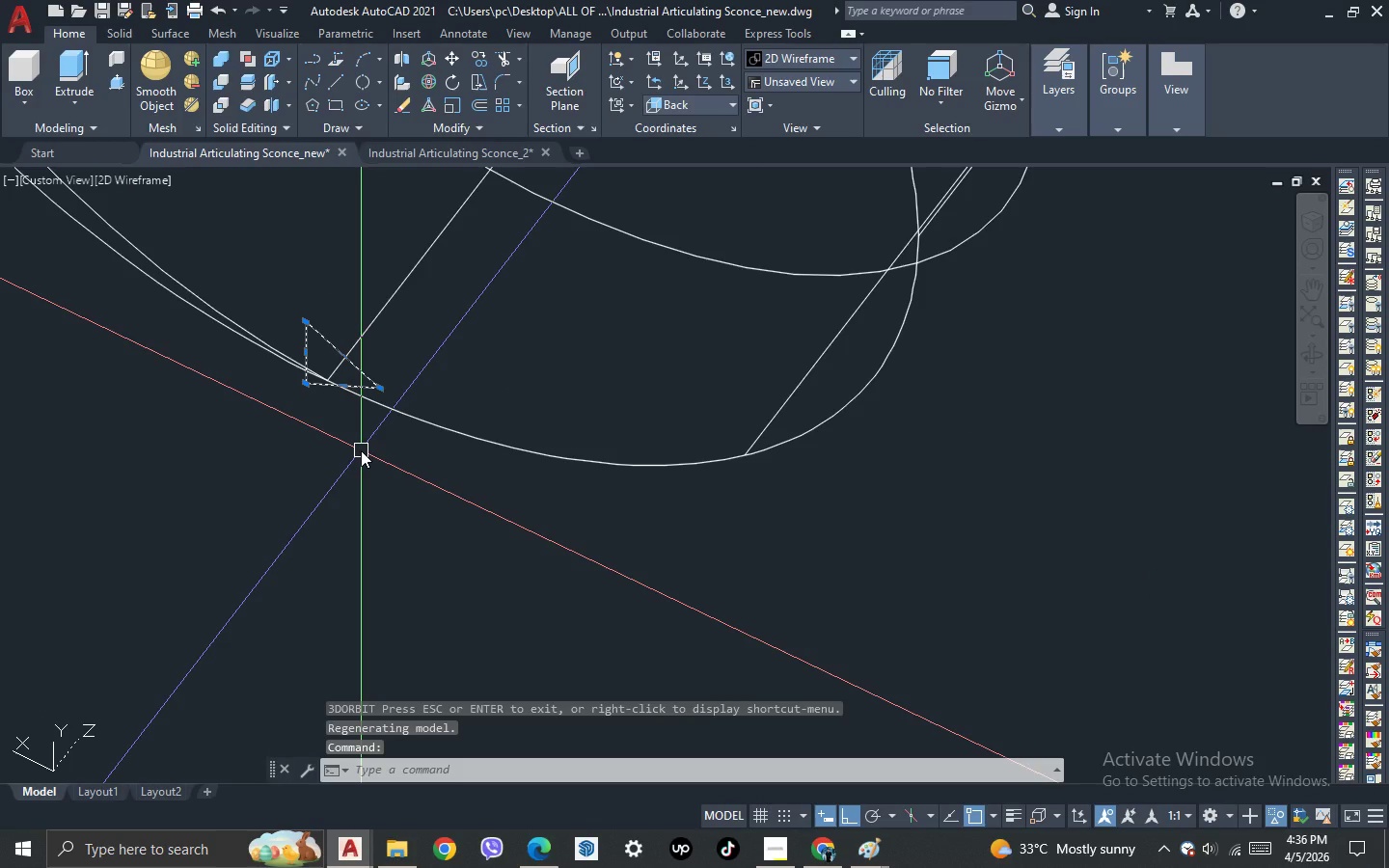 
key(3)
 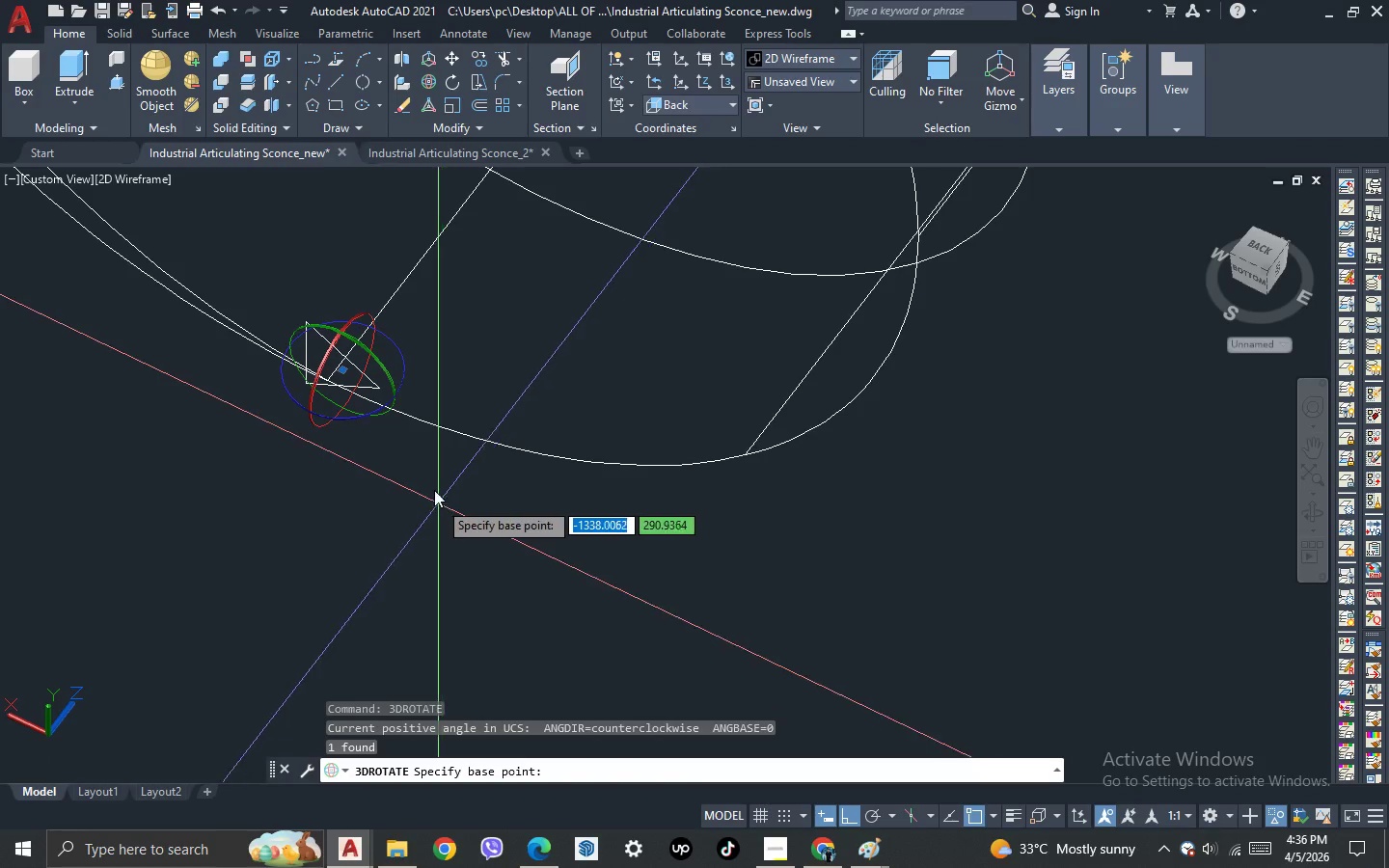 
left_click_drag(start_coordinate=[406, 376], to_coordinate=[407, 391])
 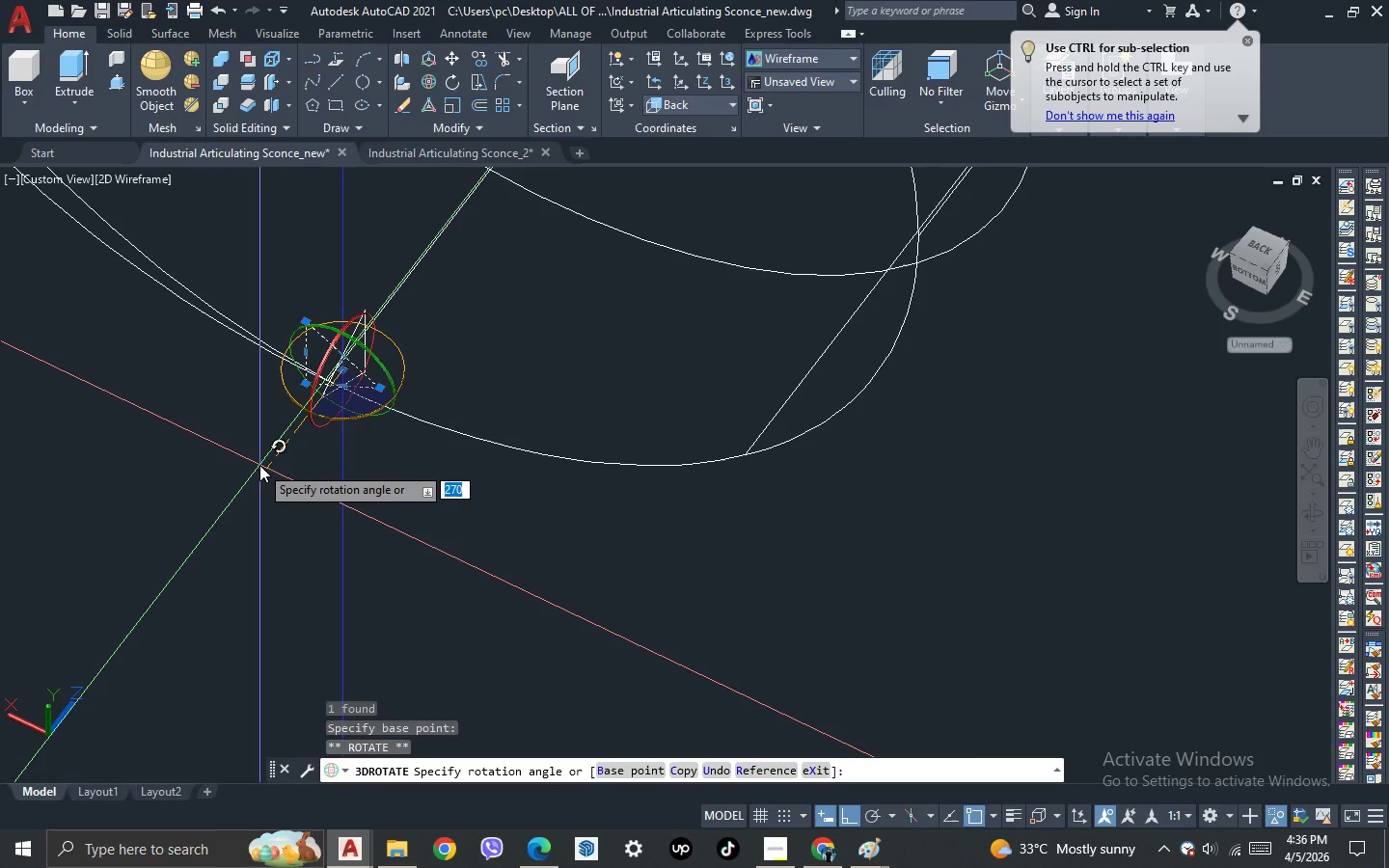 
left_click([259, 466])
 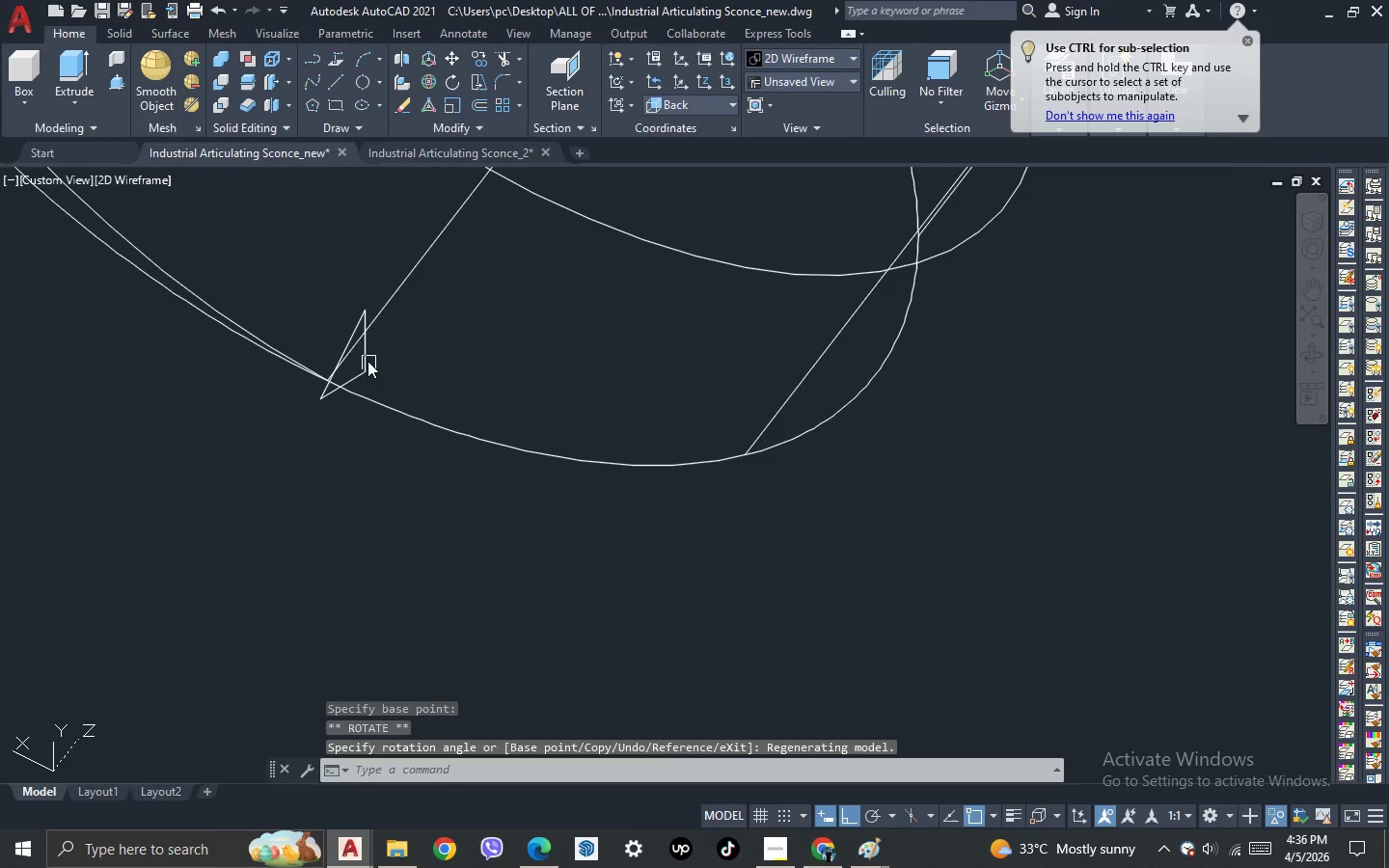 
scroll: coordinate [368, 360], scroll_direction: up, amount: 2.0
 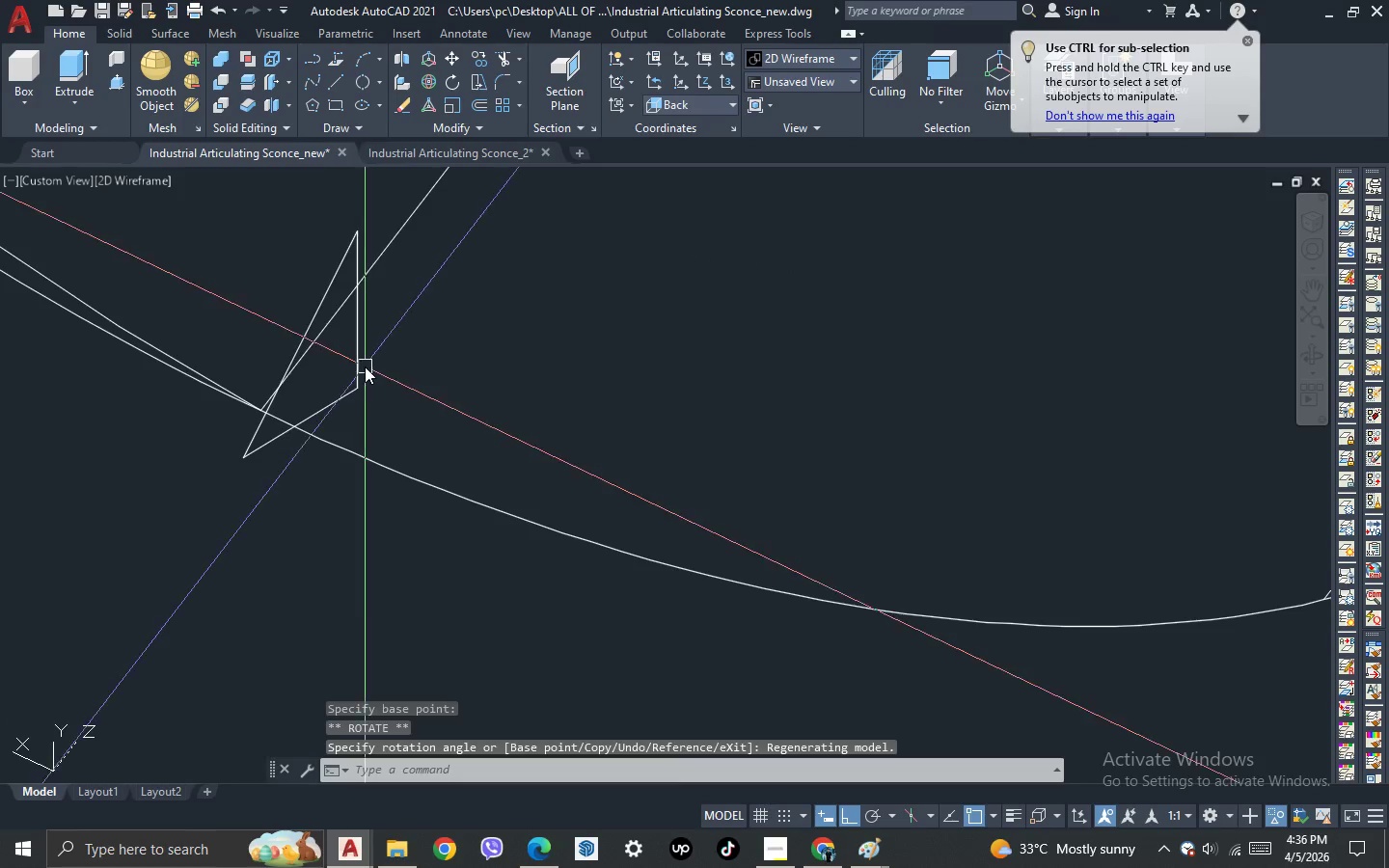 
left_click([363, 366])
 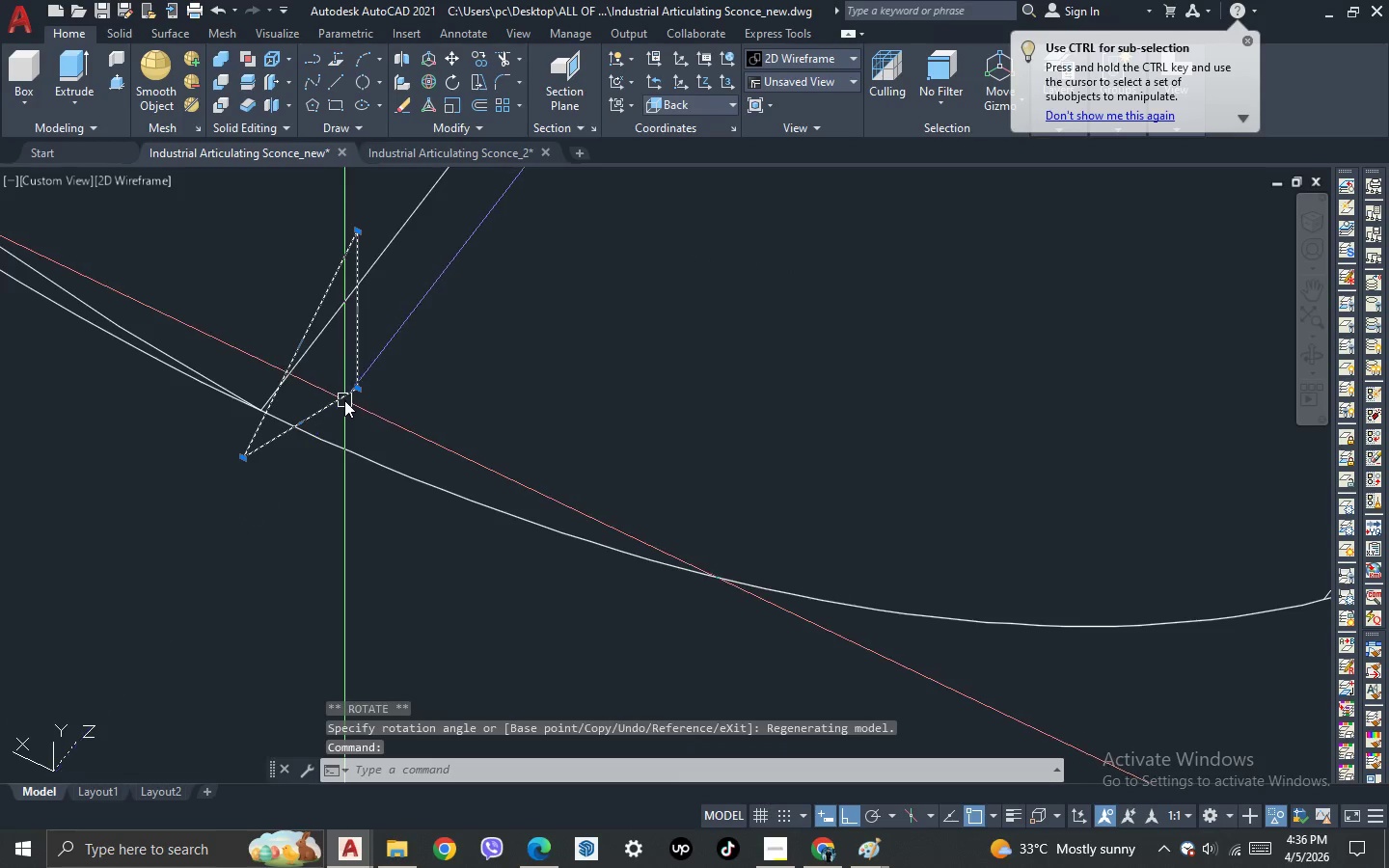 
key(M)
 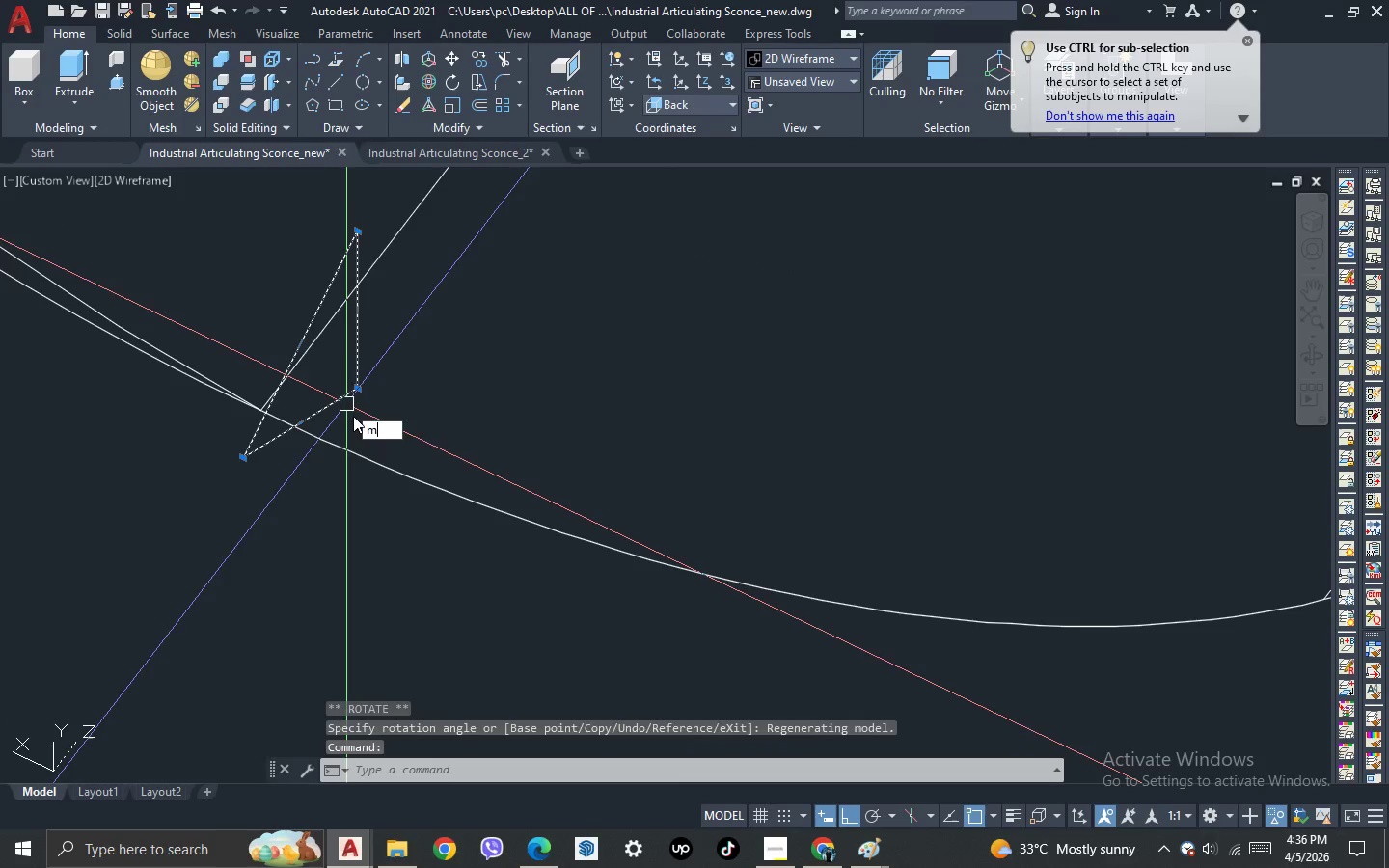 
key(Space)
 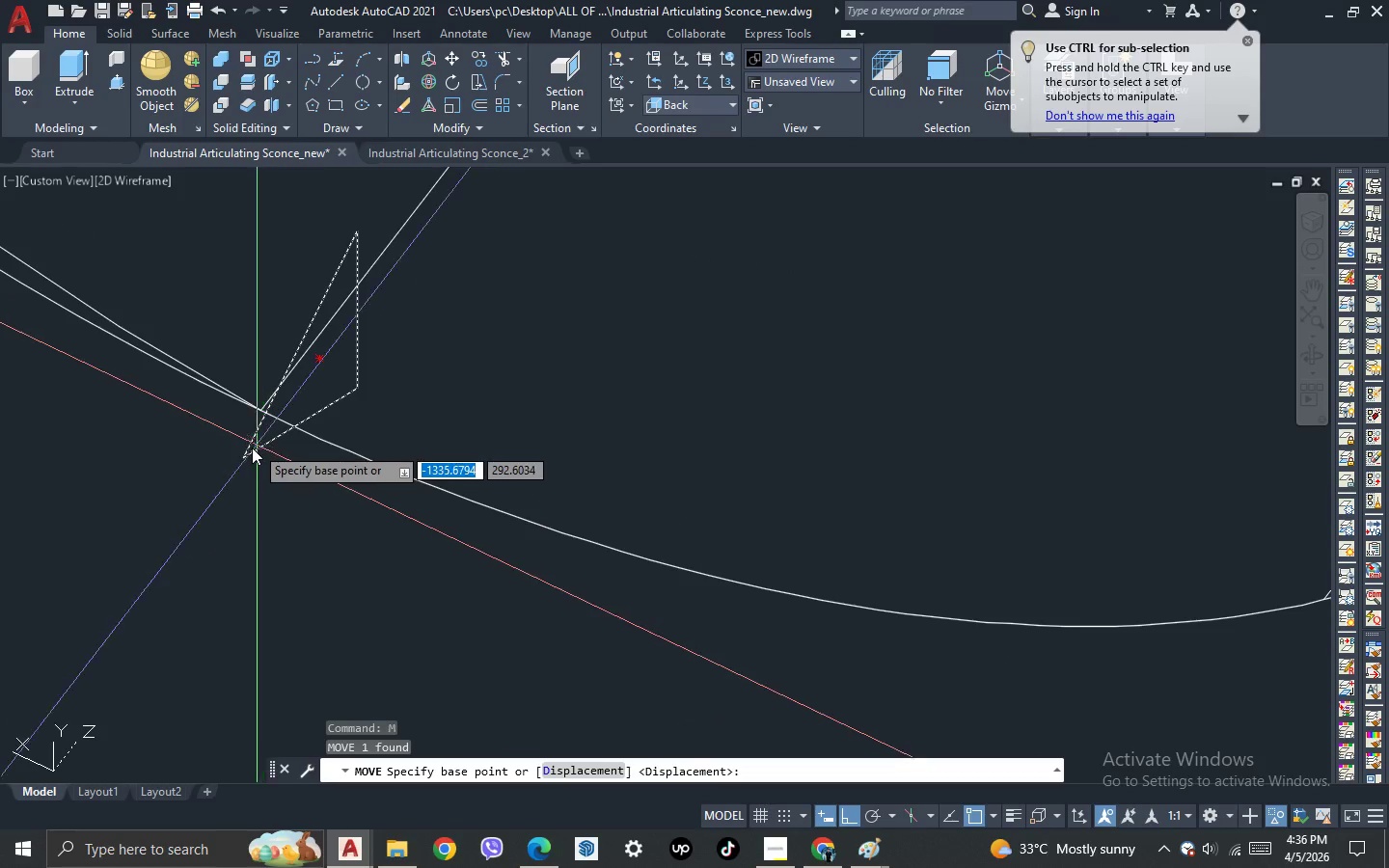 
left_click([248, 449])
 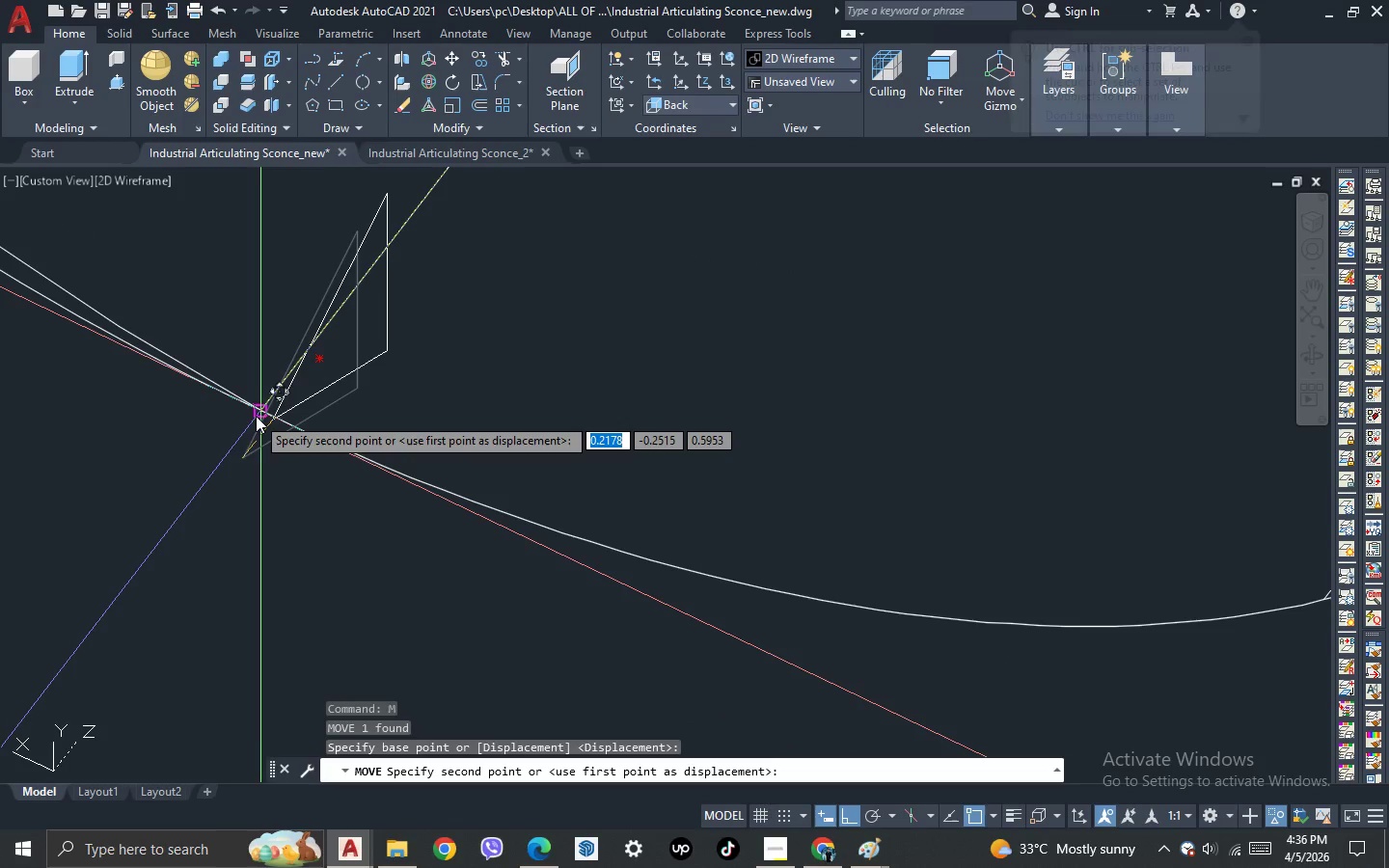 
left_click([256, 416])
 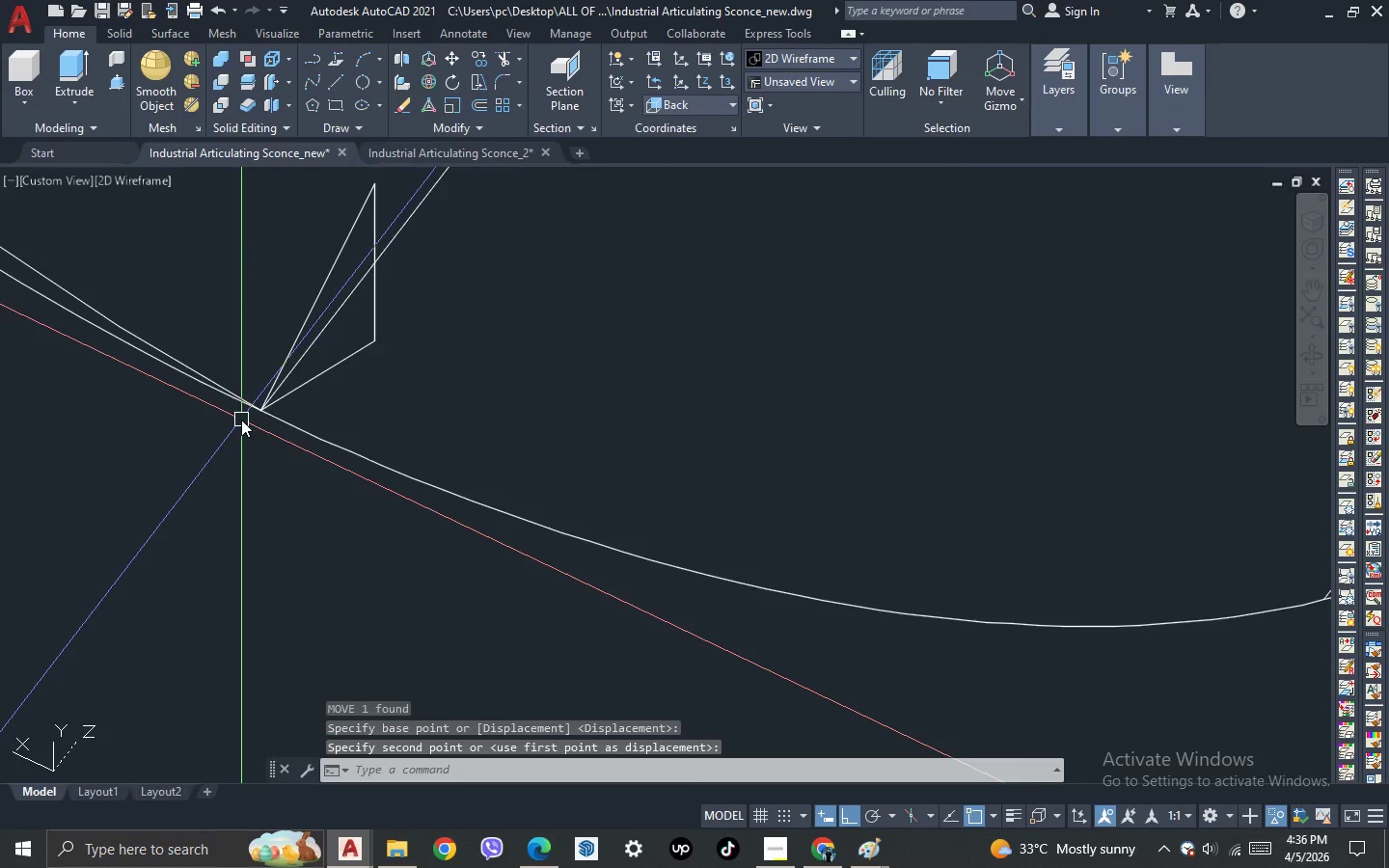 
scroll: coordinate [241, 420], scroll_direction: down, amount: 2.0
 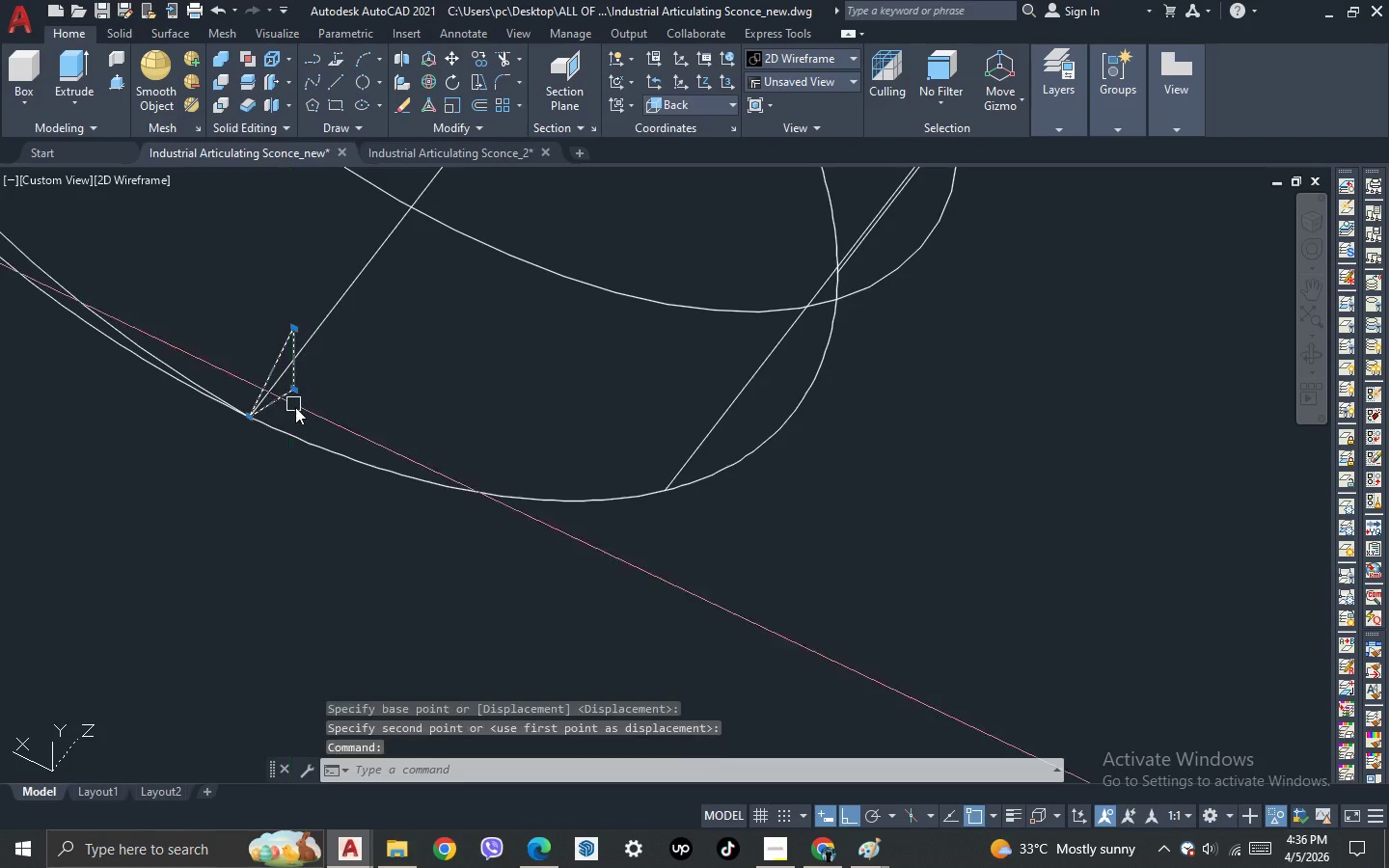 
type(swee )
 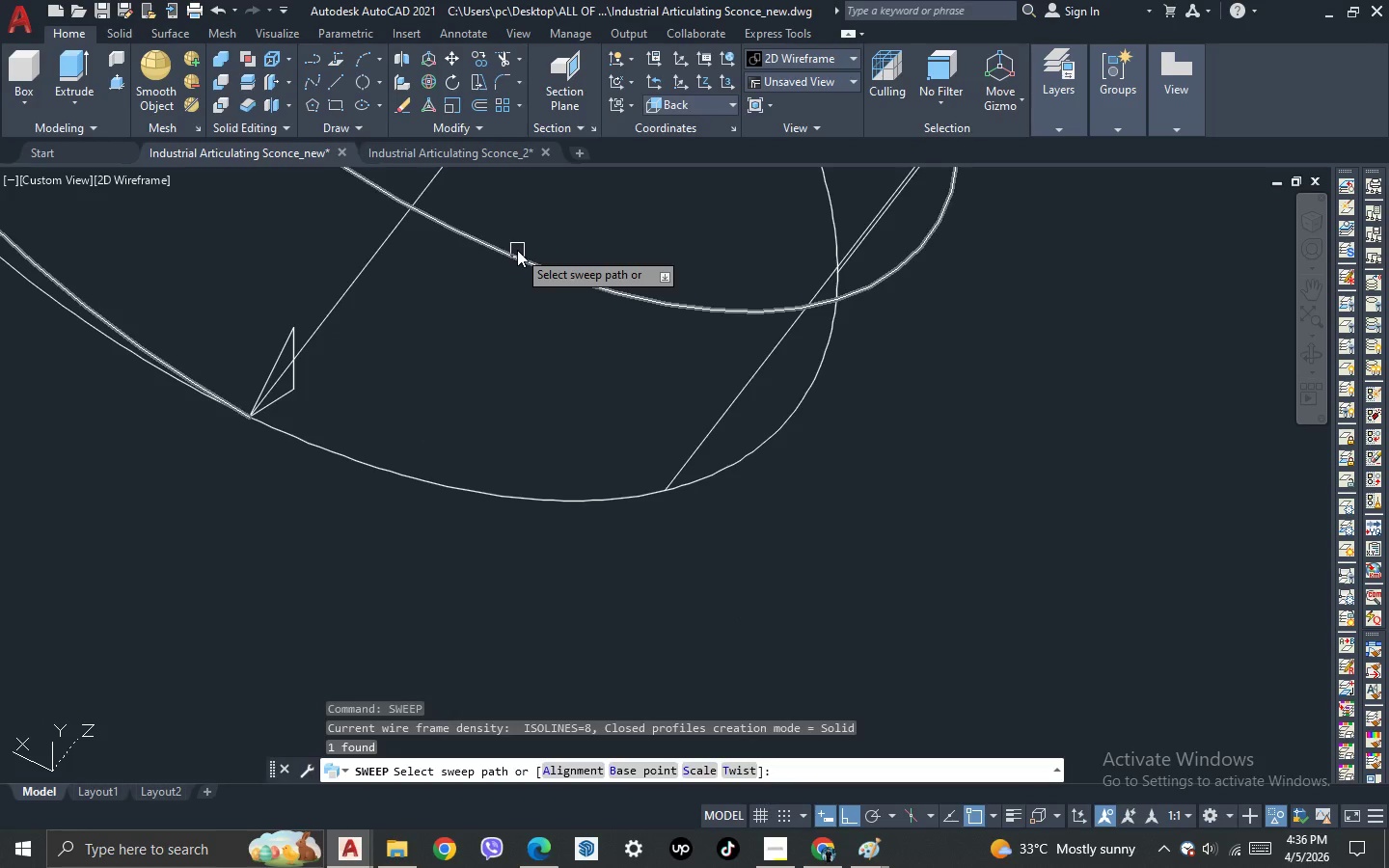 
left_click([512, 251])
 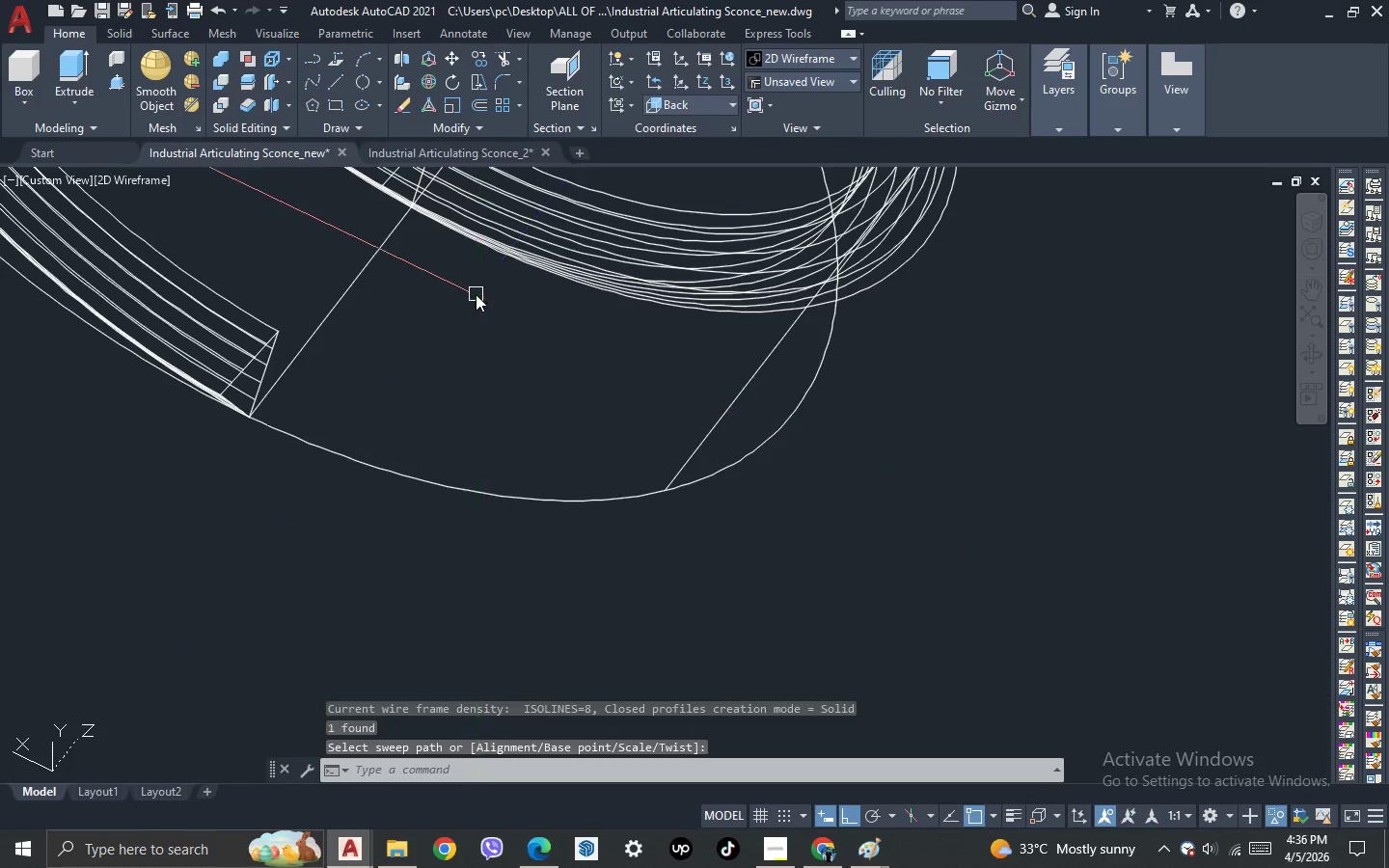 
scroll: coordinate [368, 441], scroll_direction: down, amount: 4.0
 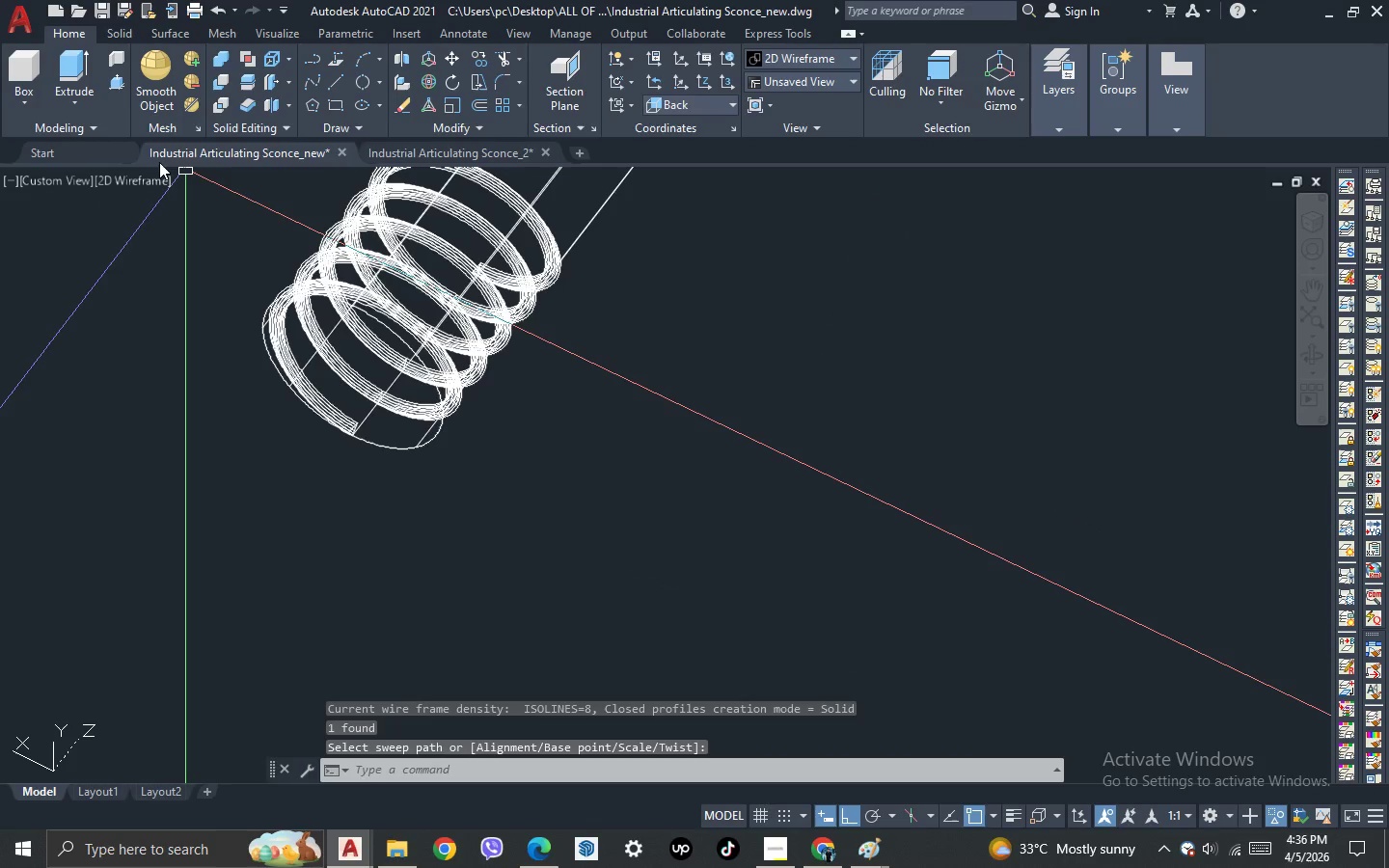 
left_click([148, 177])
 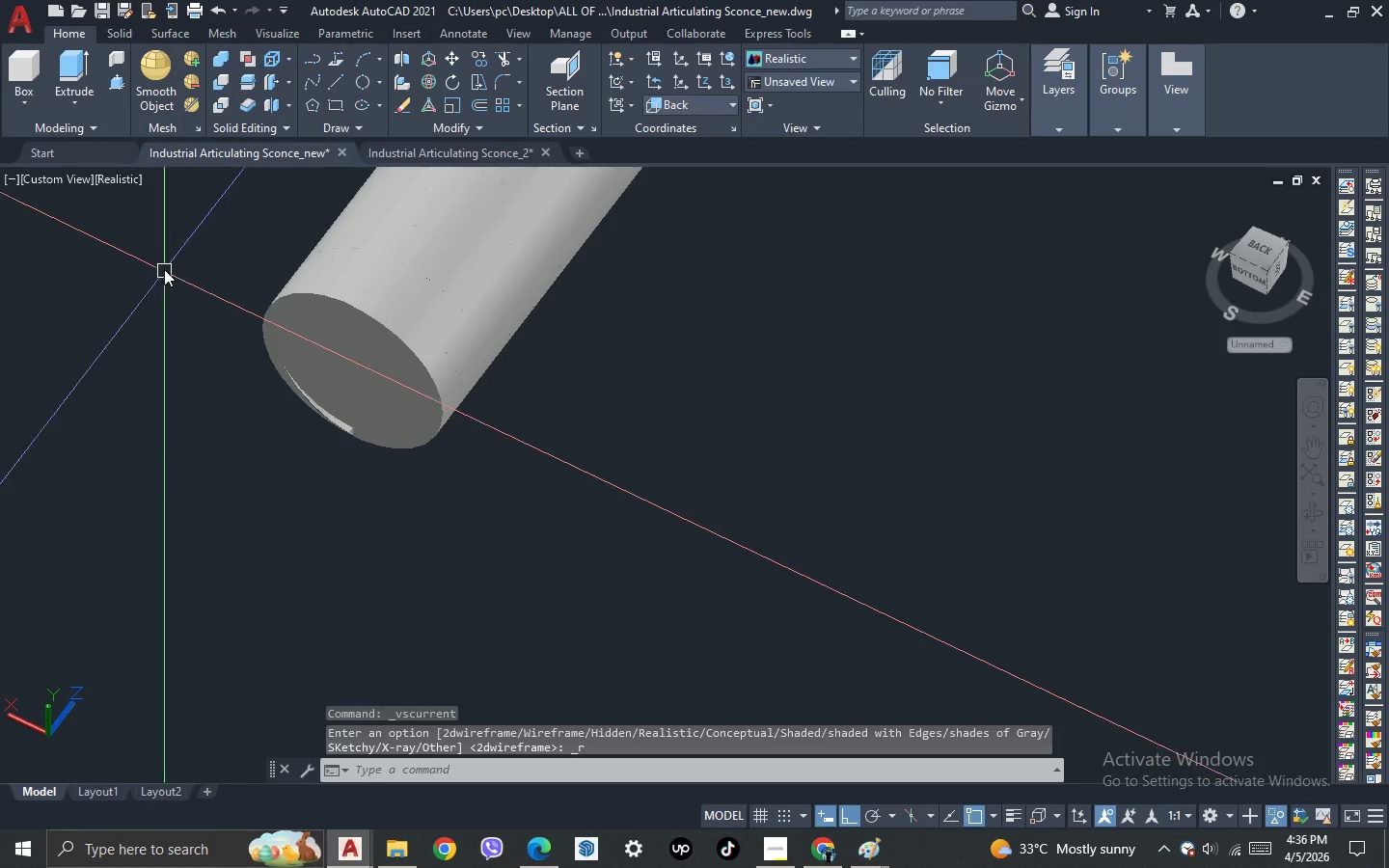 
left_click([136, 185])
 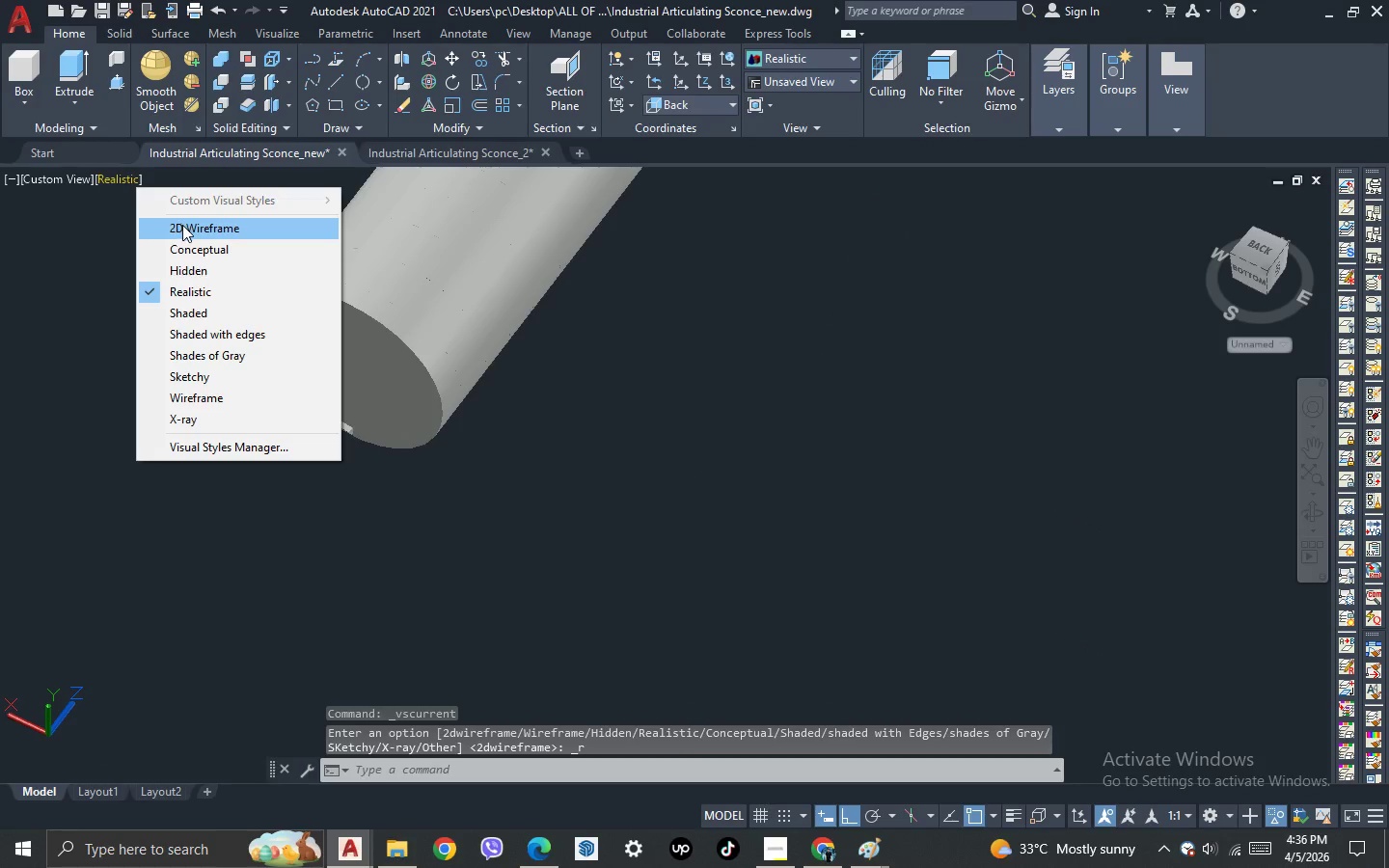 
left_click([184, 227])
 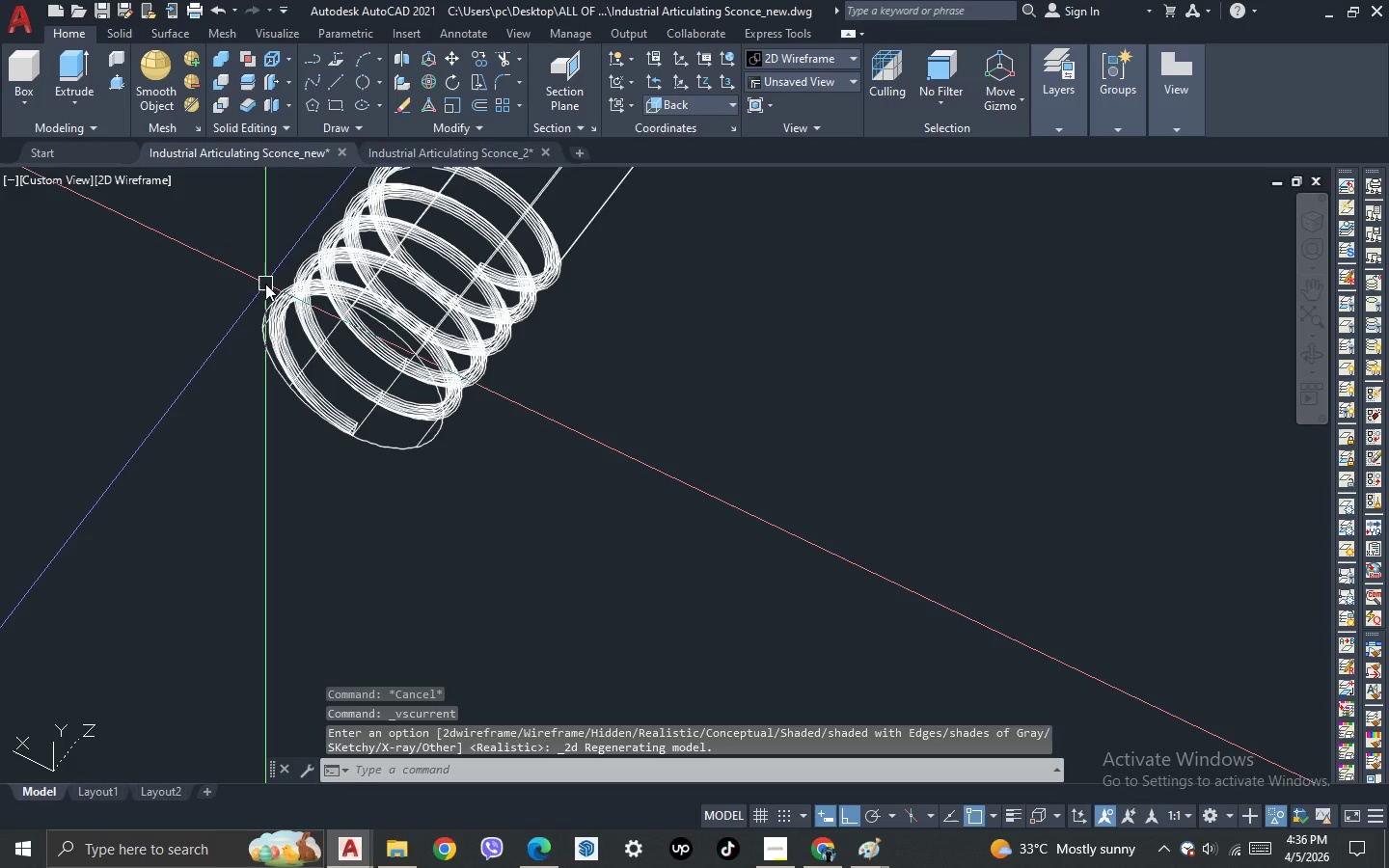 
type(su )
 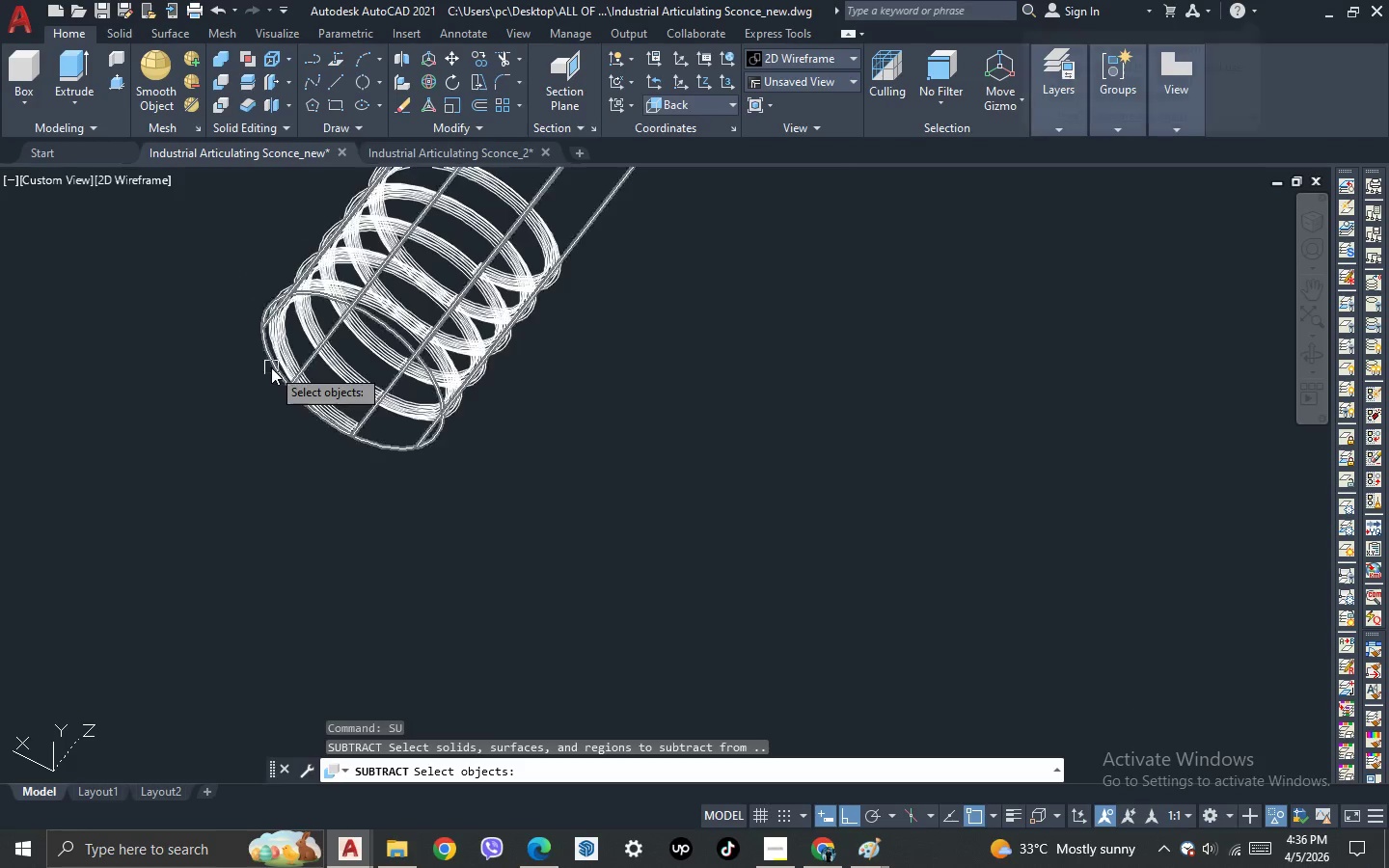 
left_click([271, 369])
 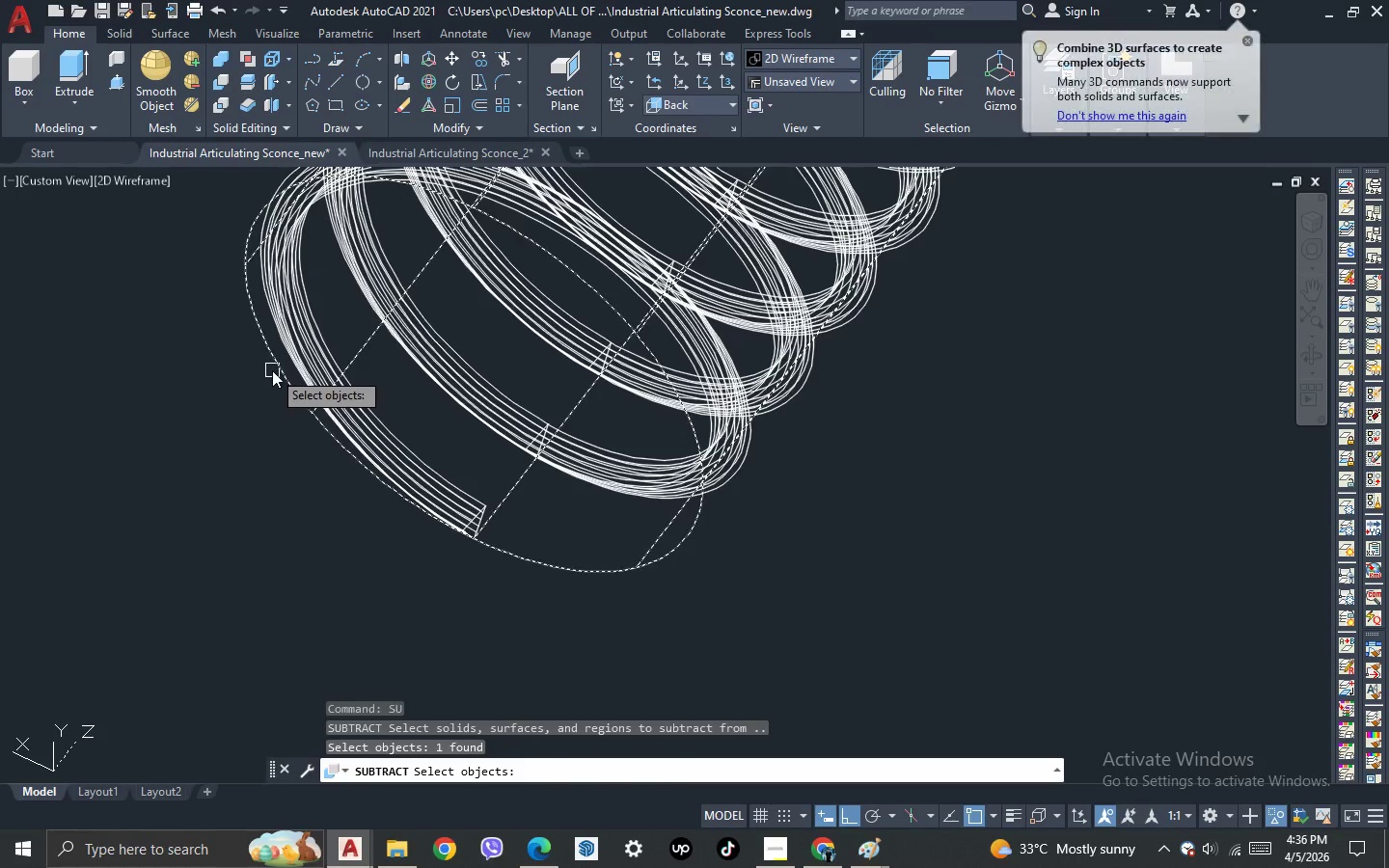 
scroll: coordinate [271, 367], scroll_direction: up, amount: 2.0
 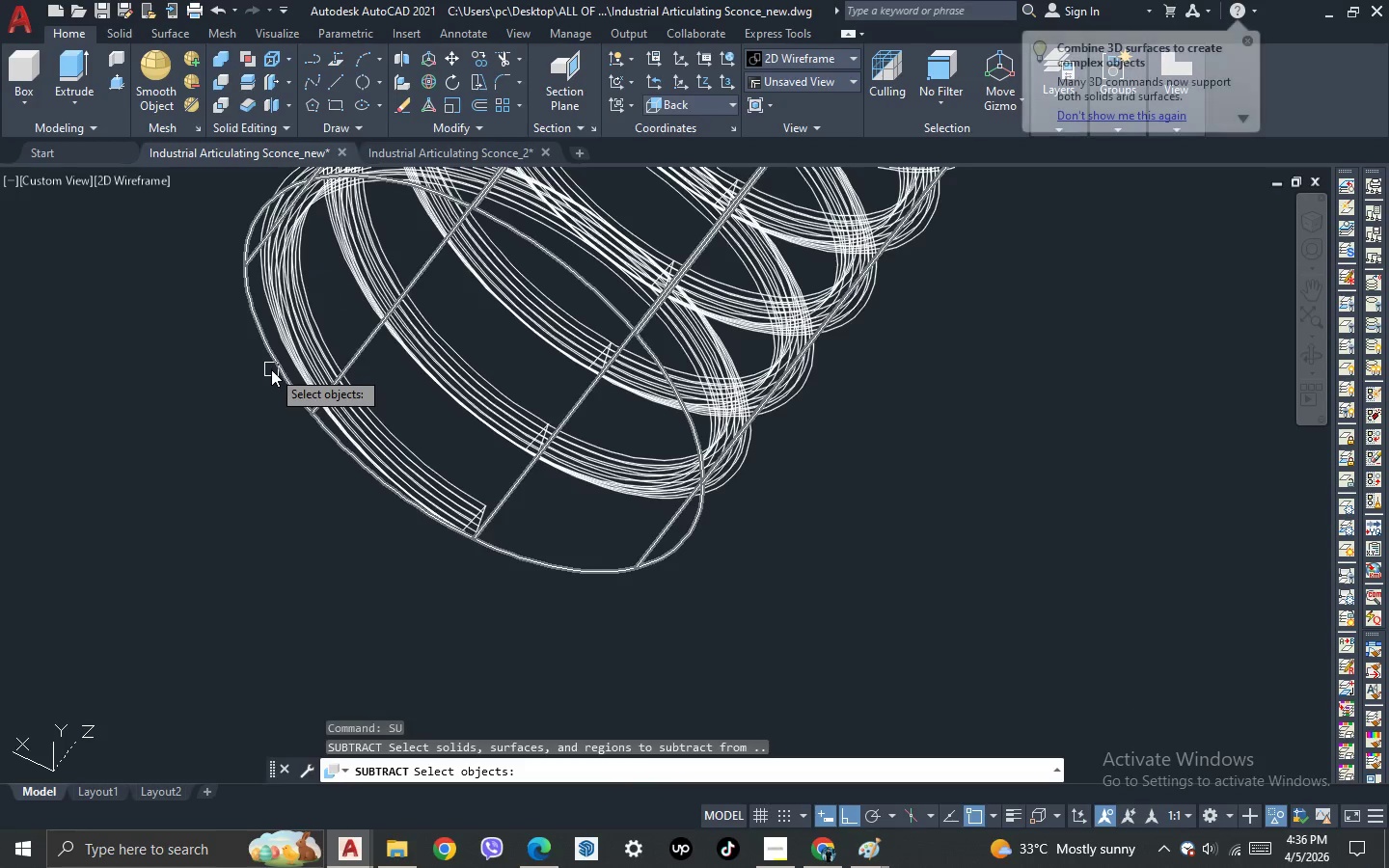 
key(Space)
 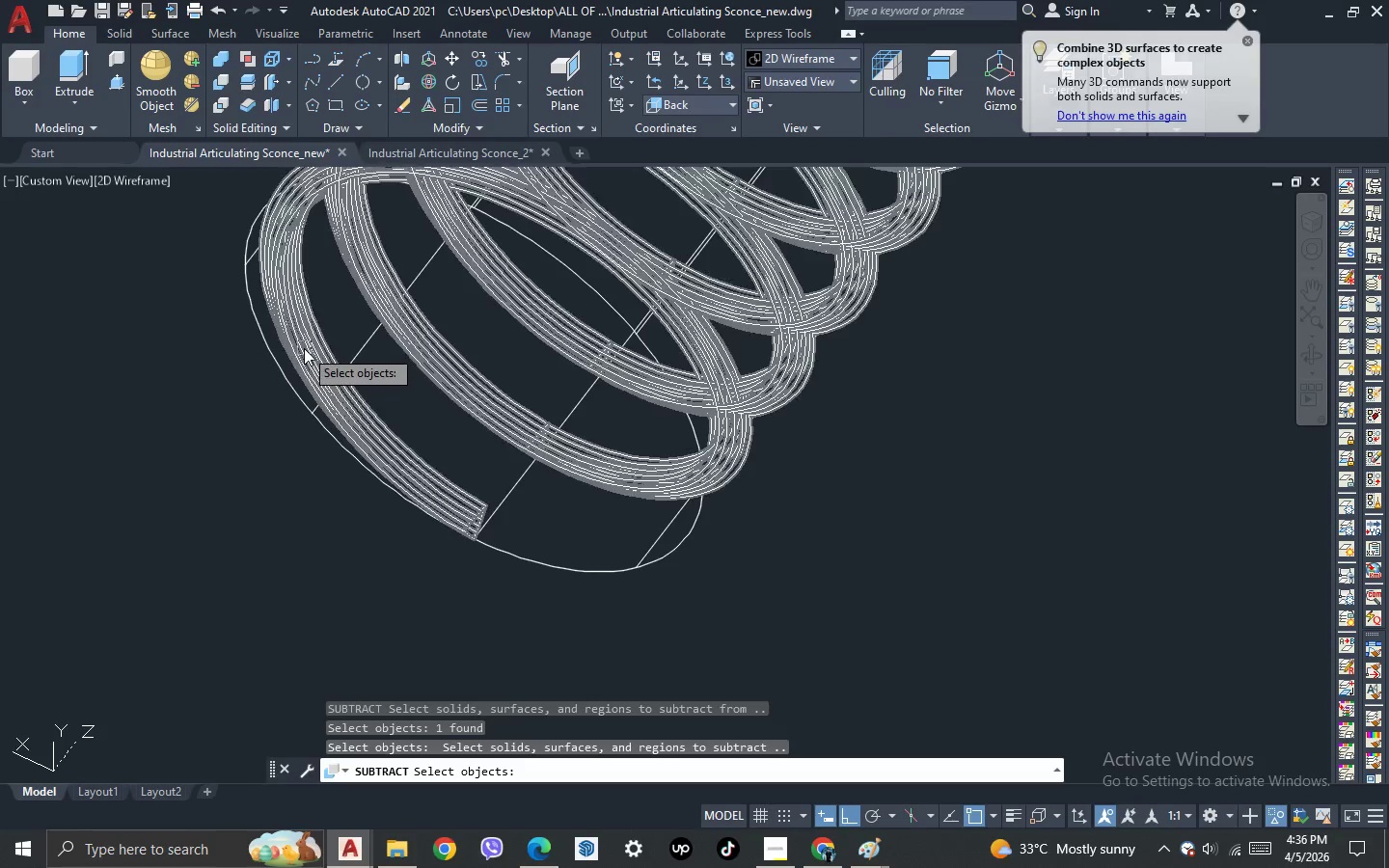 
left_click([304, 348])
 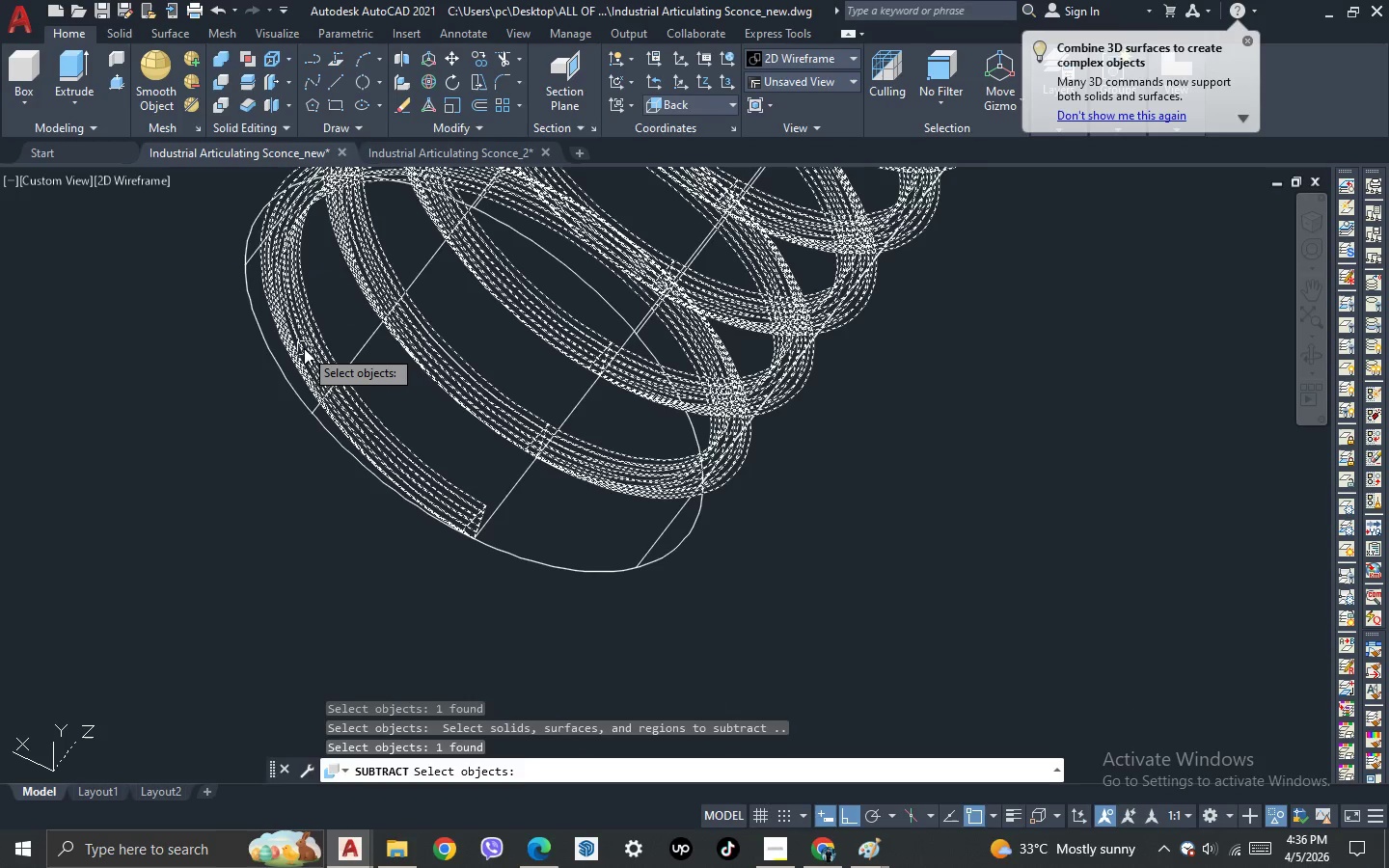 
key(Space)
 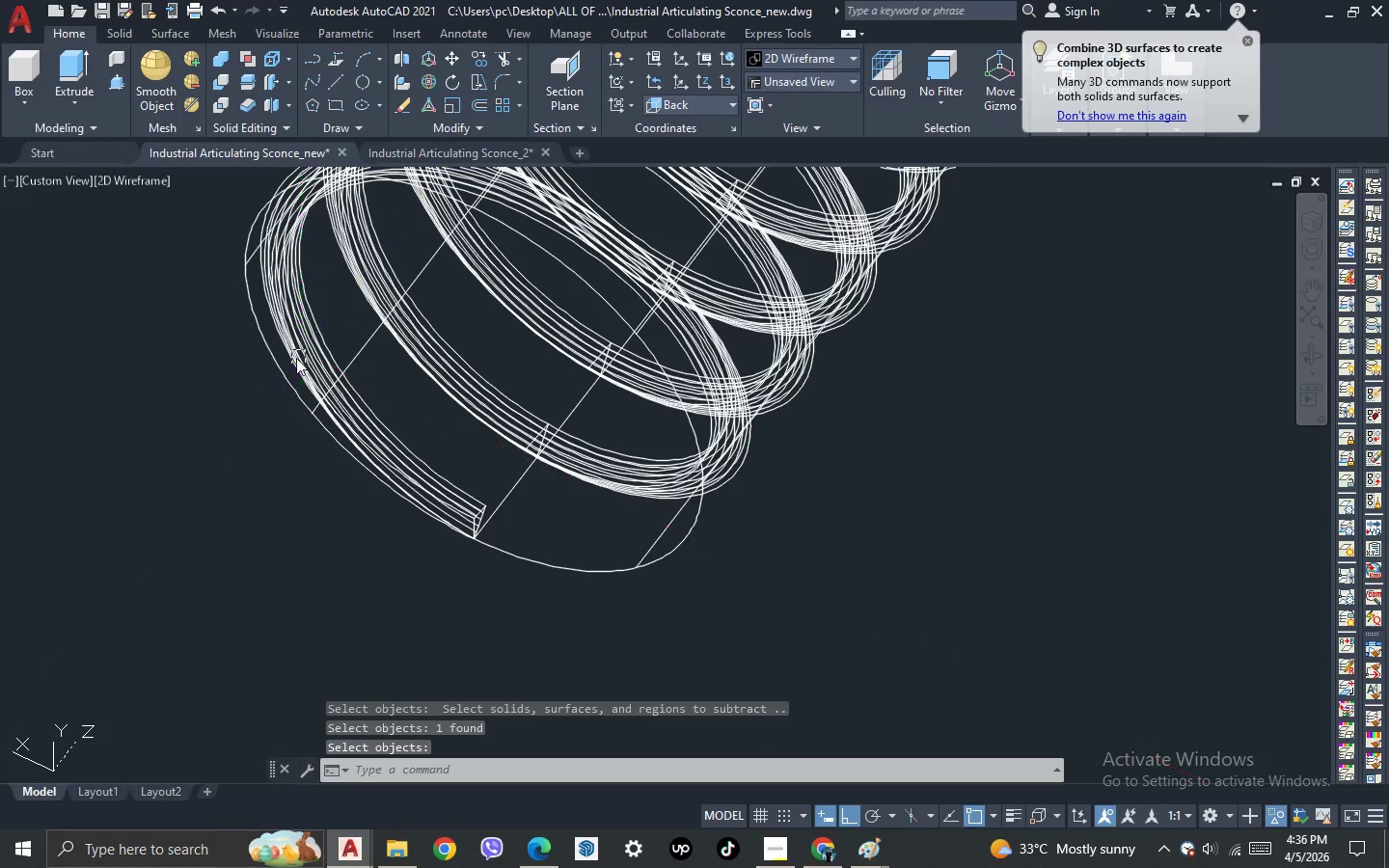 
scroll: coordinate [295, 360], scroll_direction: down, amount: 2.0
 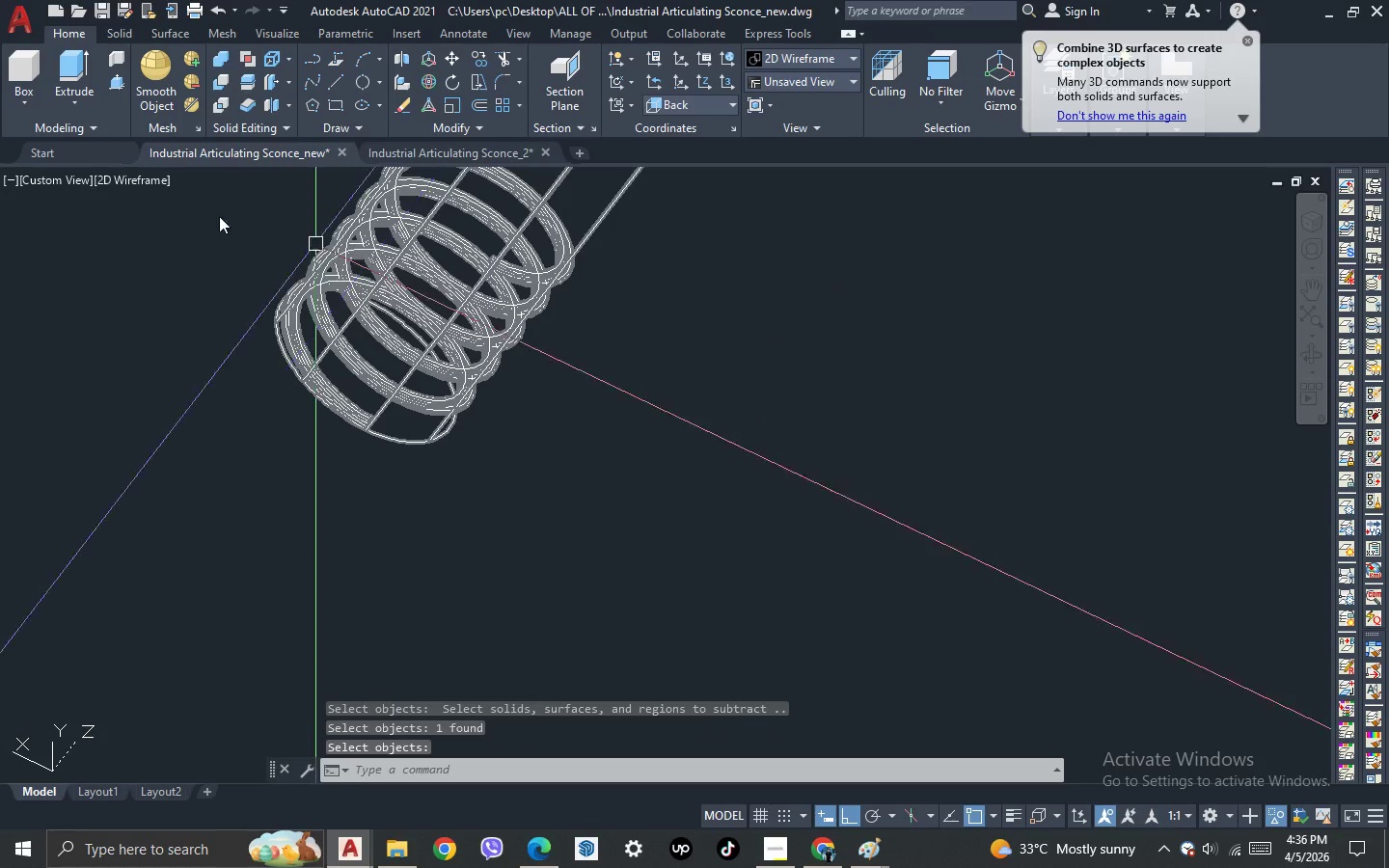 
left_click([126, 173])
 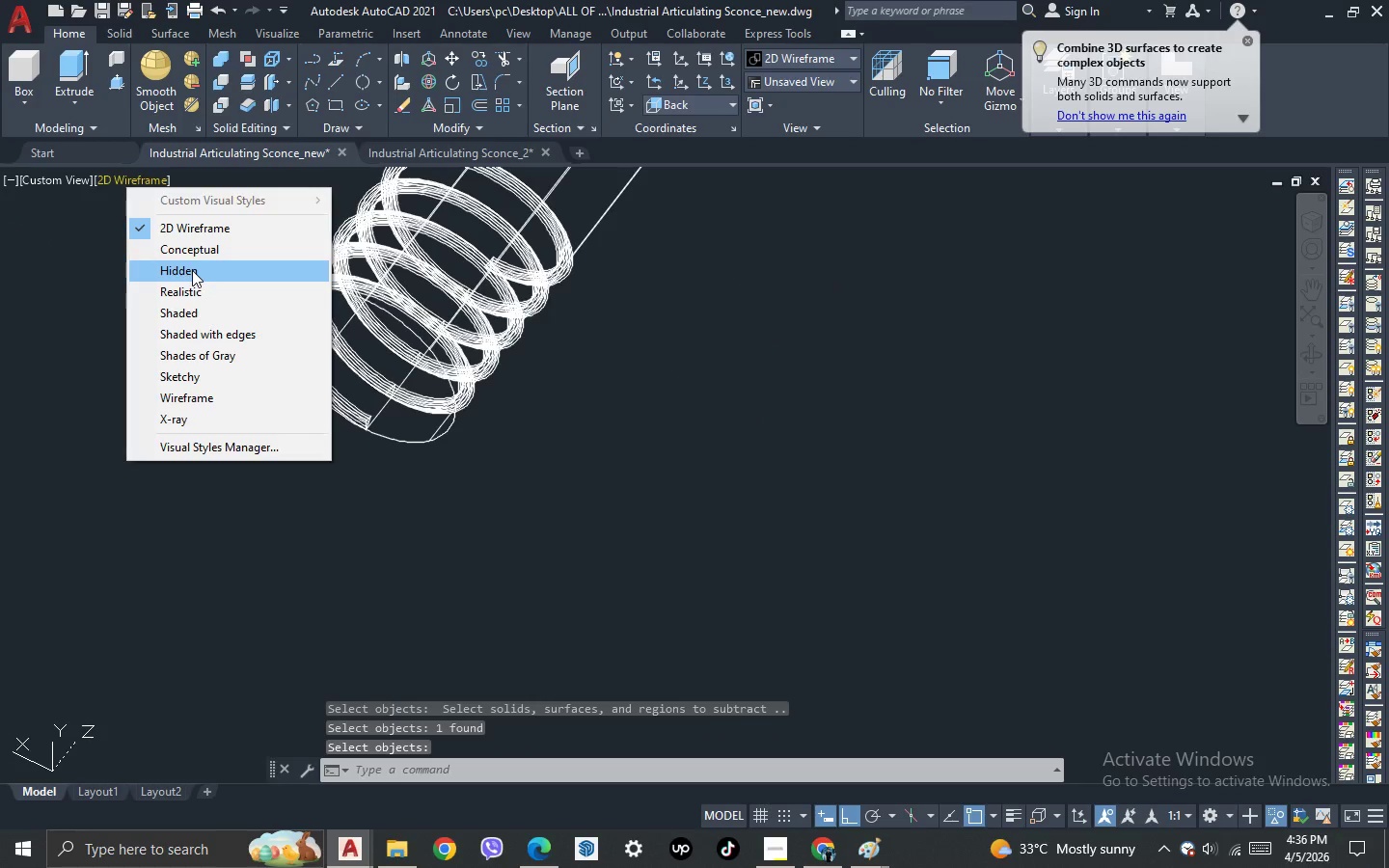 
left_click([192, 285])
 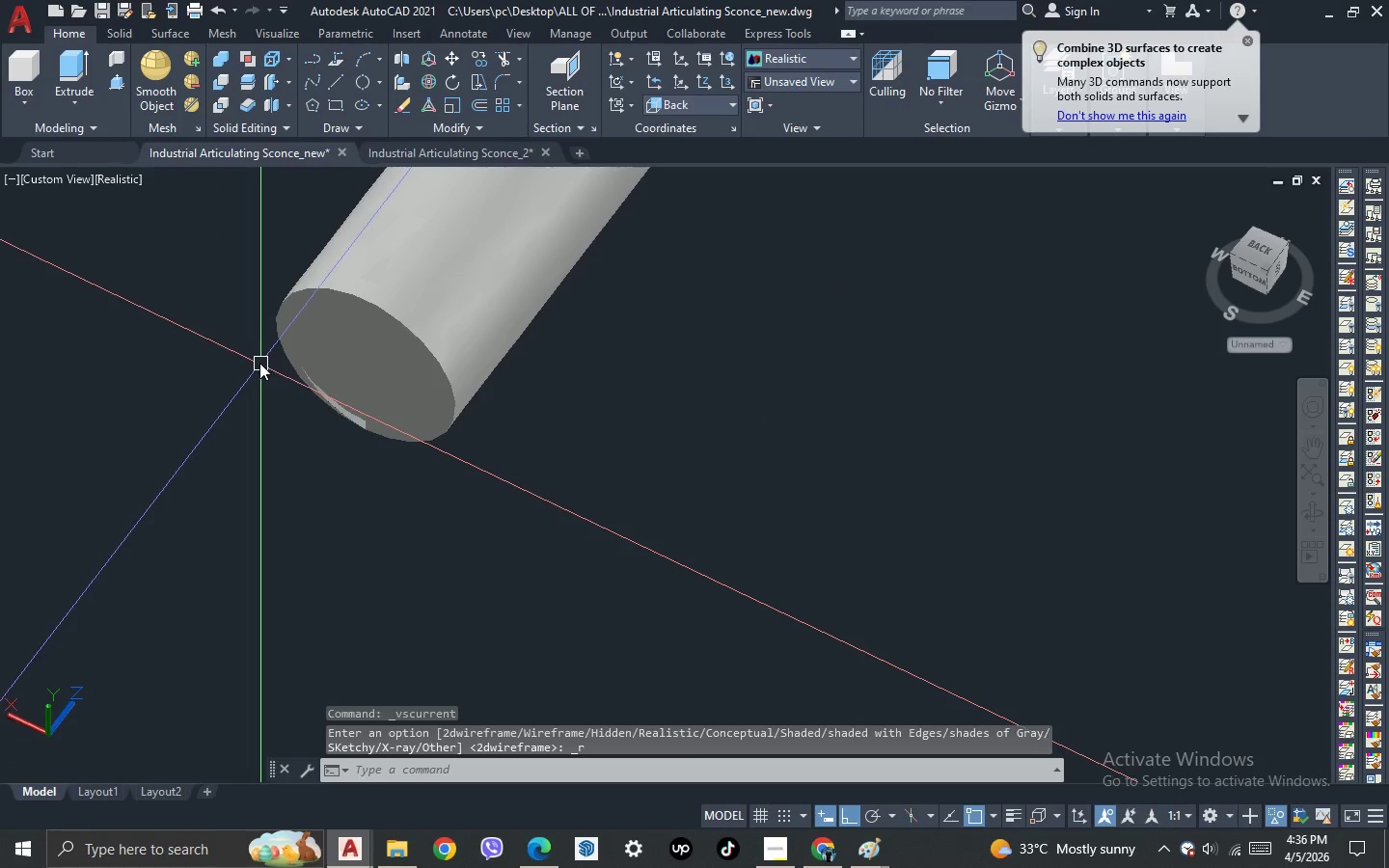 
key(Control+Z)
 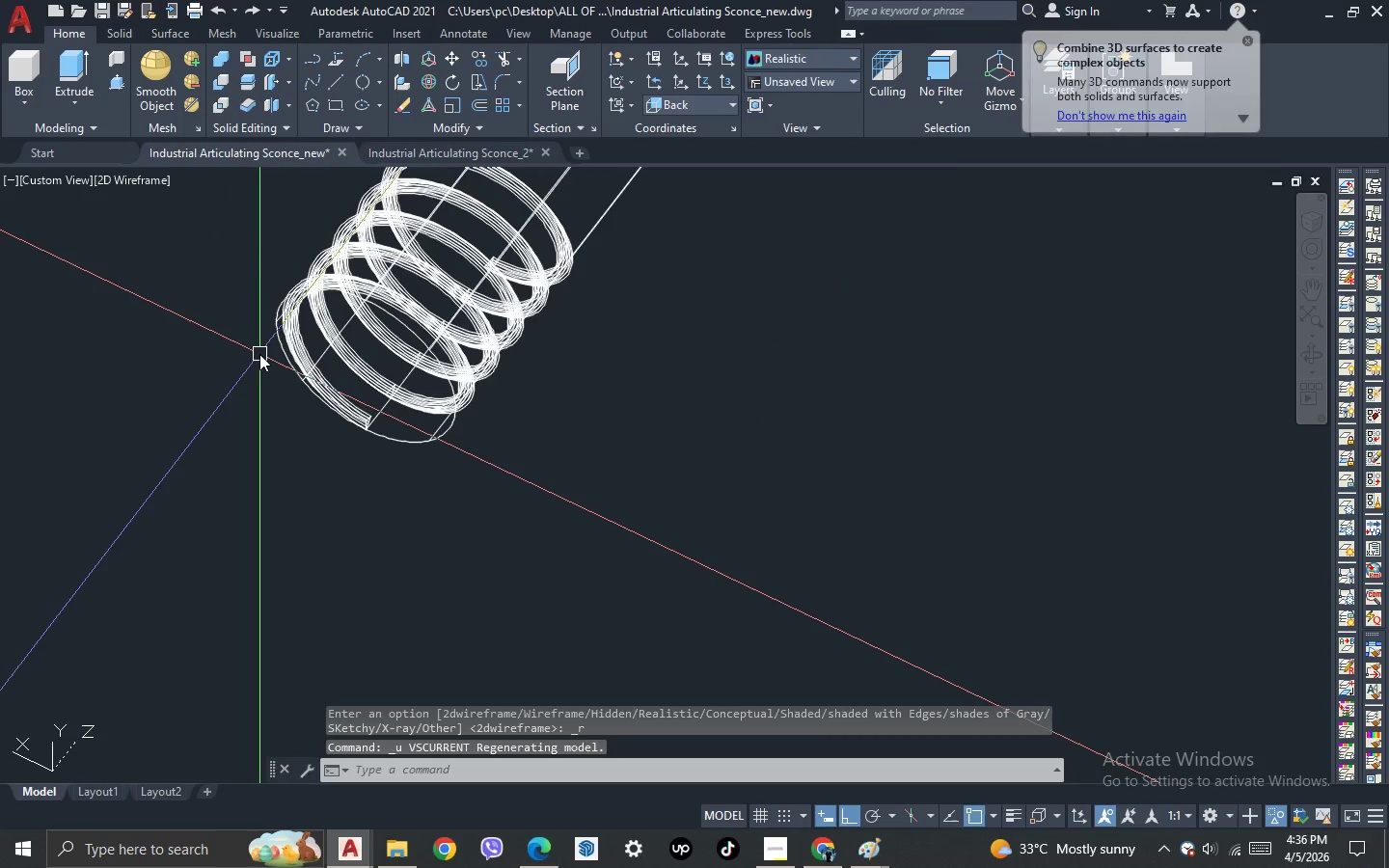 
key(Control+Z)
 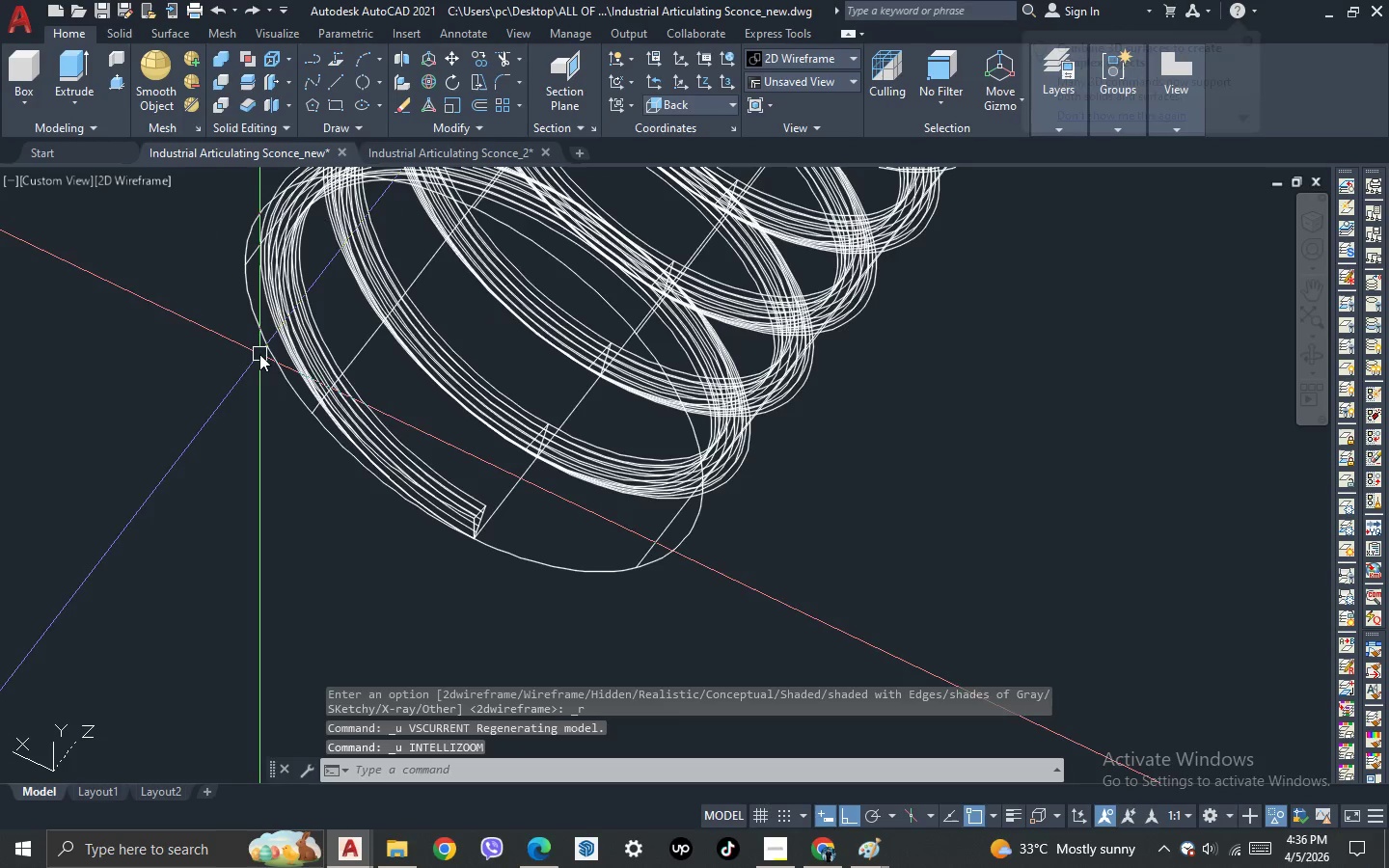 
key(Control+Z)
 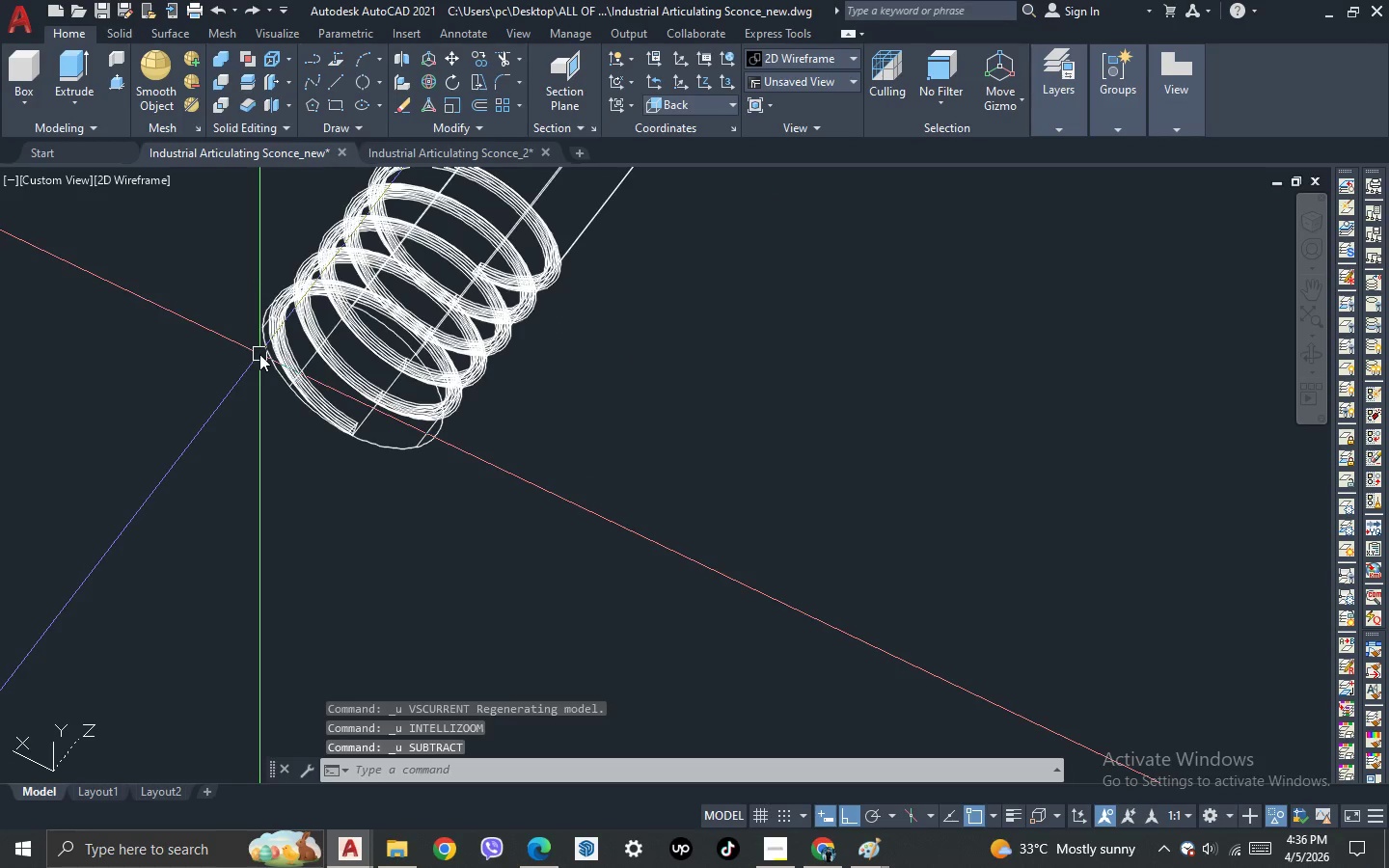 
key(Control+Z)
 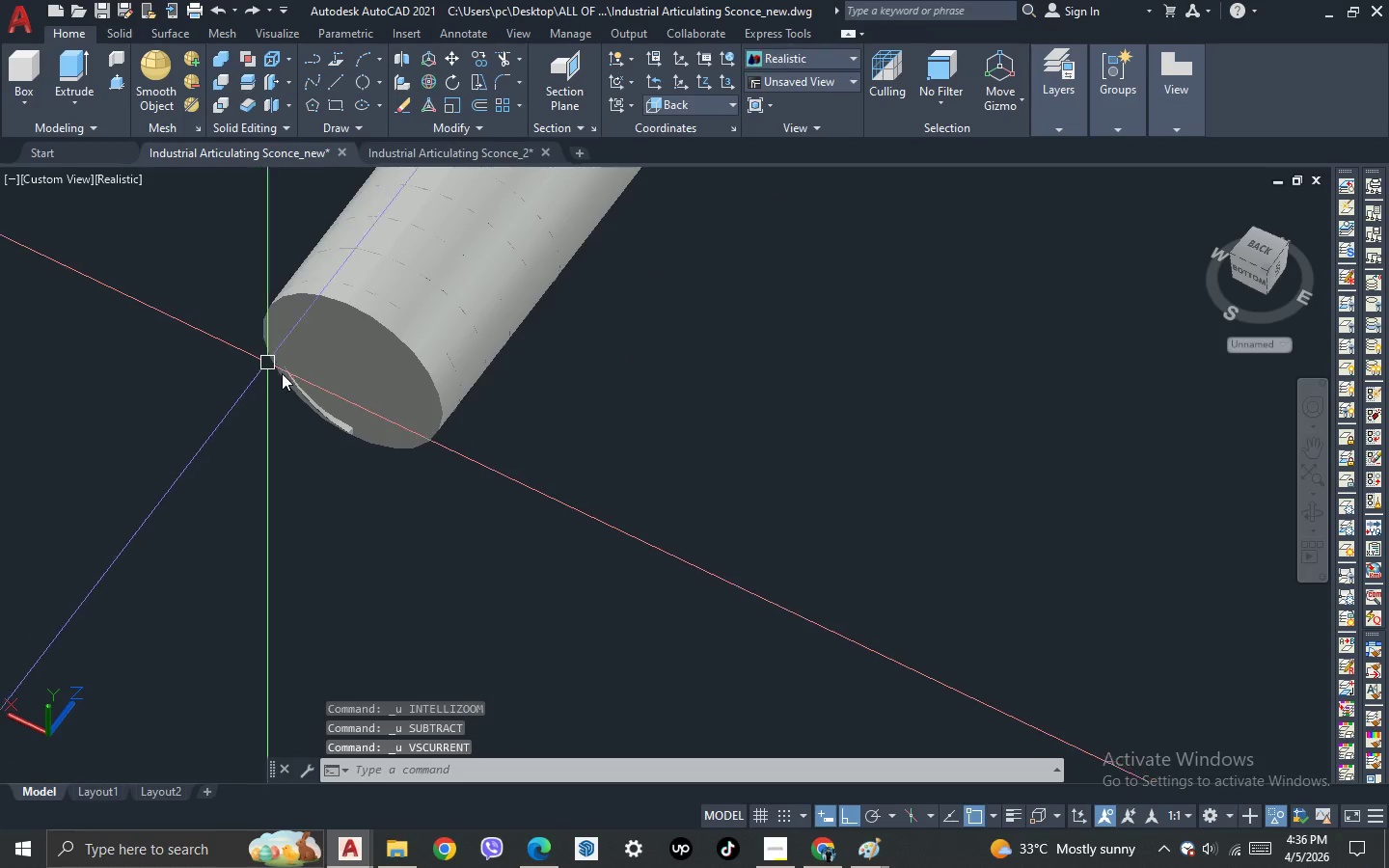 
key(Control+Z)
 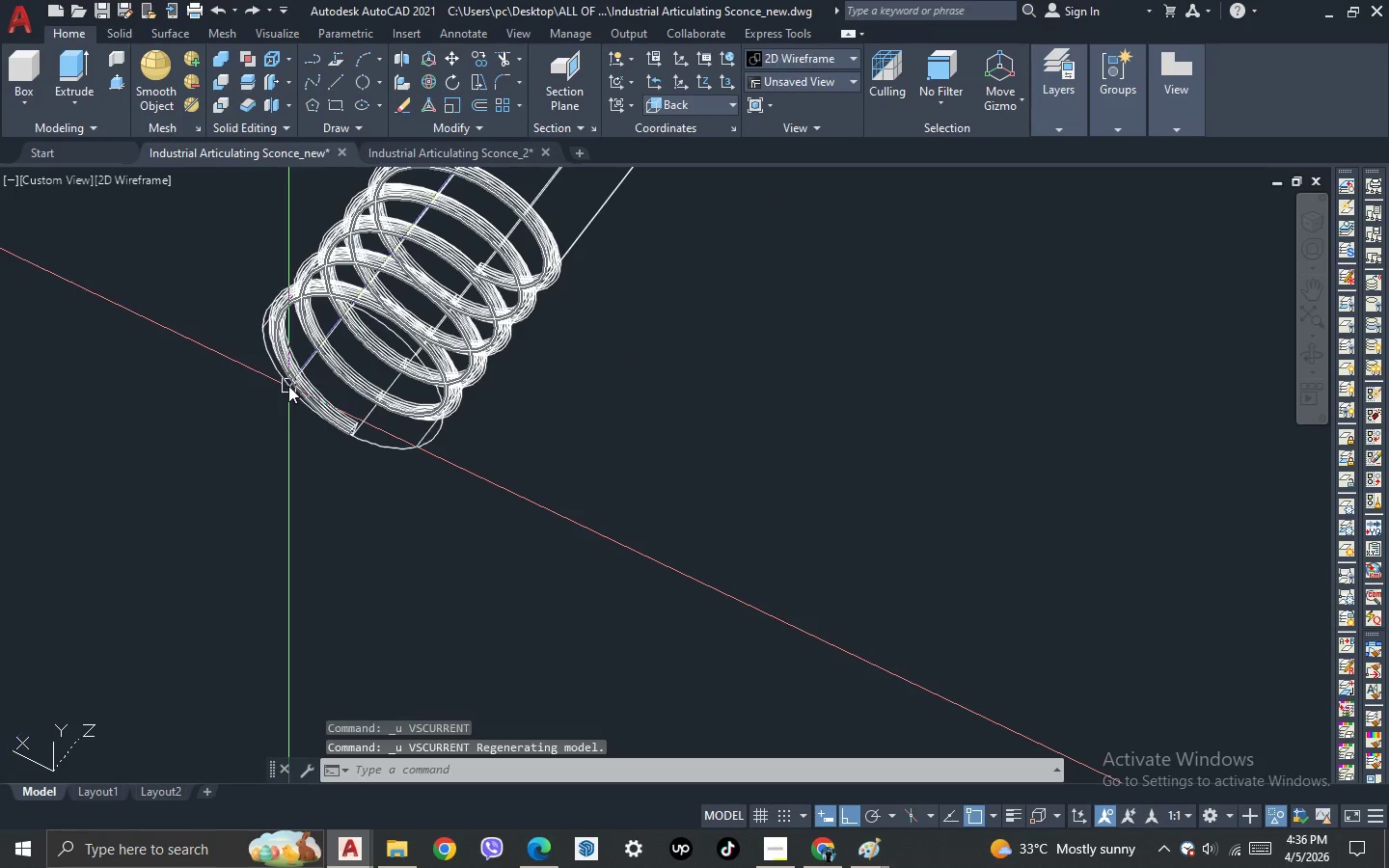 
key(Control+Z)
 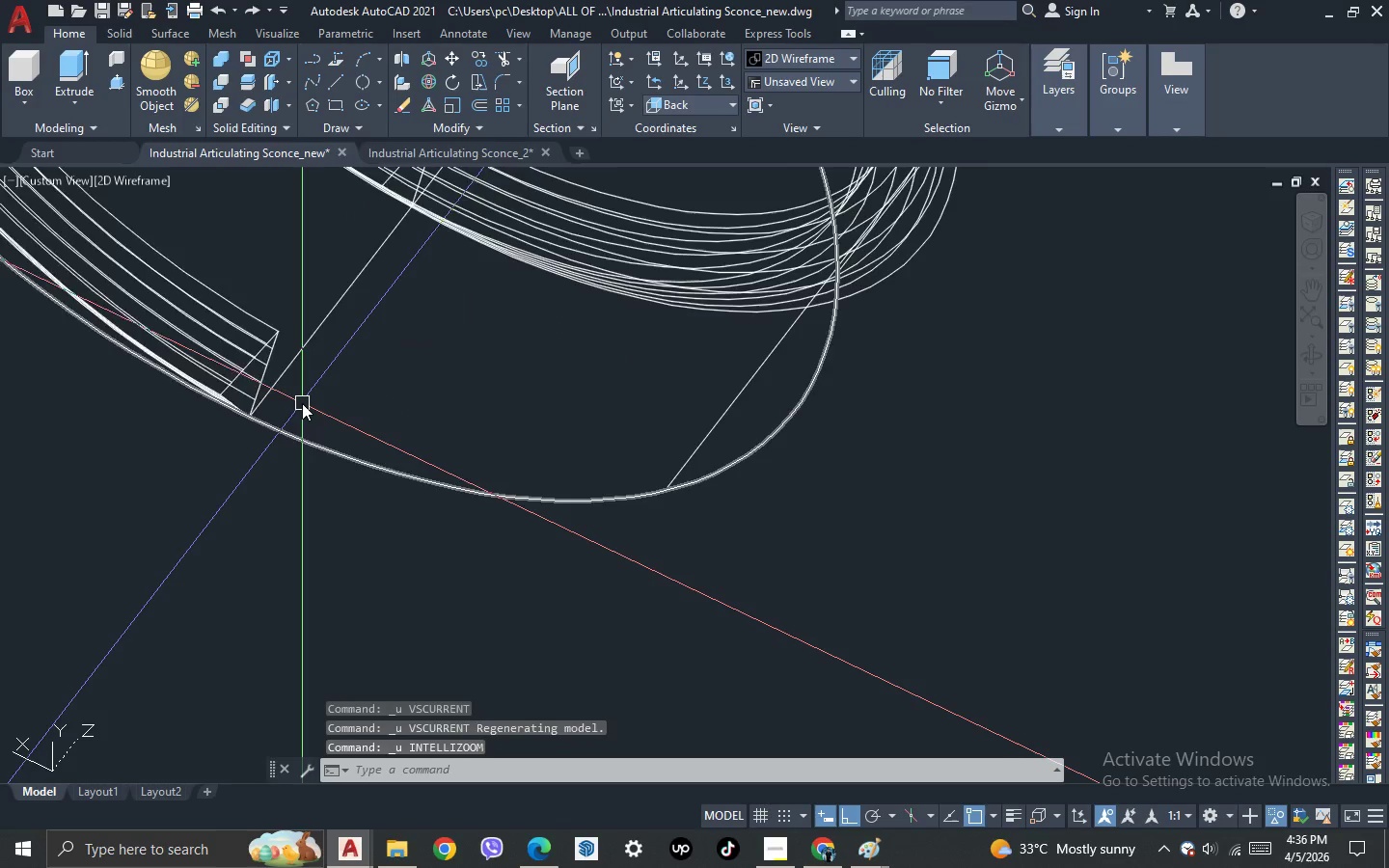 
key(Control+Z)
 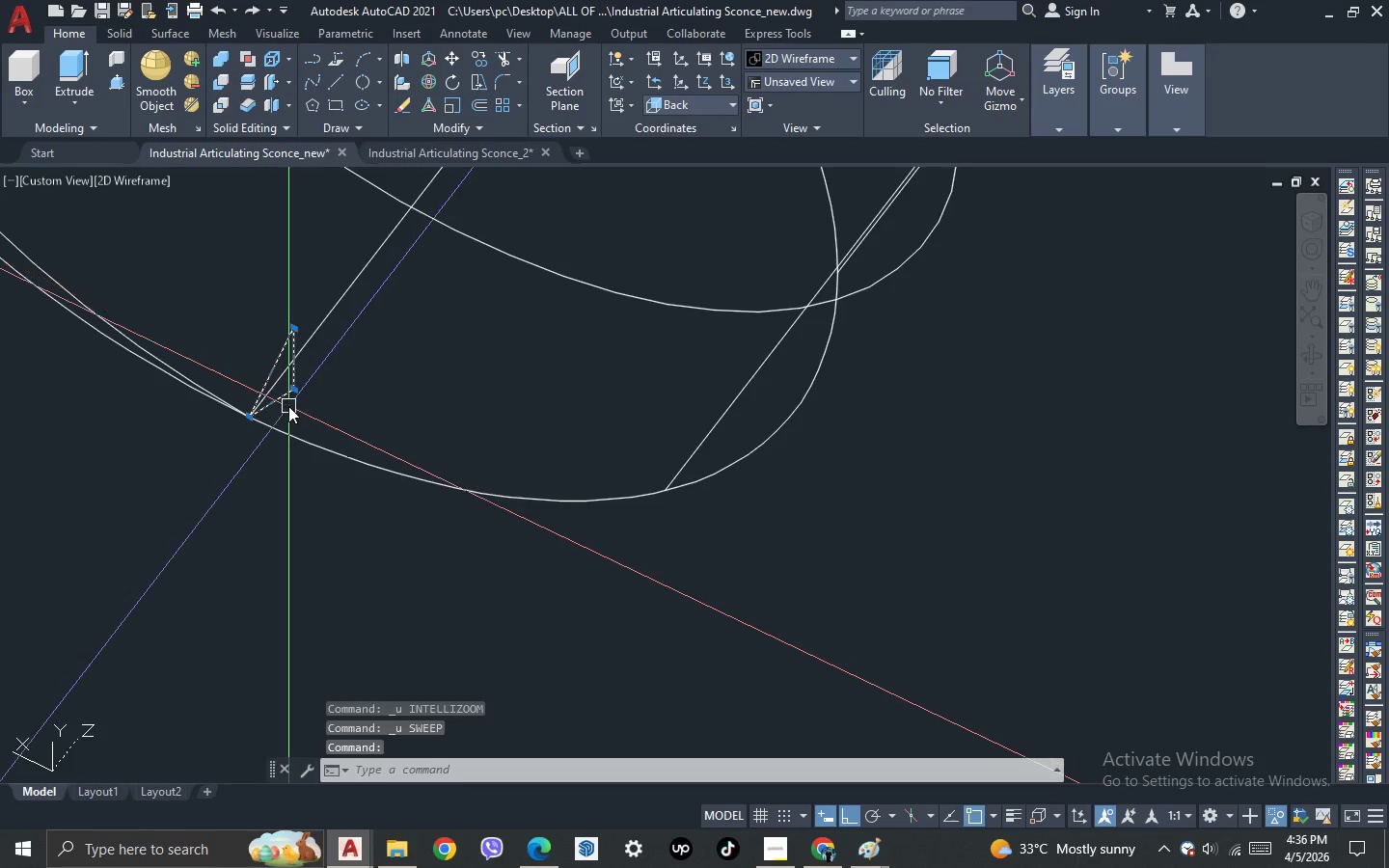 
key(M)
 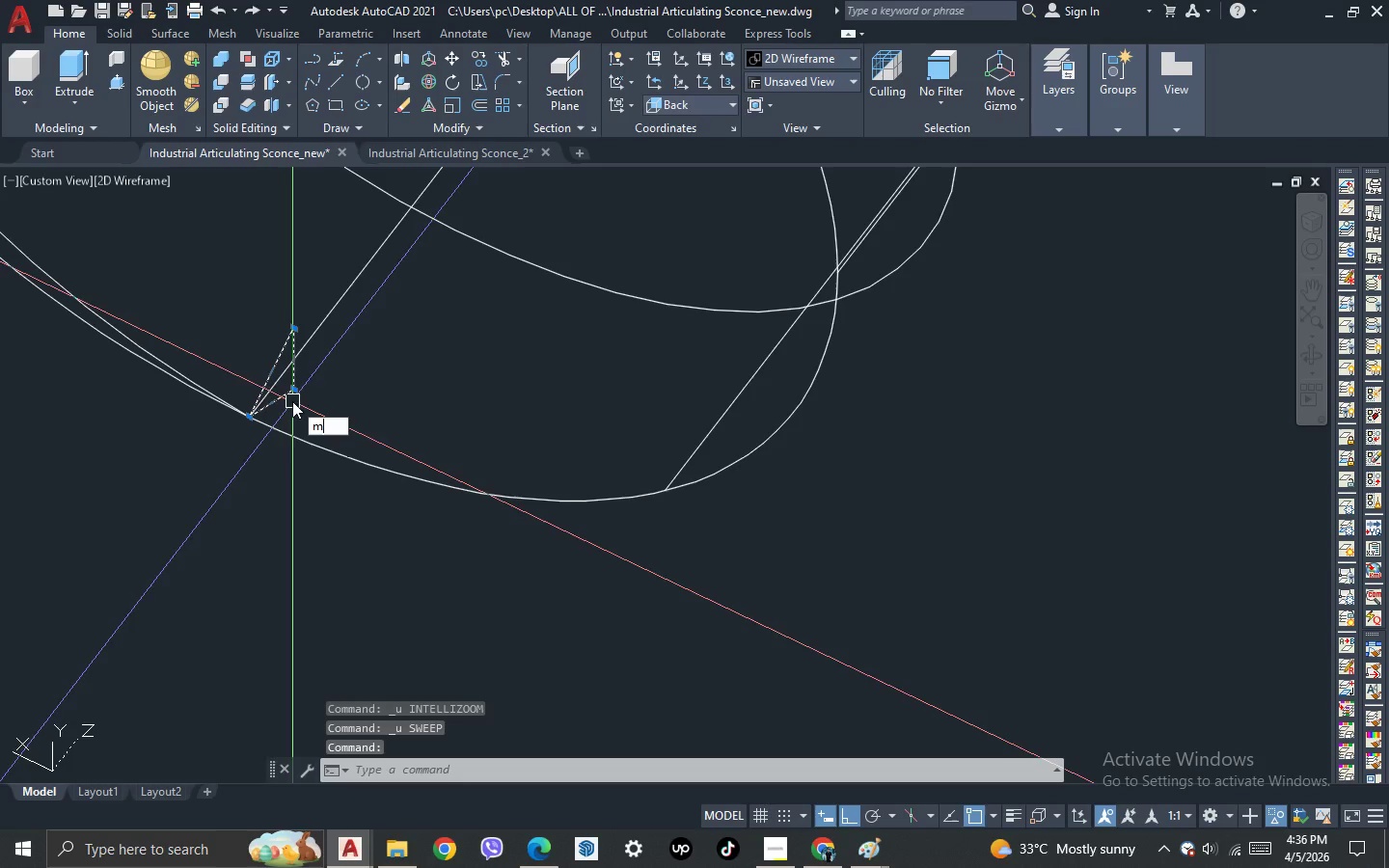 
key(Space)
 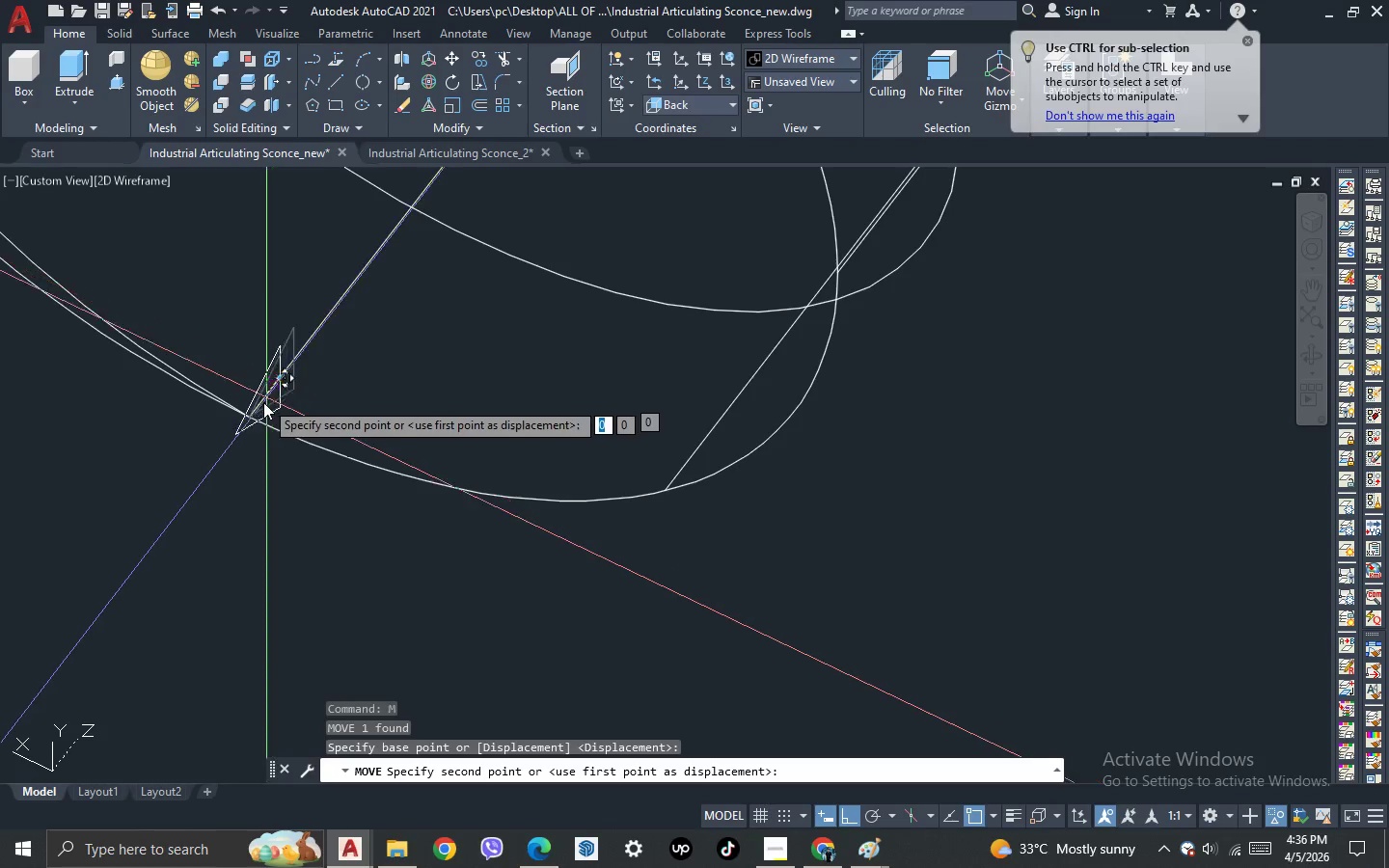 
left_click([254, 413])
 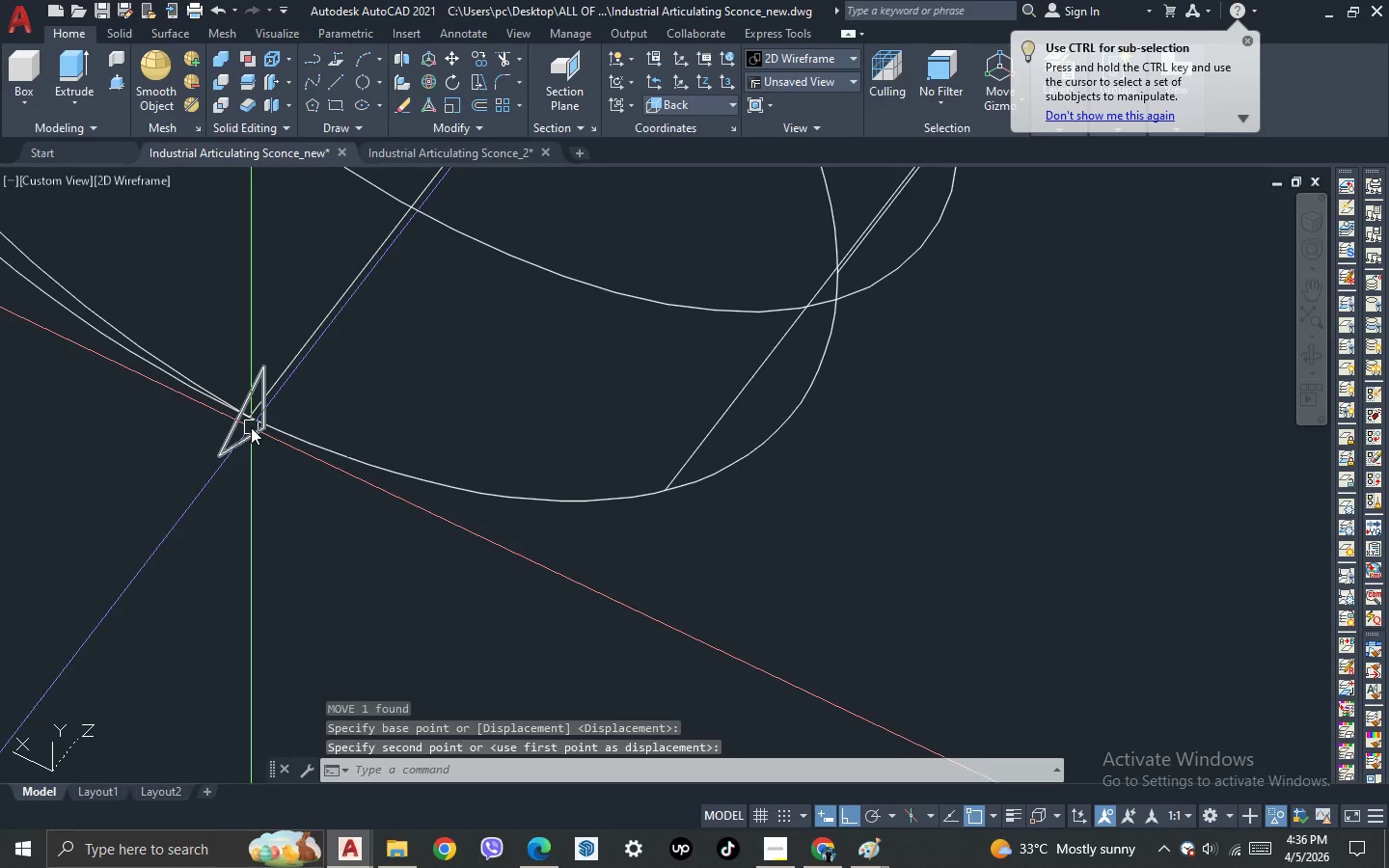 
left_click([251, 427])
 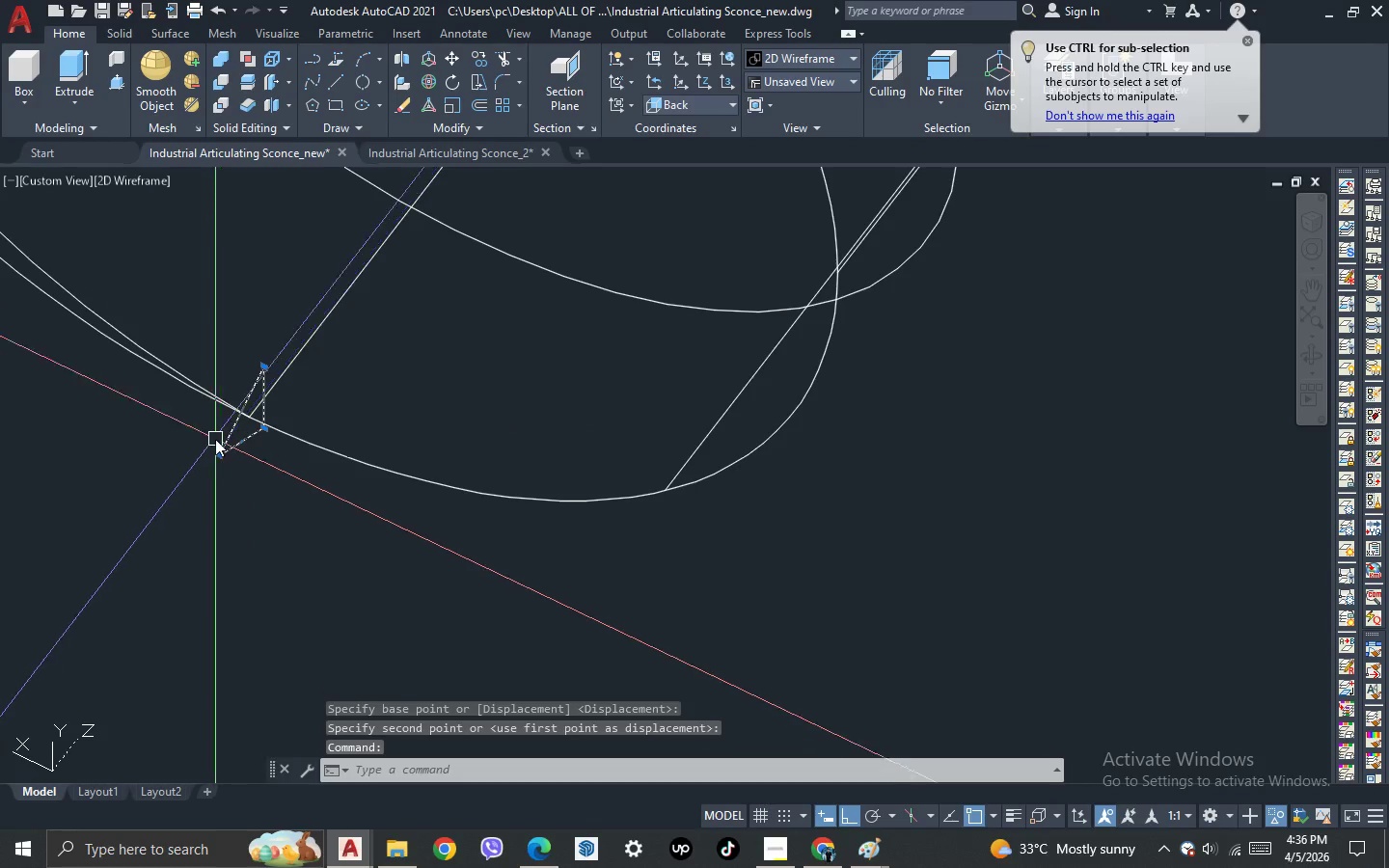 
type(swee )
 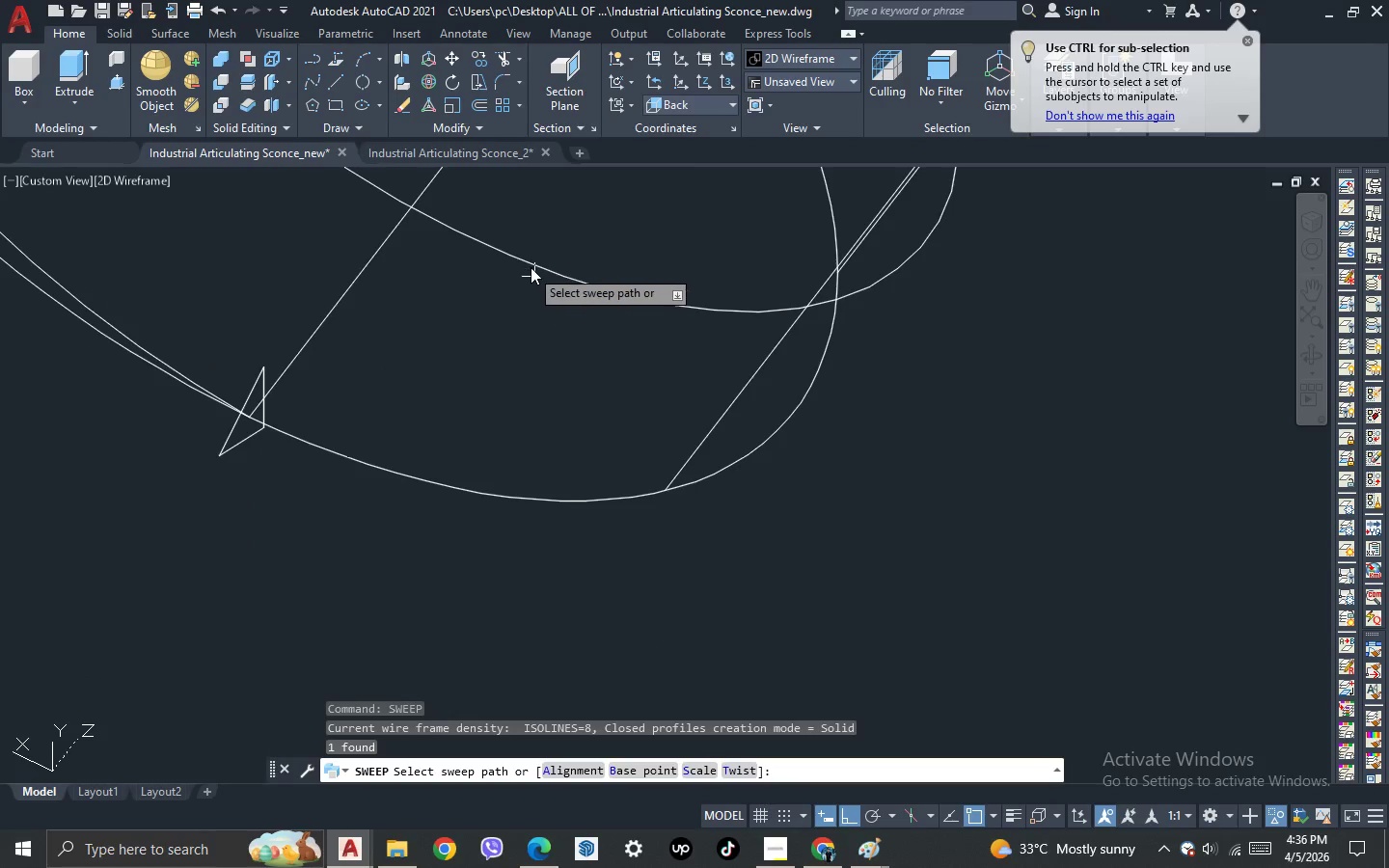 
left_click([531, 267])
 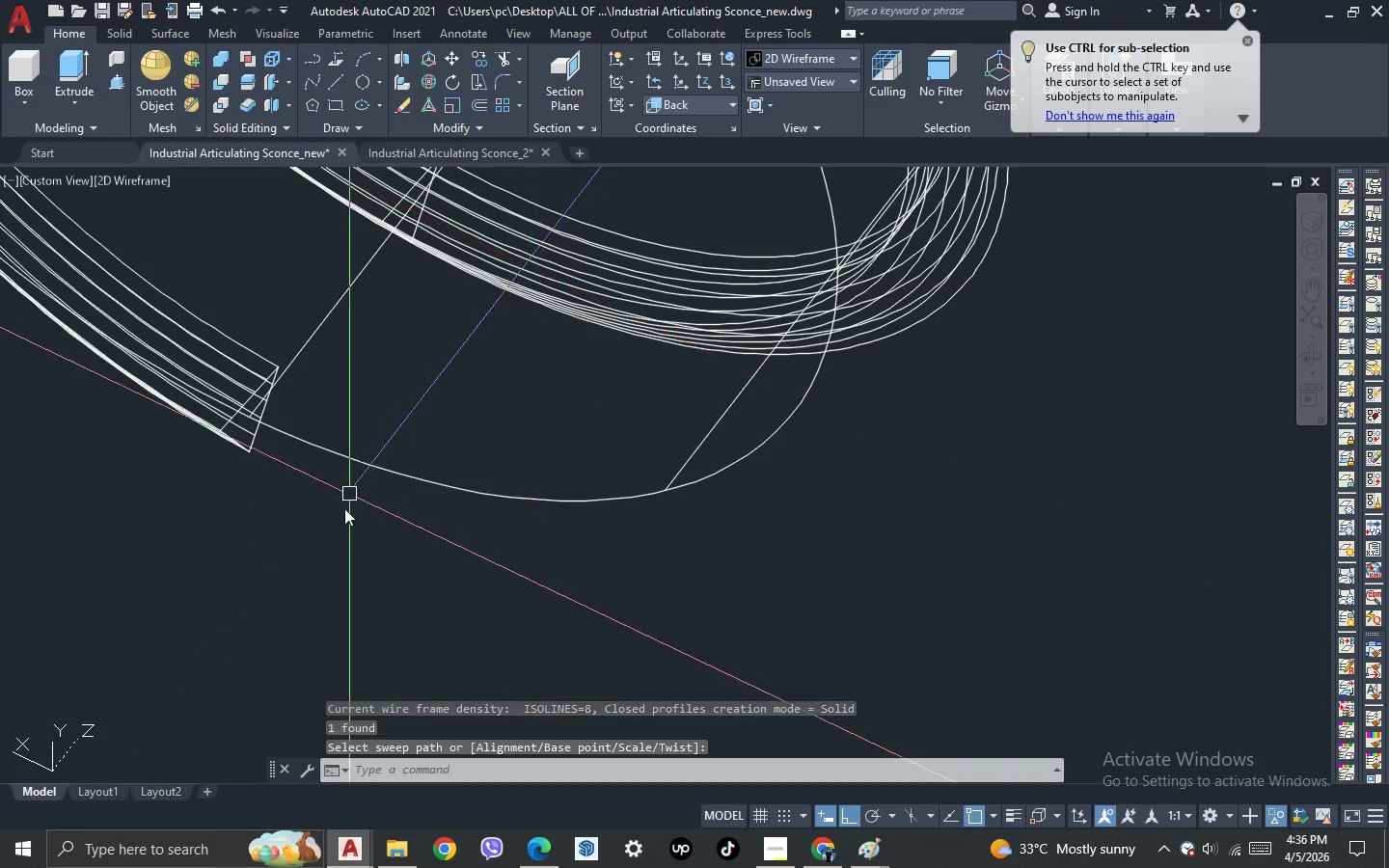 
key(Escape)
type(su )
 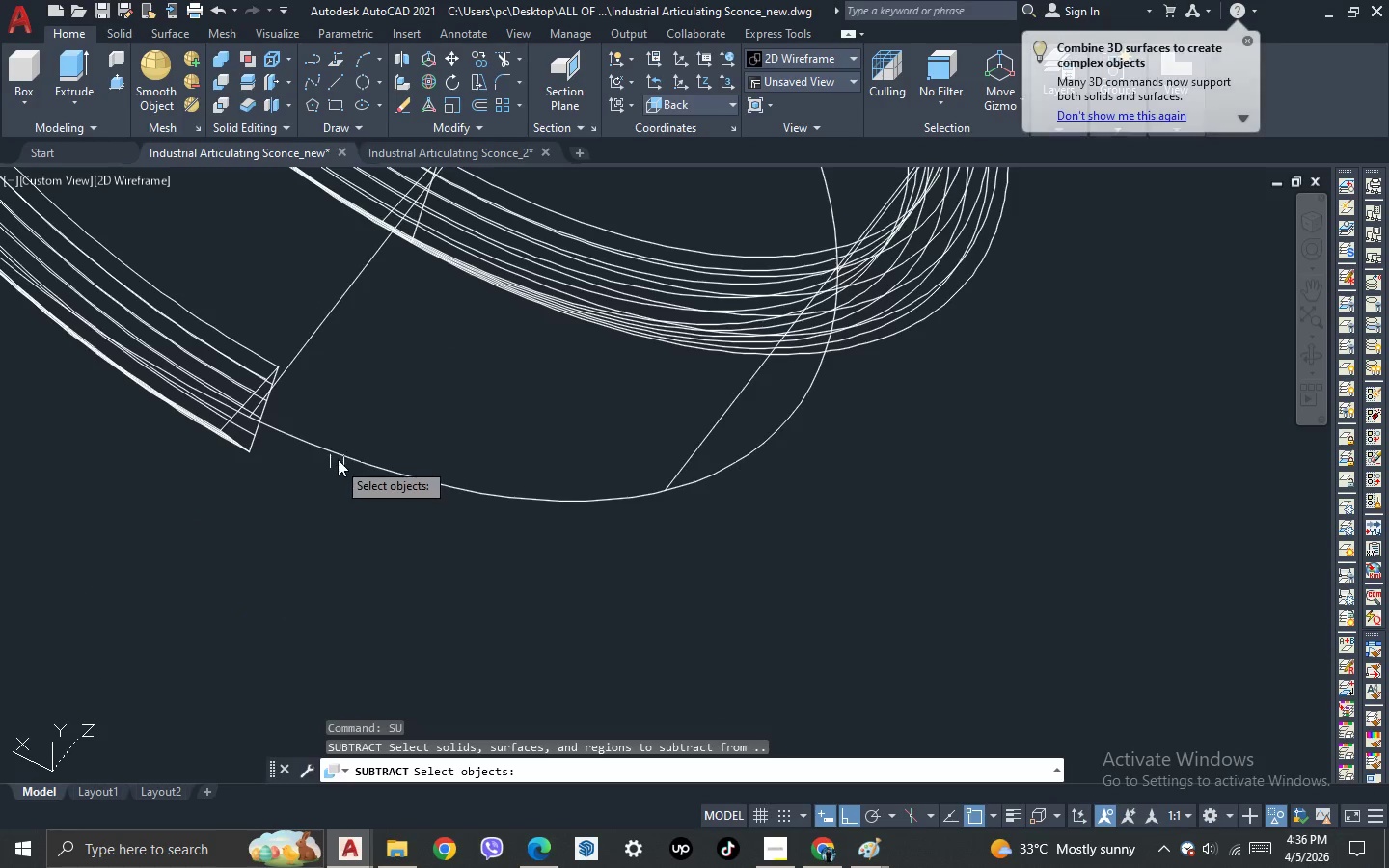 
left_click([340, 453])
 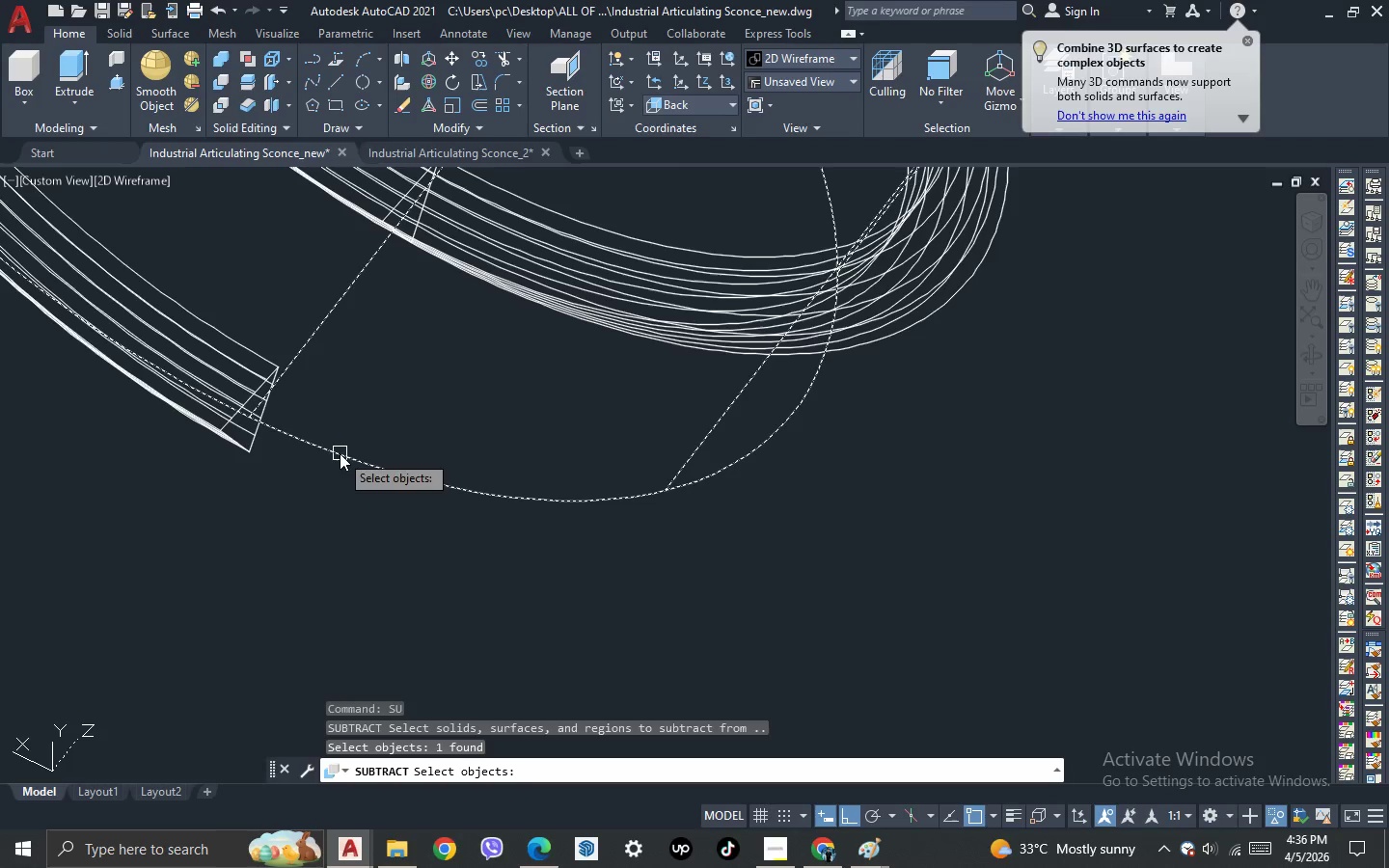 
key(Space)
 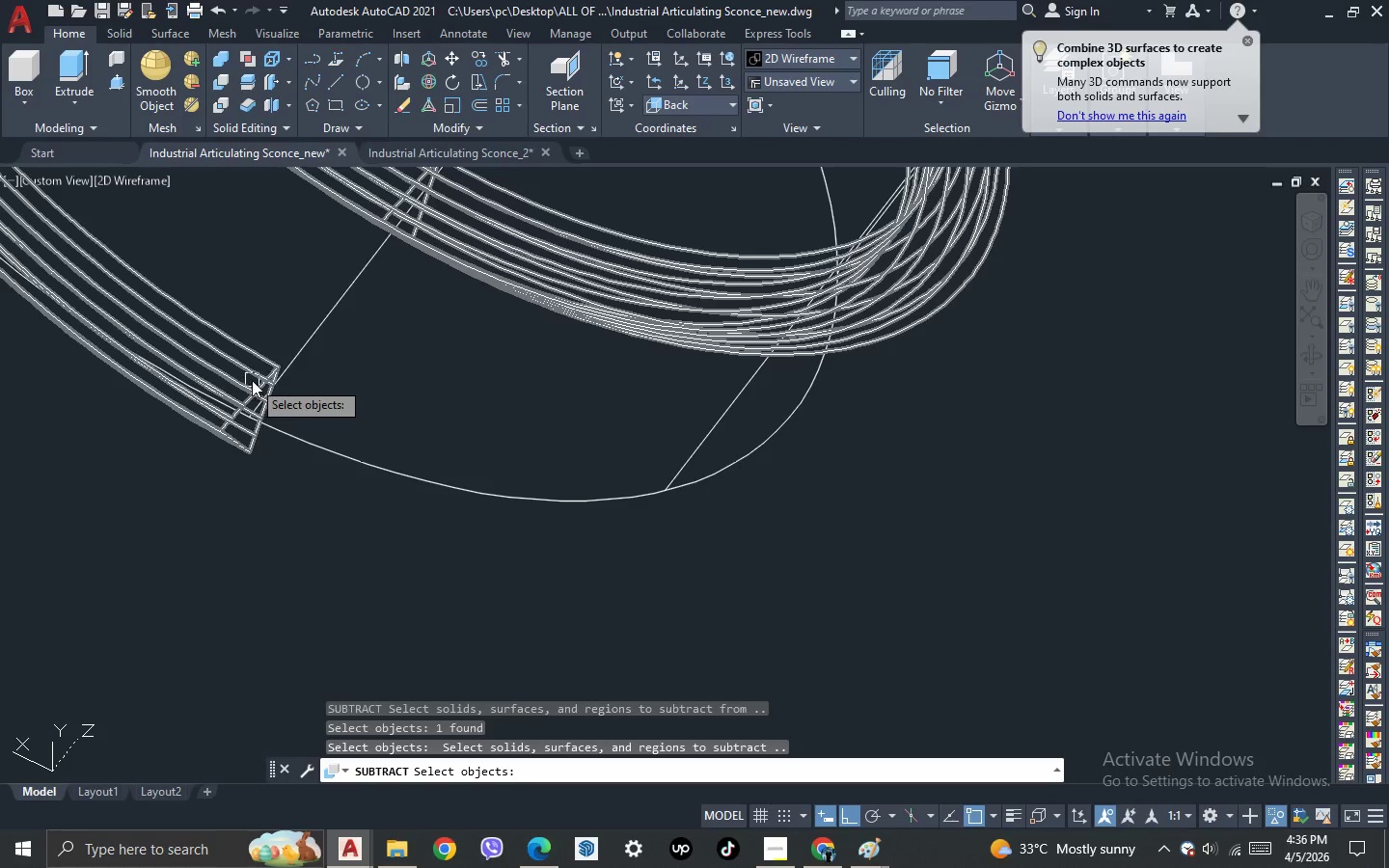 
left_click([252, 377])
 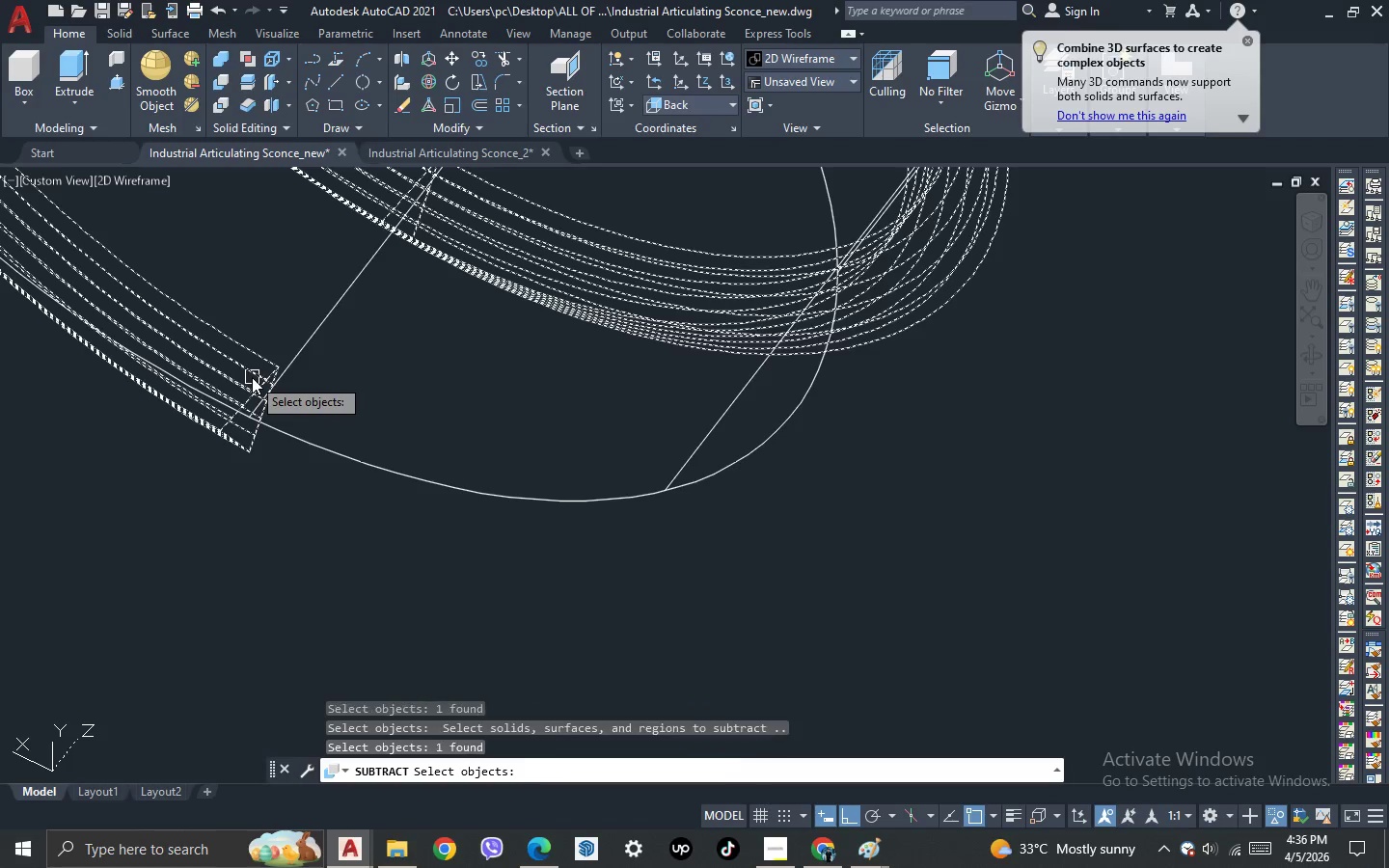 
key(Space)
 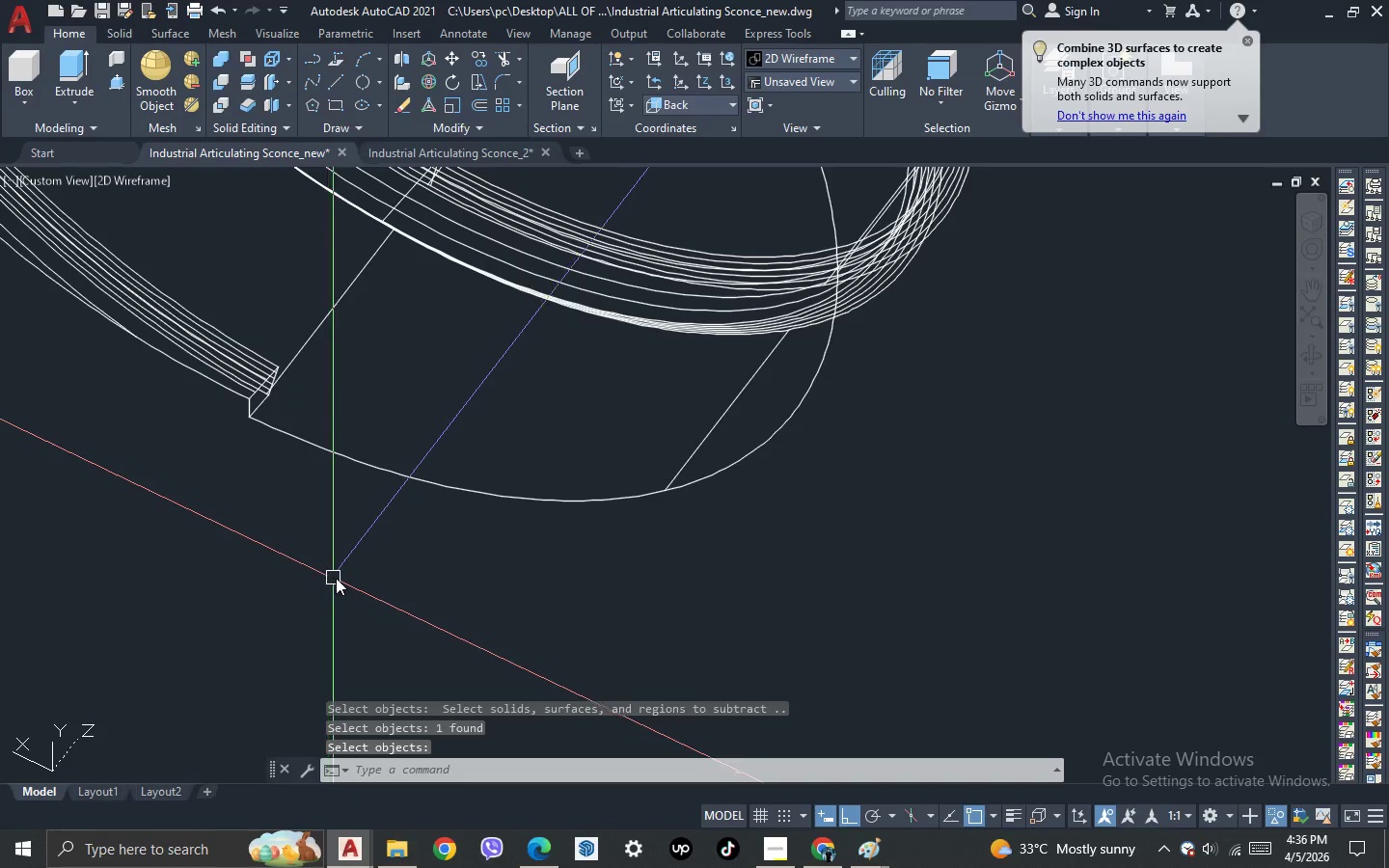 
scroll: coordinate [374, 537], scroll_direction: down, amount: 4.0
 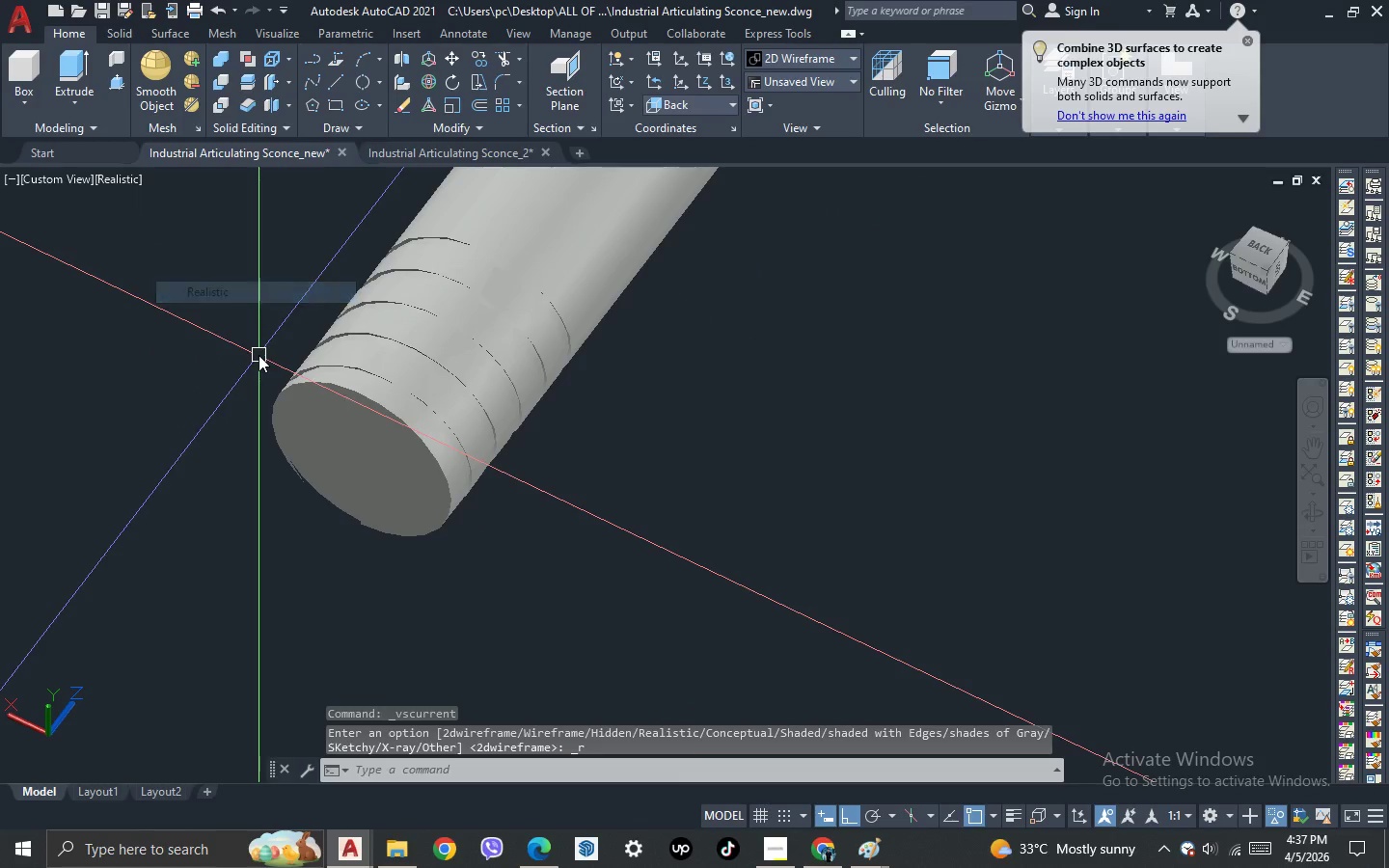 
key(3)
 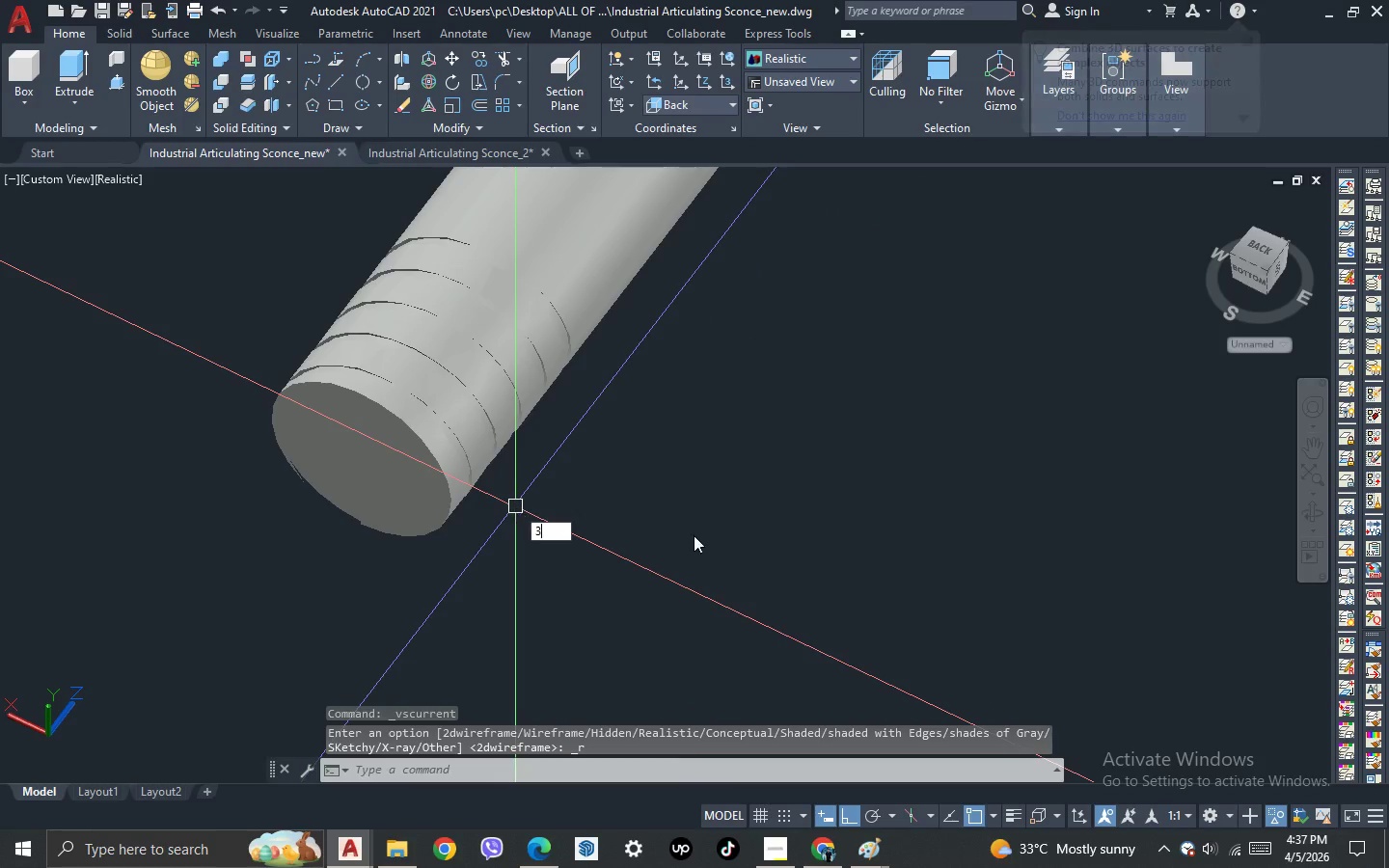 
key(Space)
 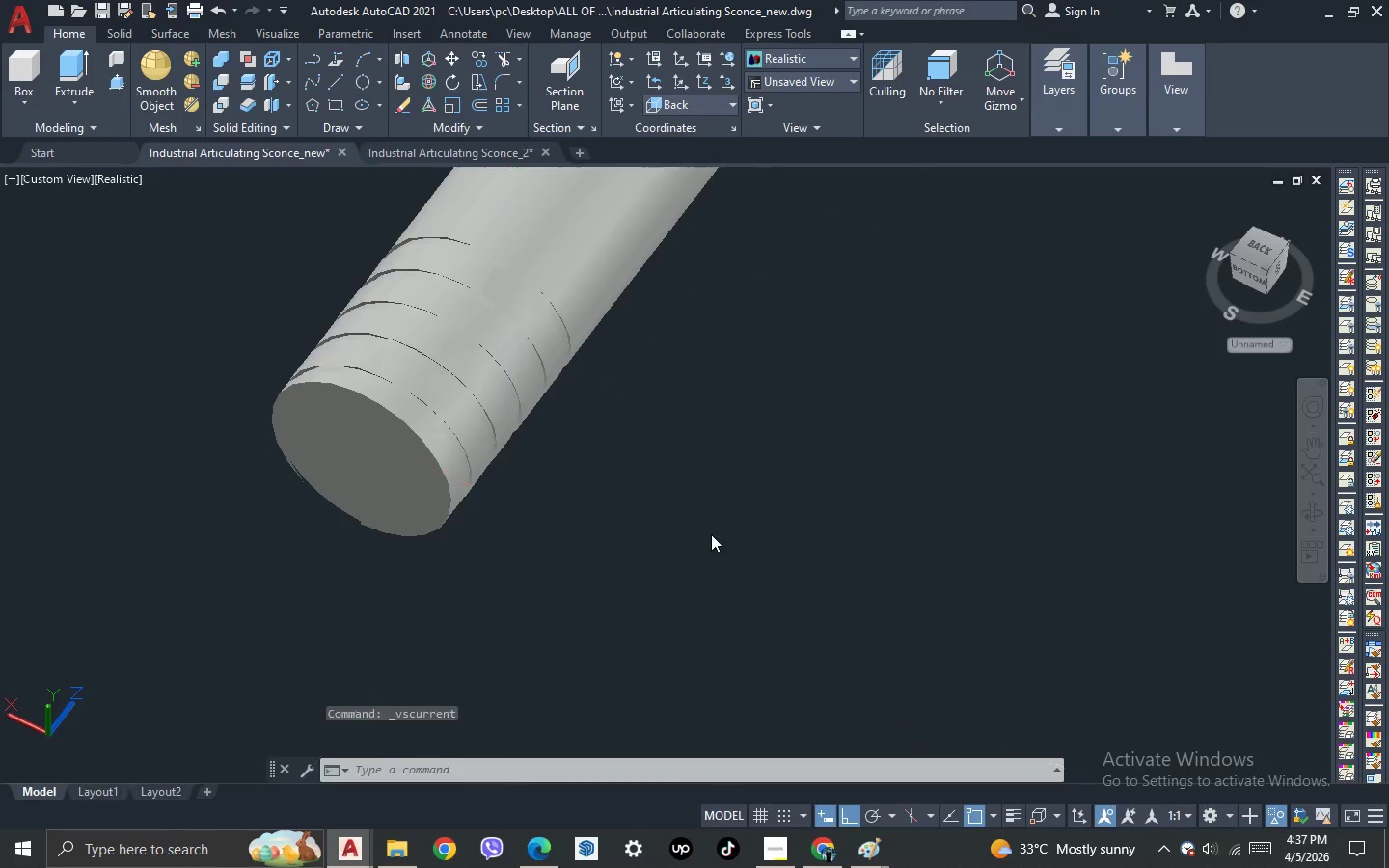 
left_click_drag(start_coordinate=[705, 534], to_coordinate=[685, 507])
 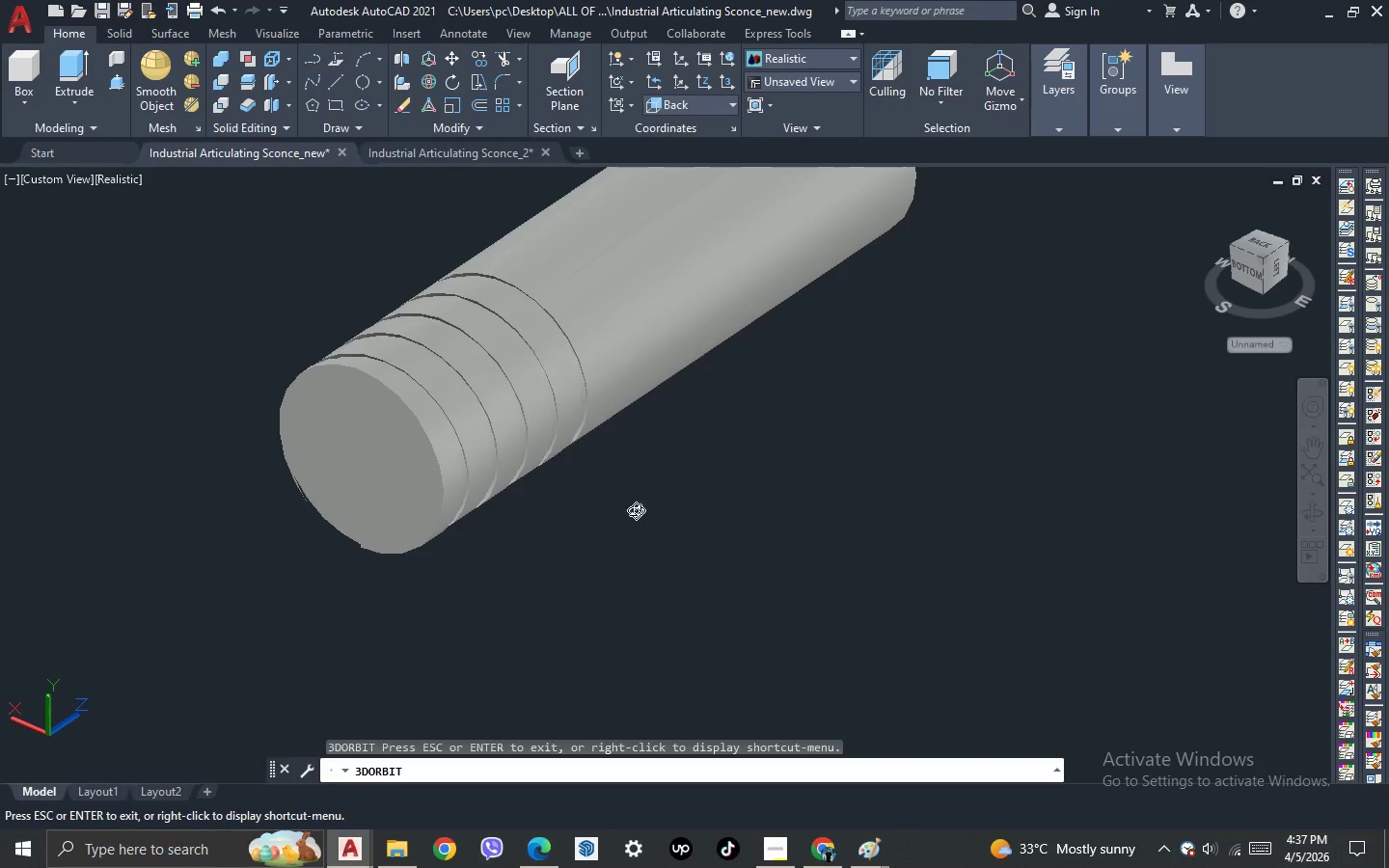 
key(Escape)
 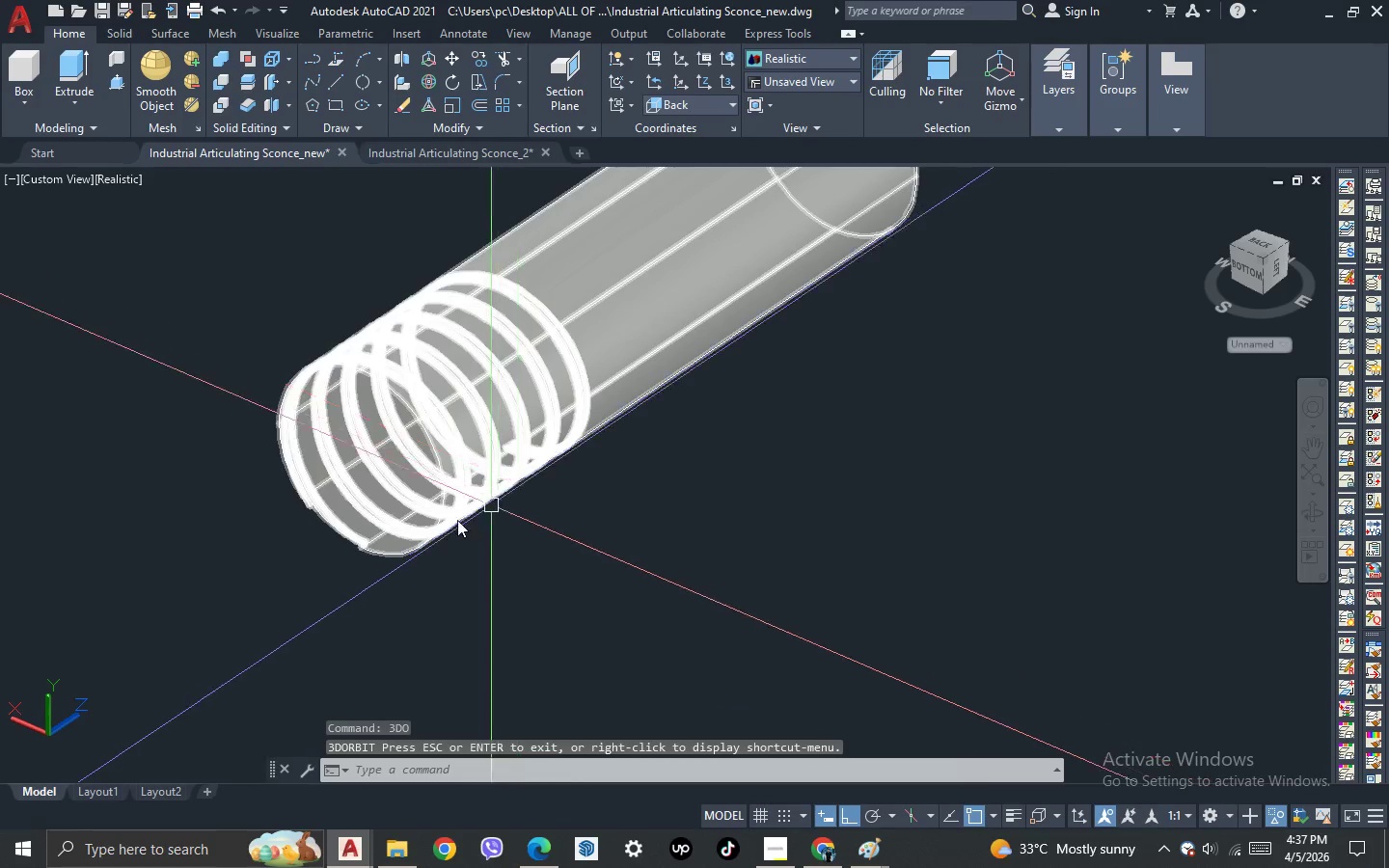 
scroll: coordinate [276, 516], scroll_direction: up, amount: 4.0
 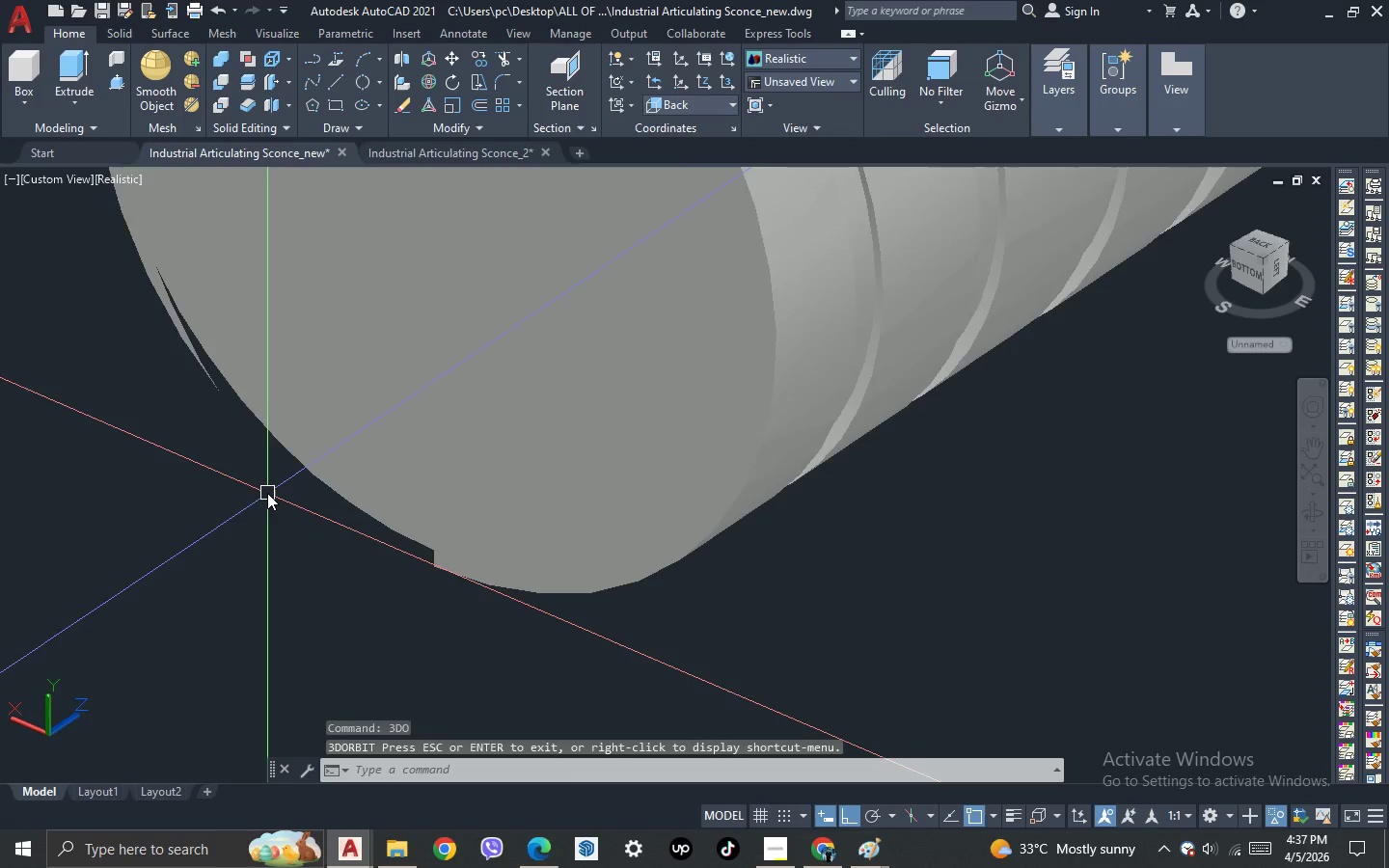 
scroll: coordinate [267, 493], scroll_direction: down, amount: 4.0
 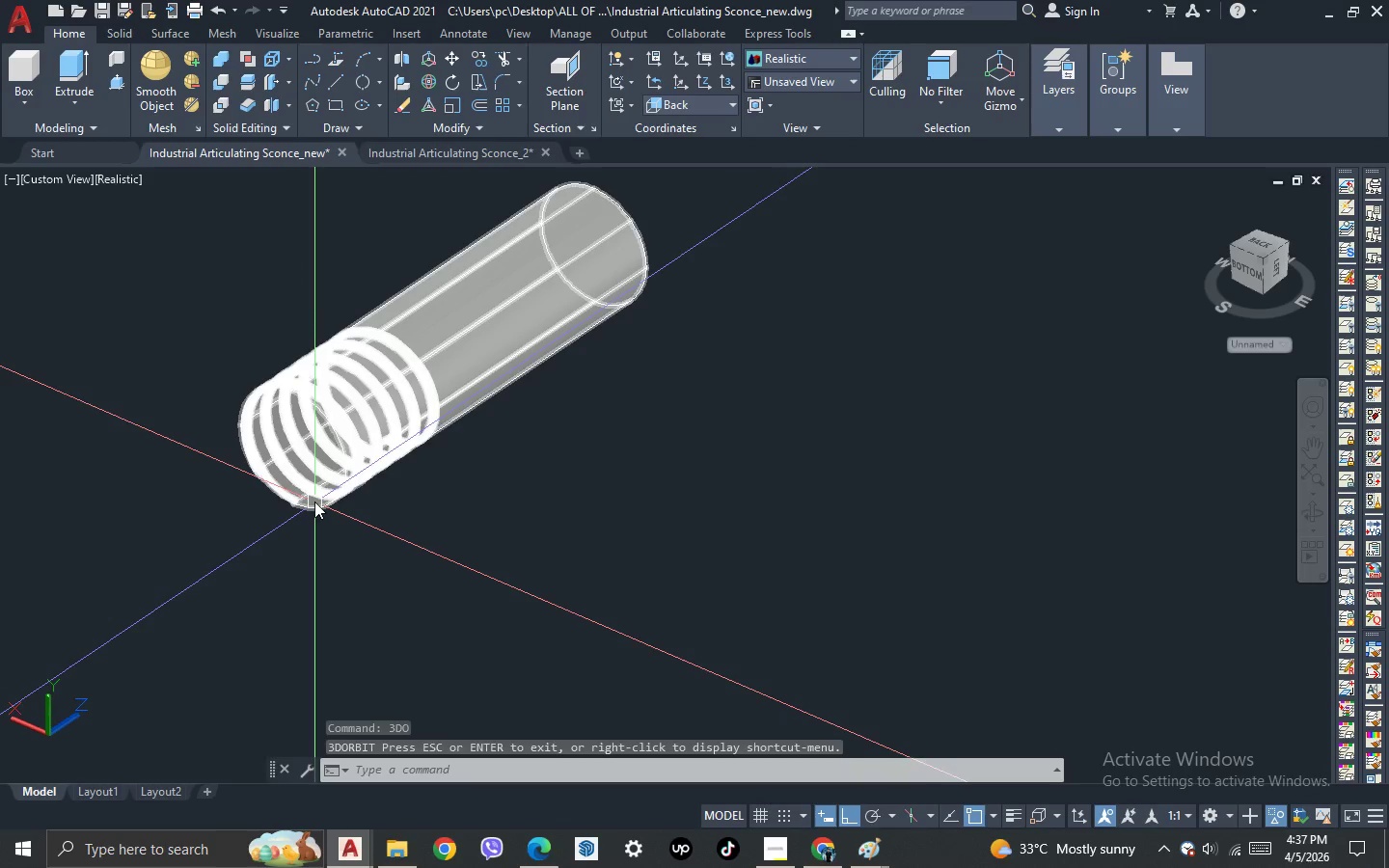 
key(3)
 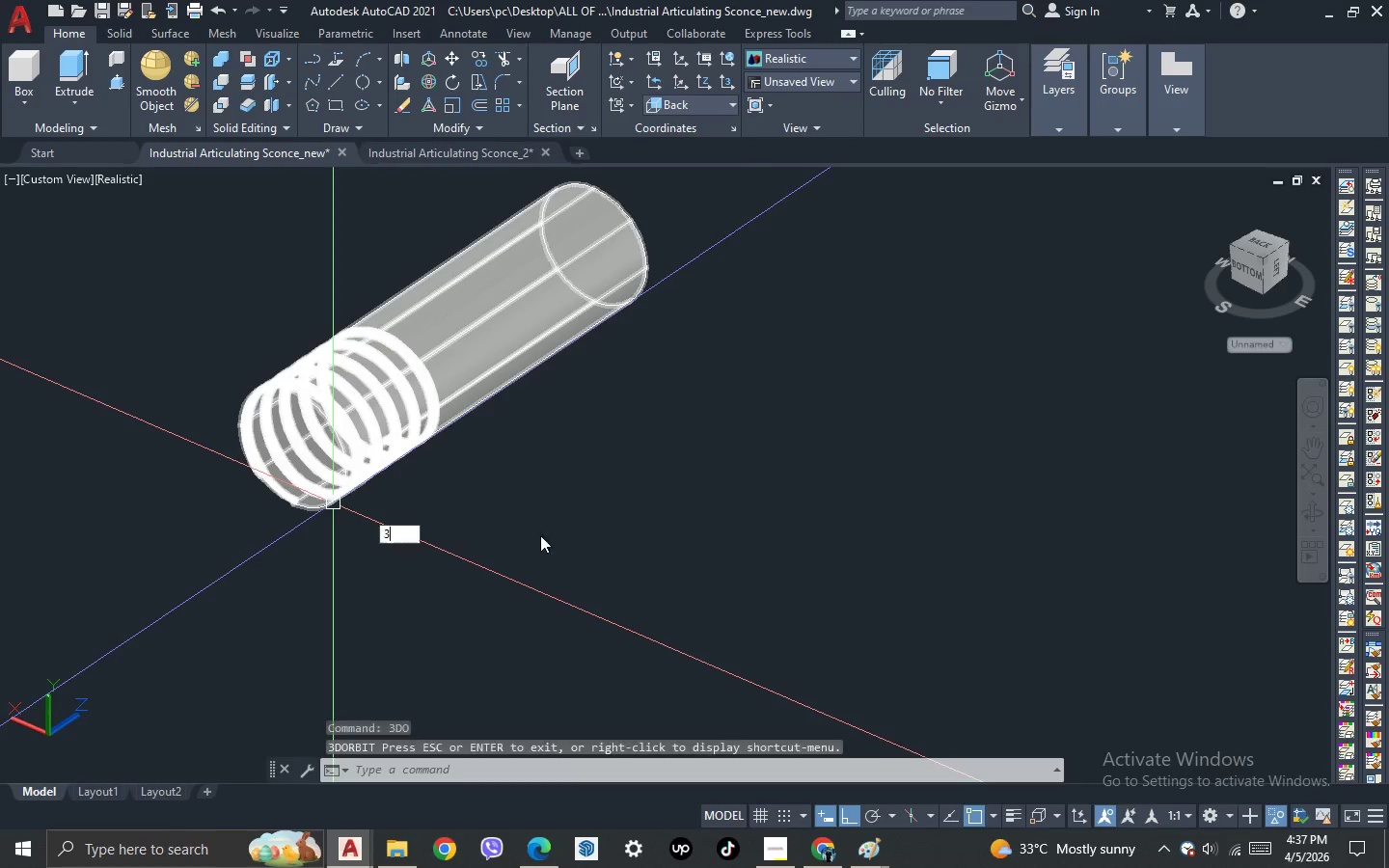 
key(Space)
 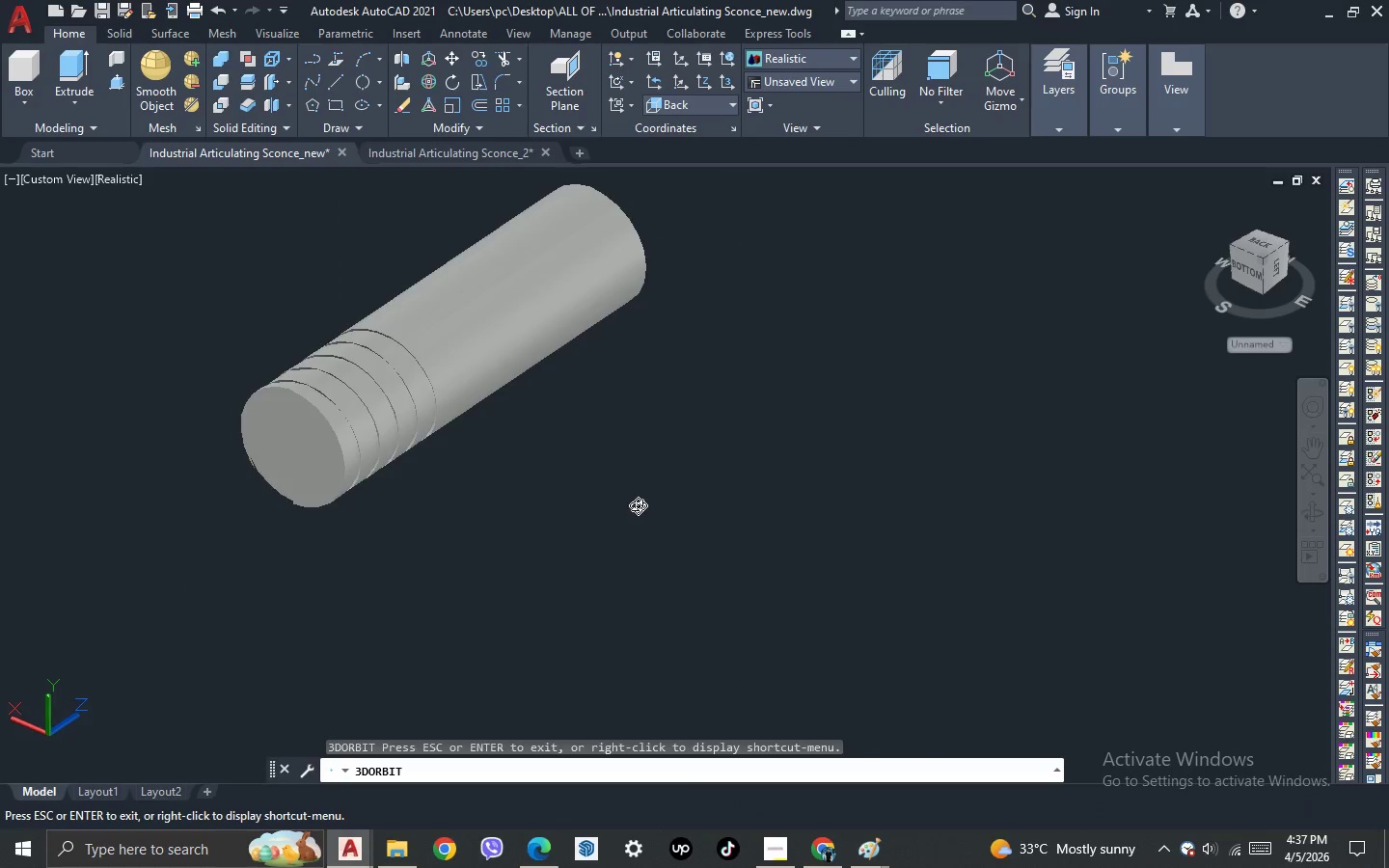 
left_click_drag(start_coordinate=[638, 505], to_coordinate=[383, 498])
 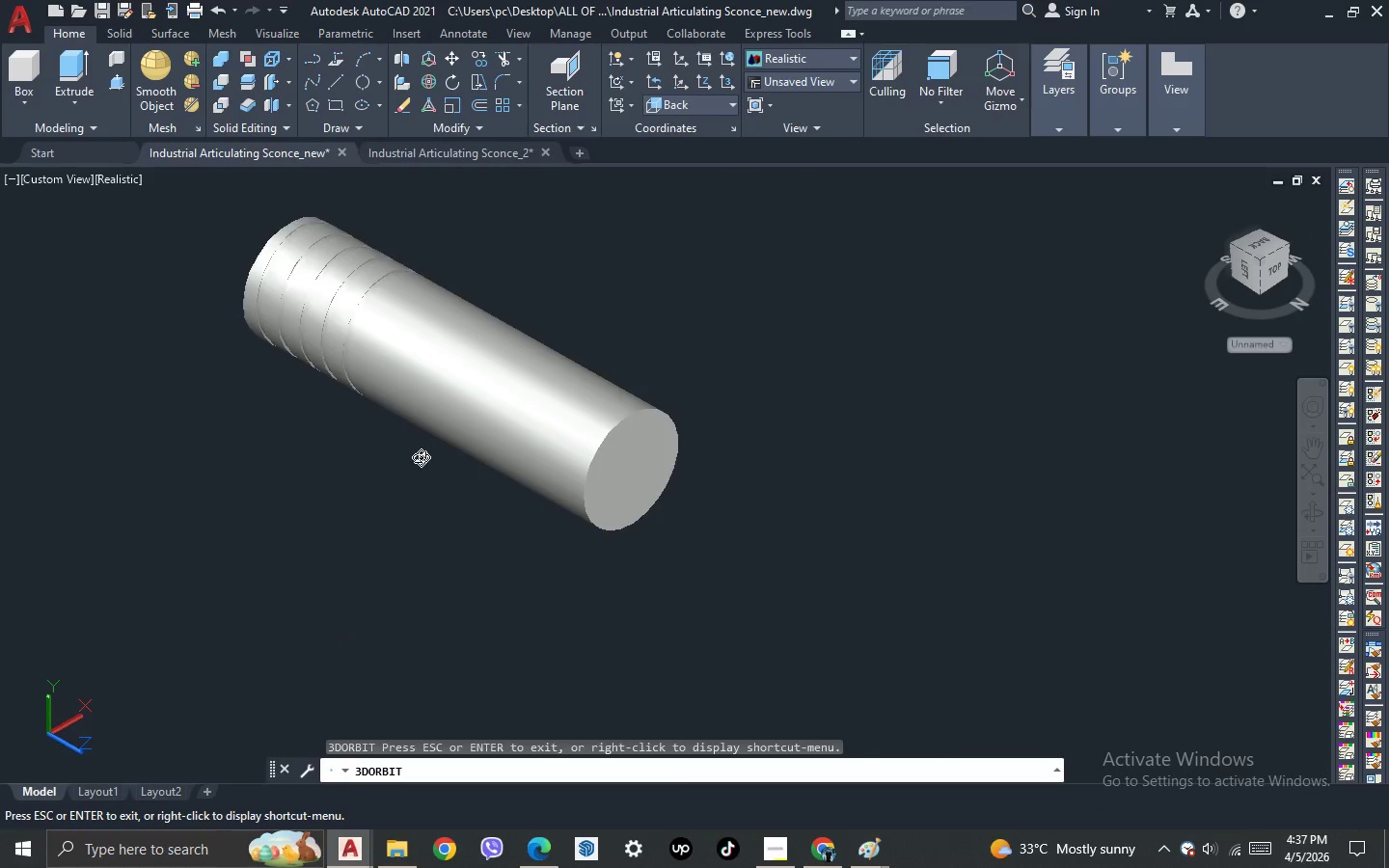 
key(Escape)
 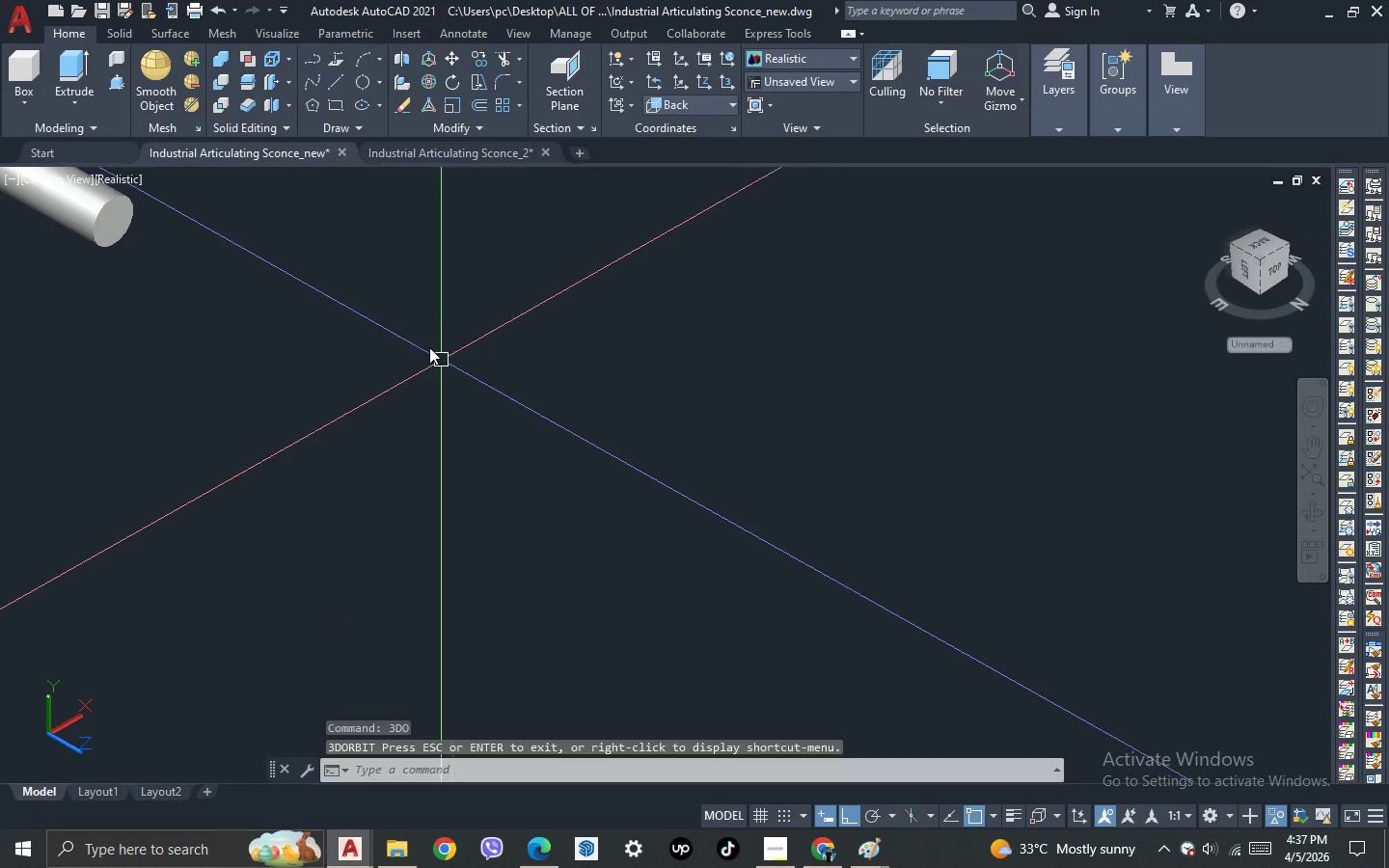 
key(Escape)
 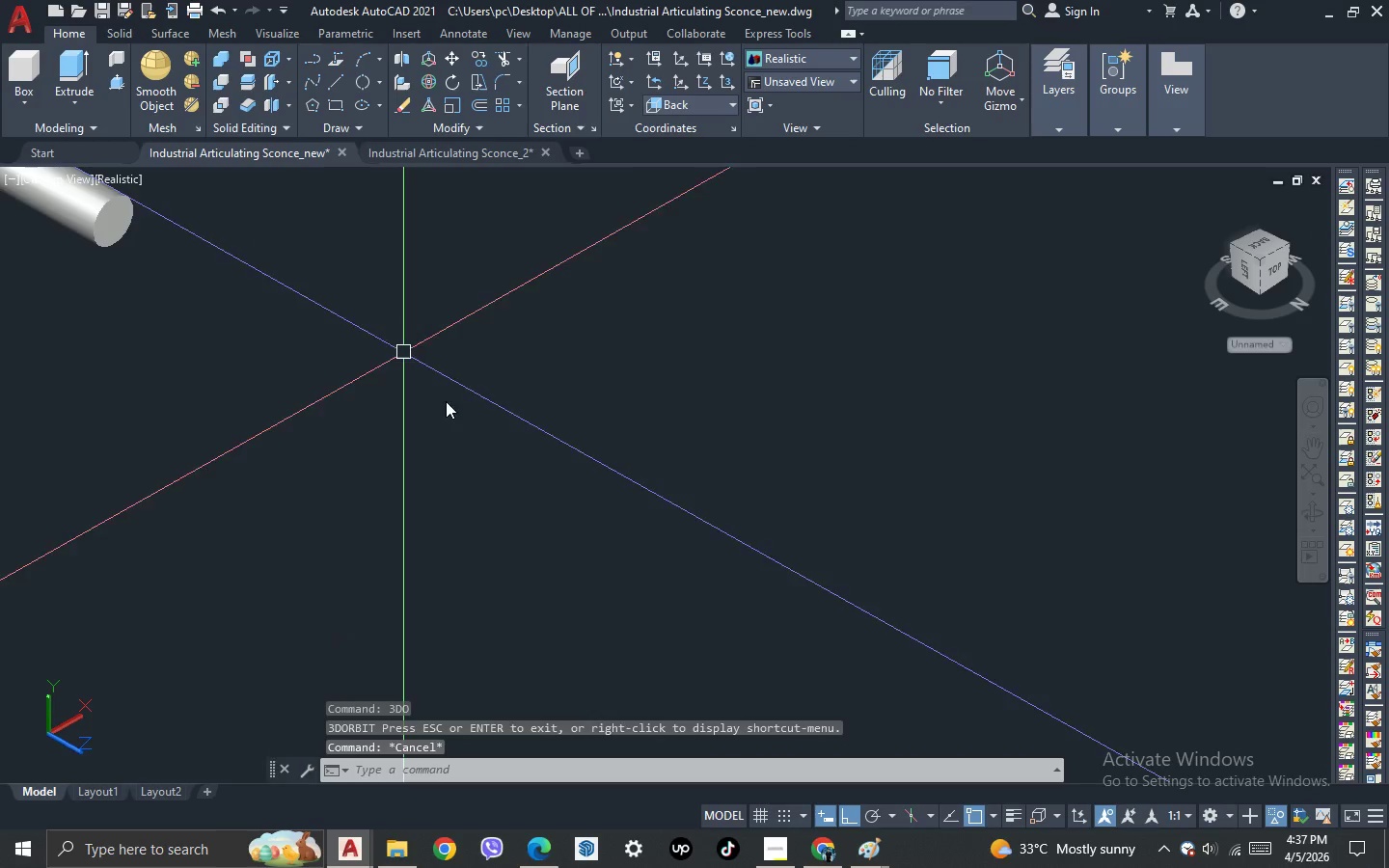 
scroll: coordinate [454, 378], scroll_direction: down, amount: 10.0
 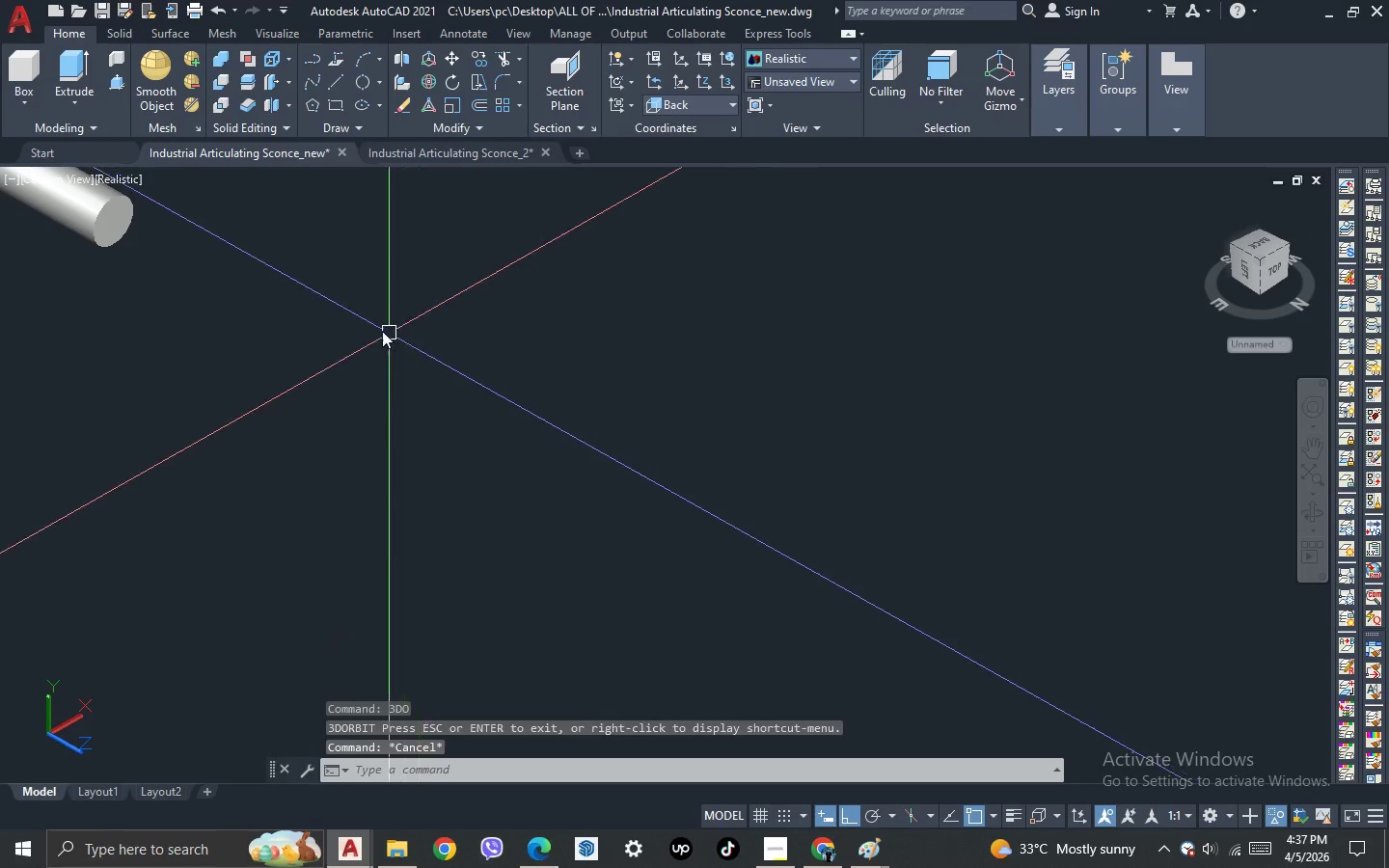 
scroll: coordinate [384, 285], scroll_direction: up, amount: 3.0
 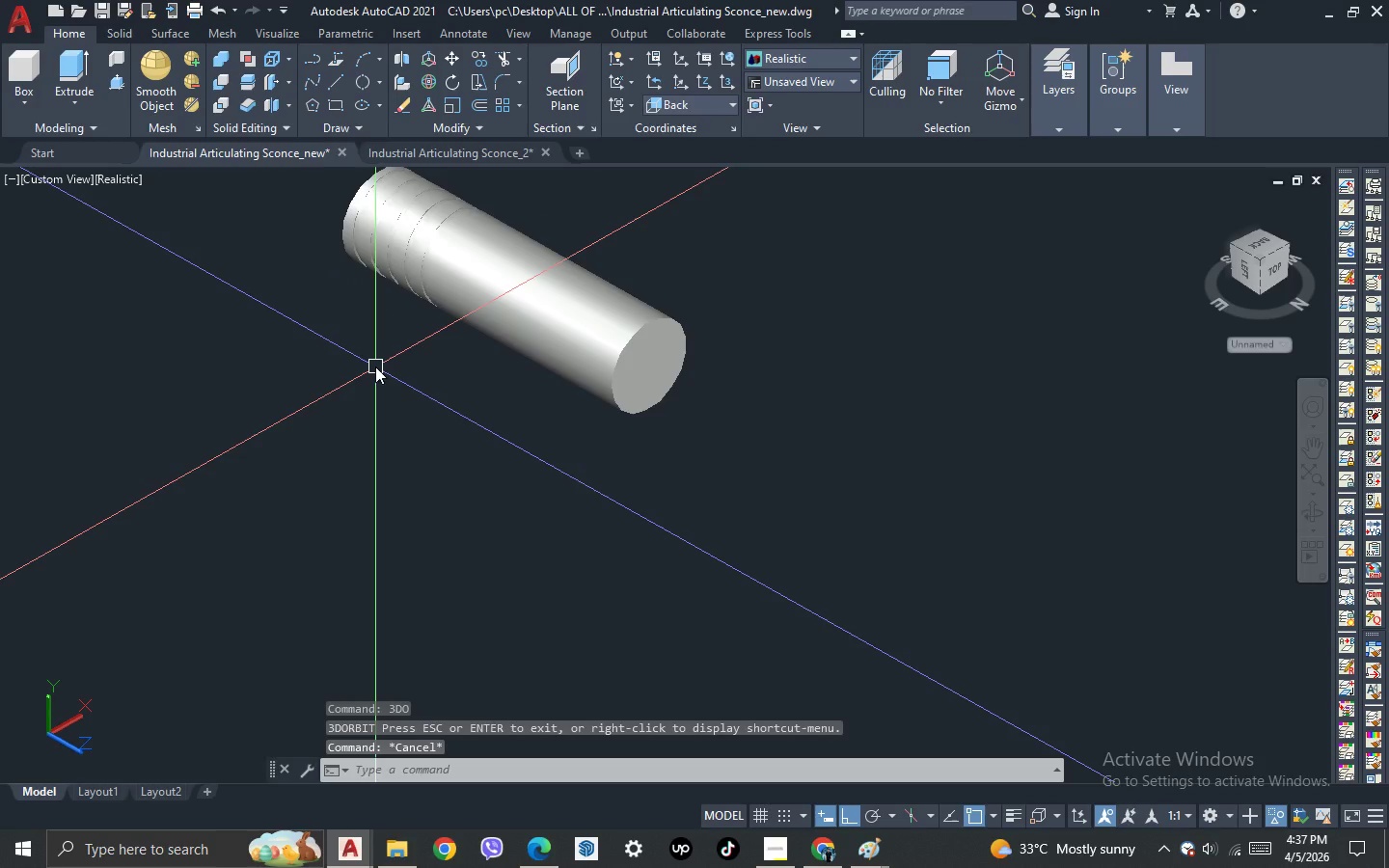 
key(Control+Z)
 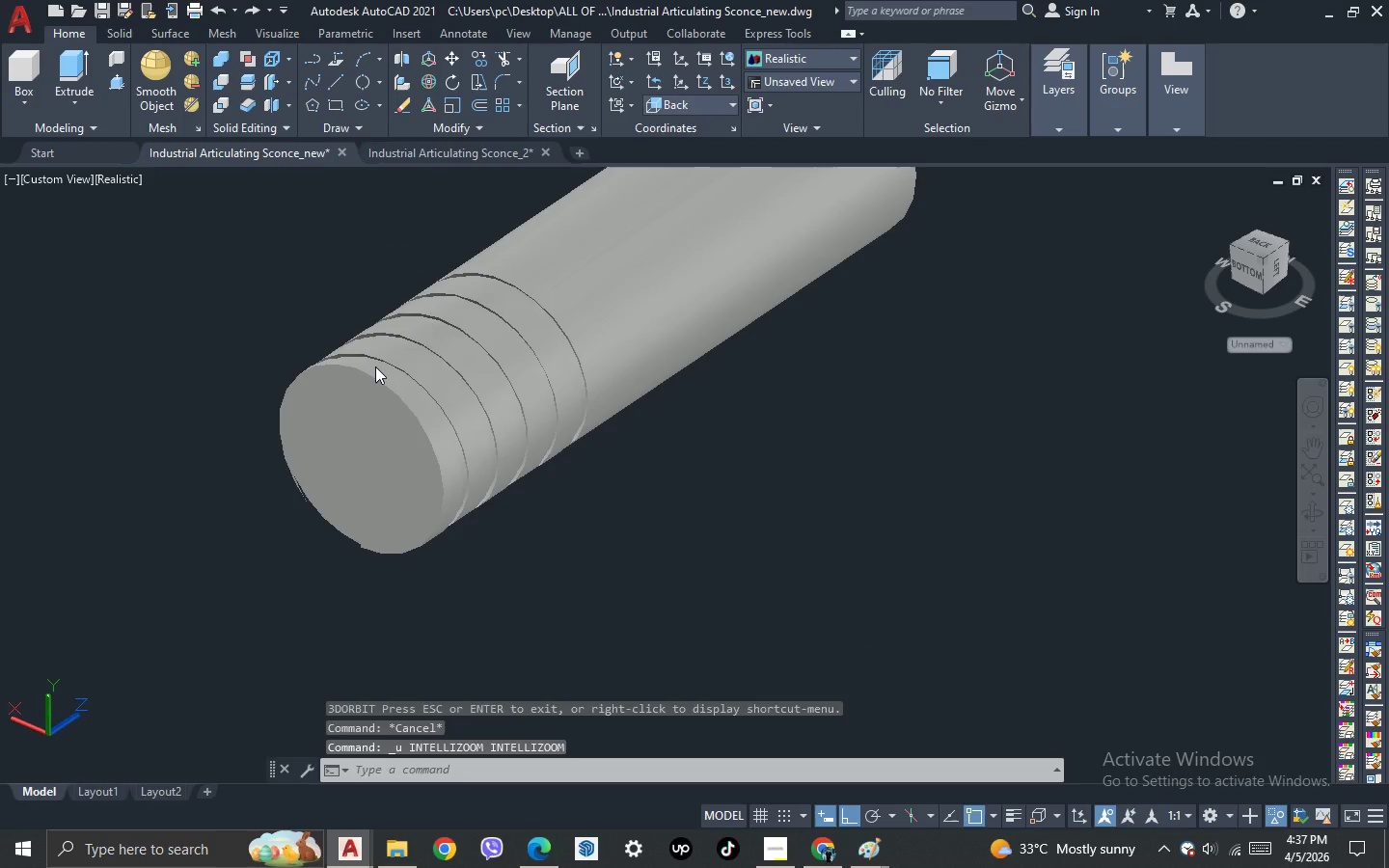 
key(Control+Z)
 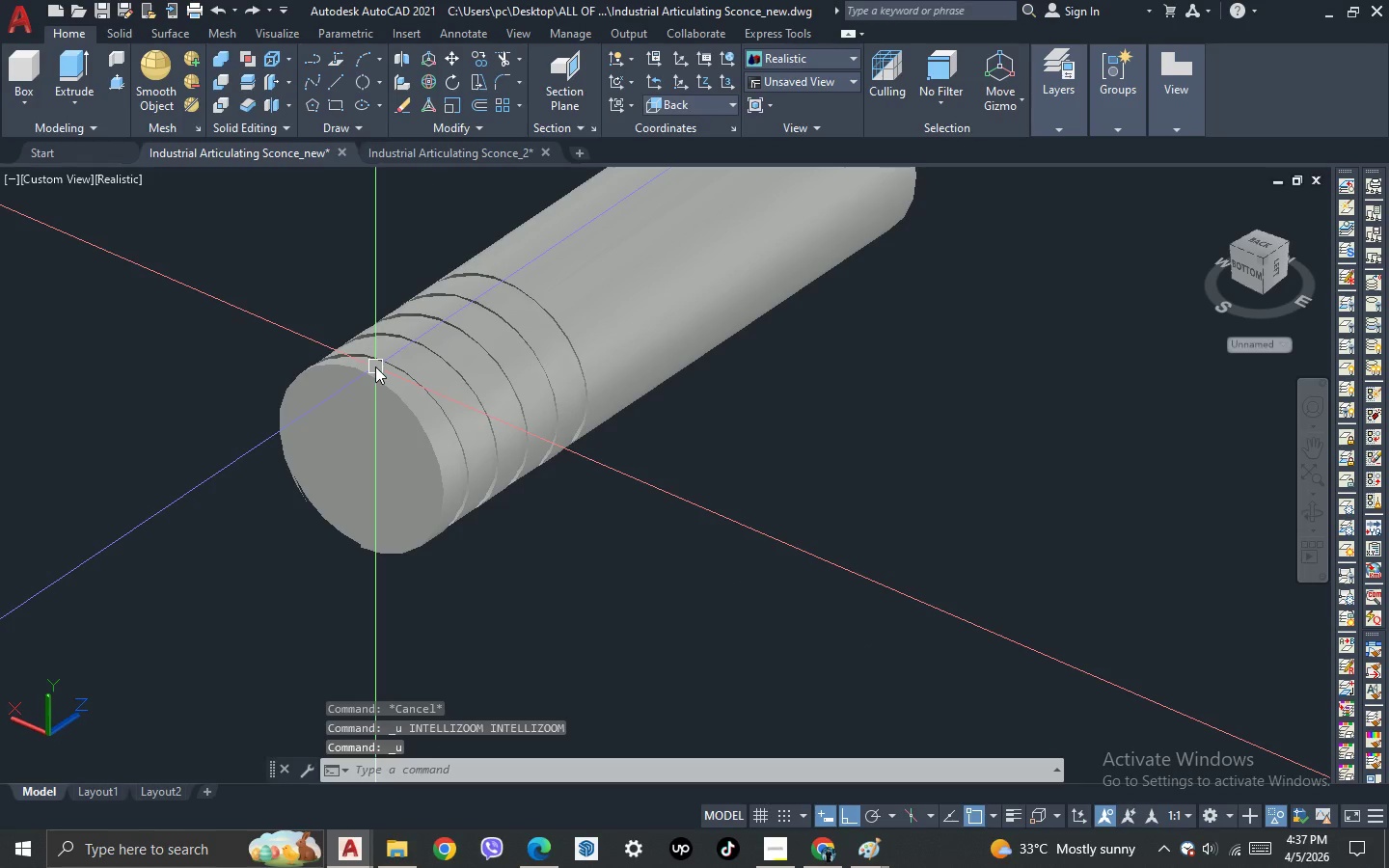 
key(Control+Z)
 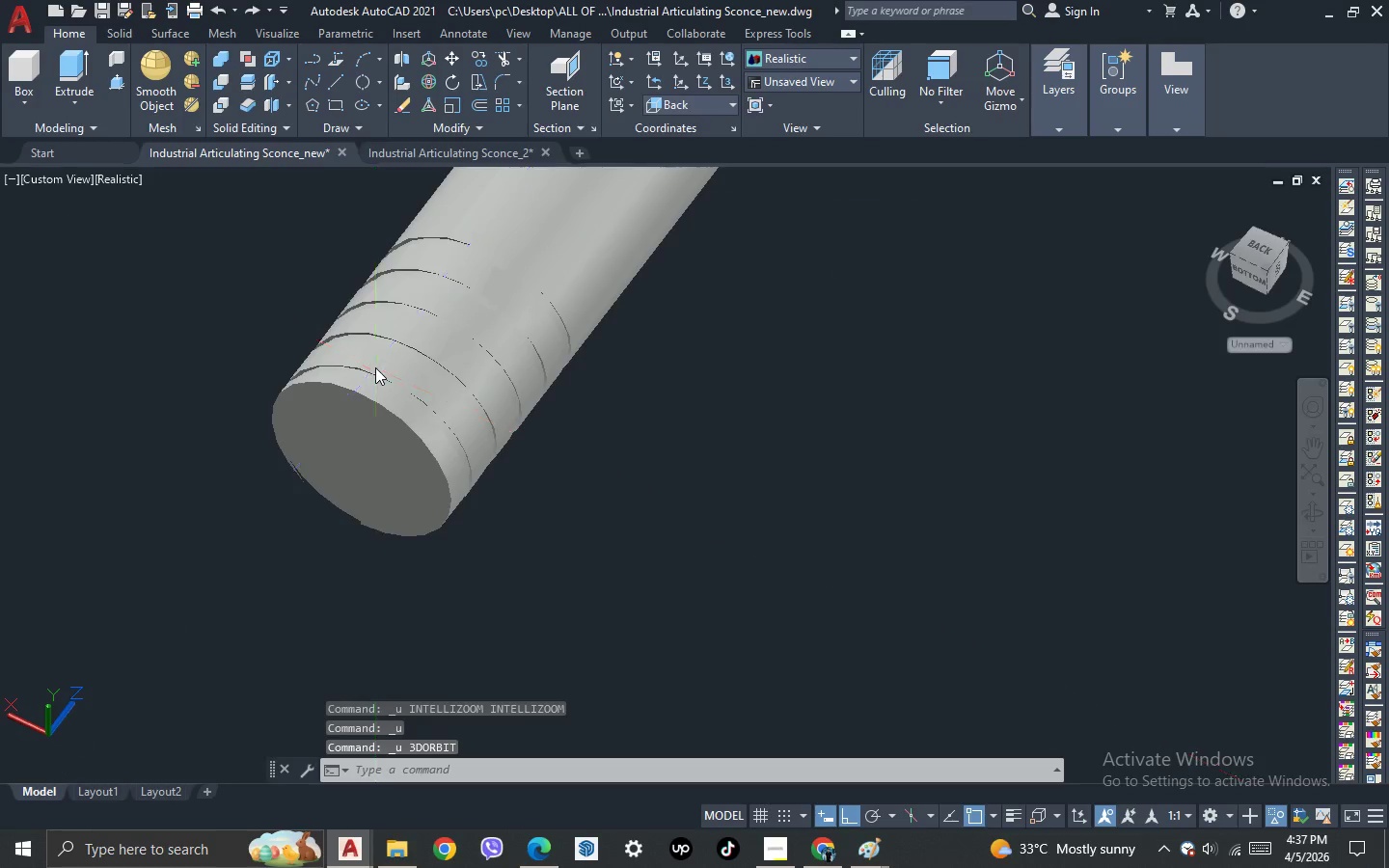 
key(Control+Z)
 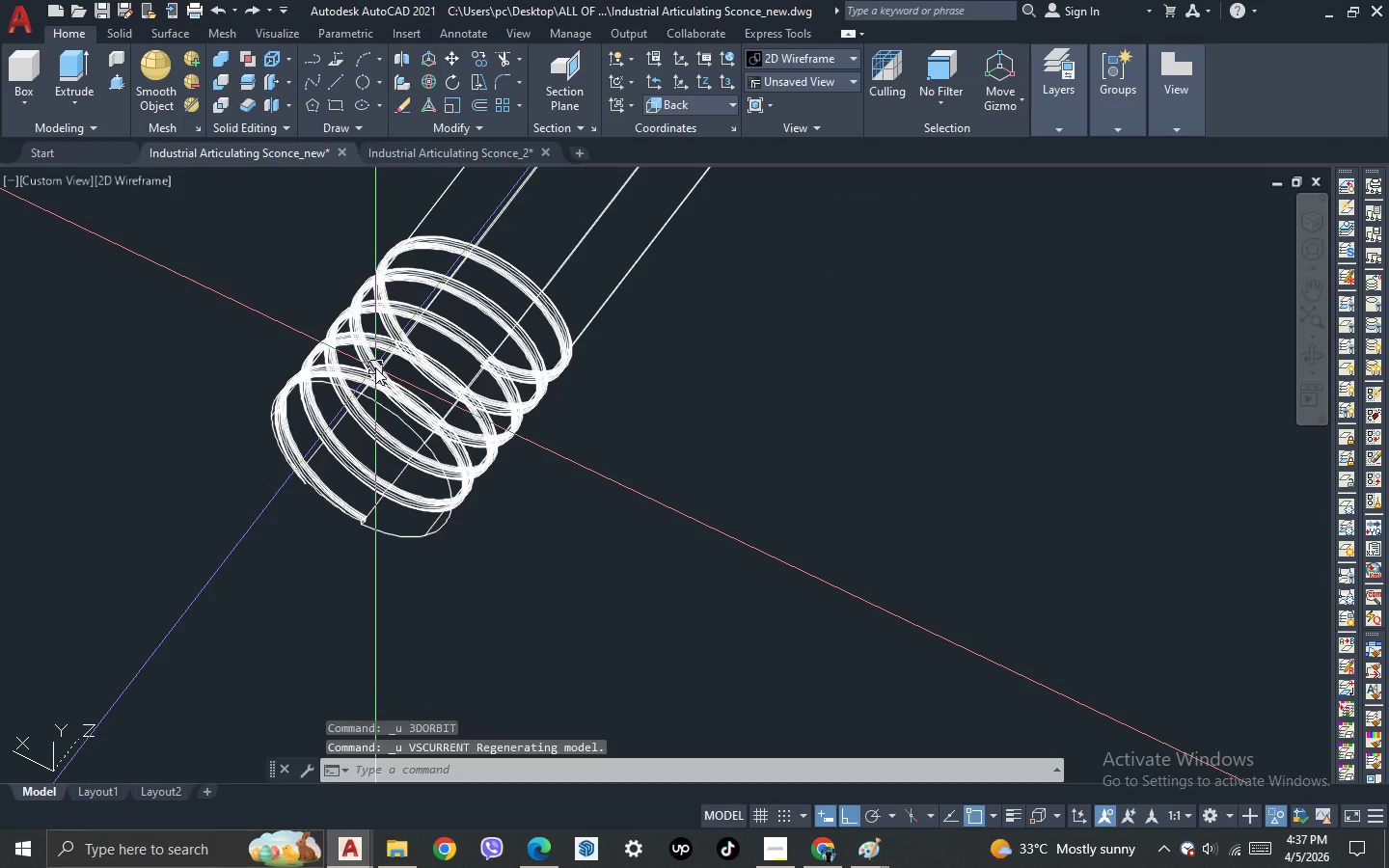 
key(Control+Z)
 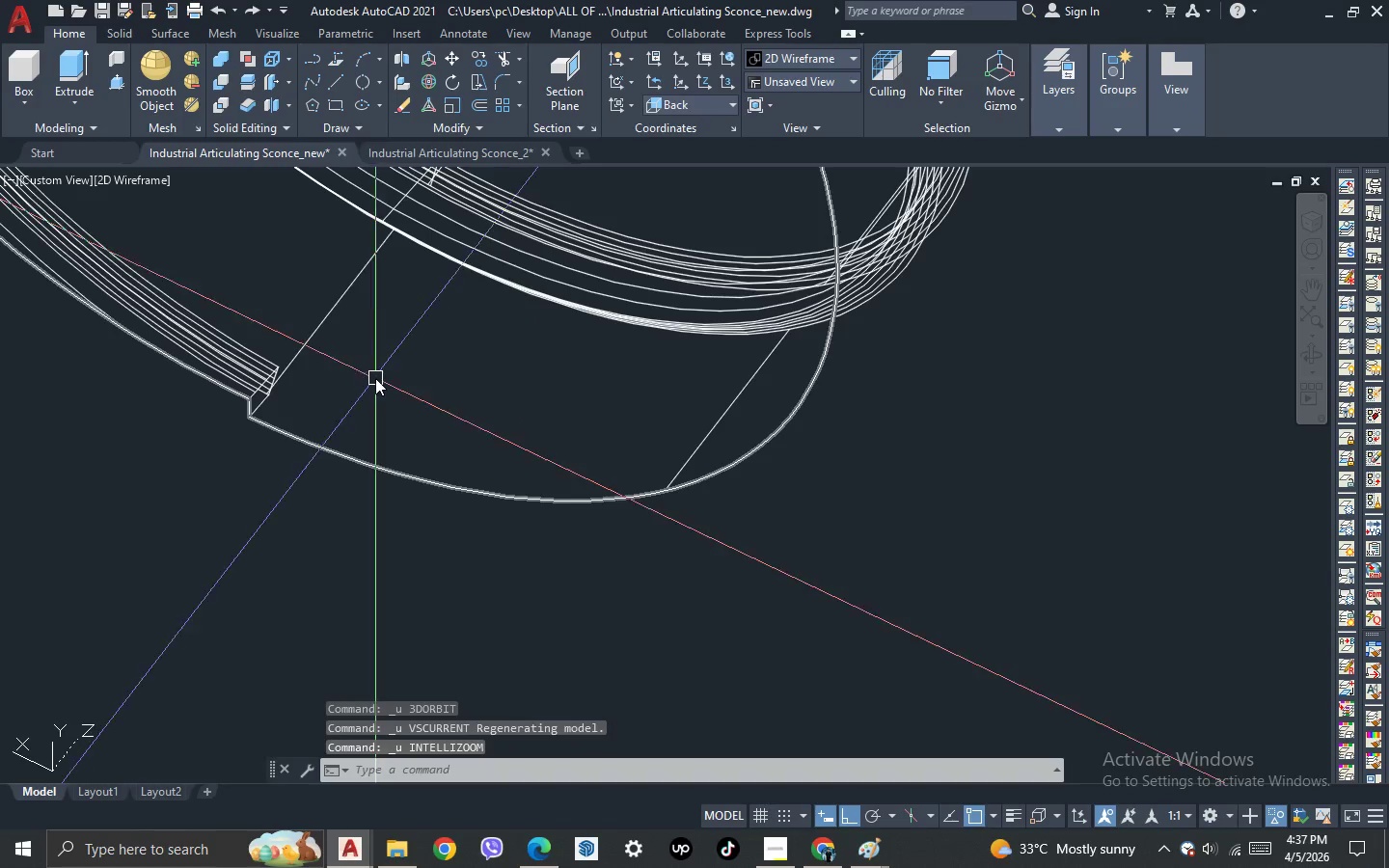 
key(Control+Z)
 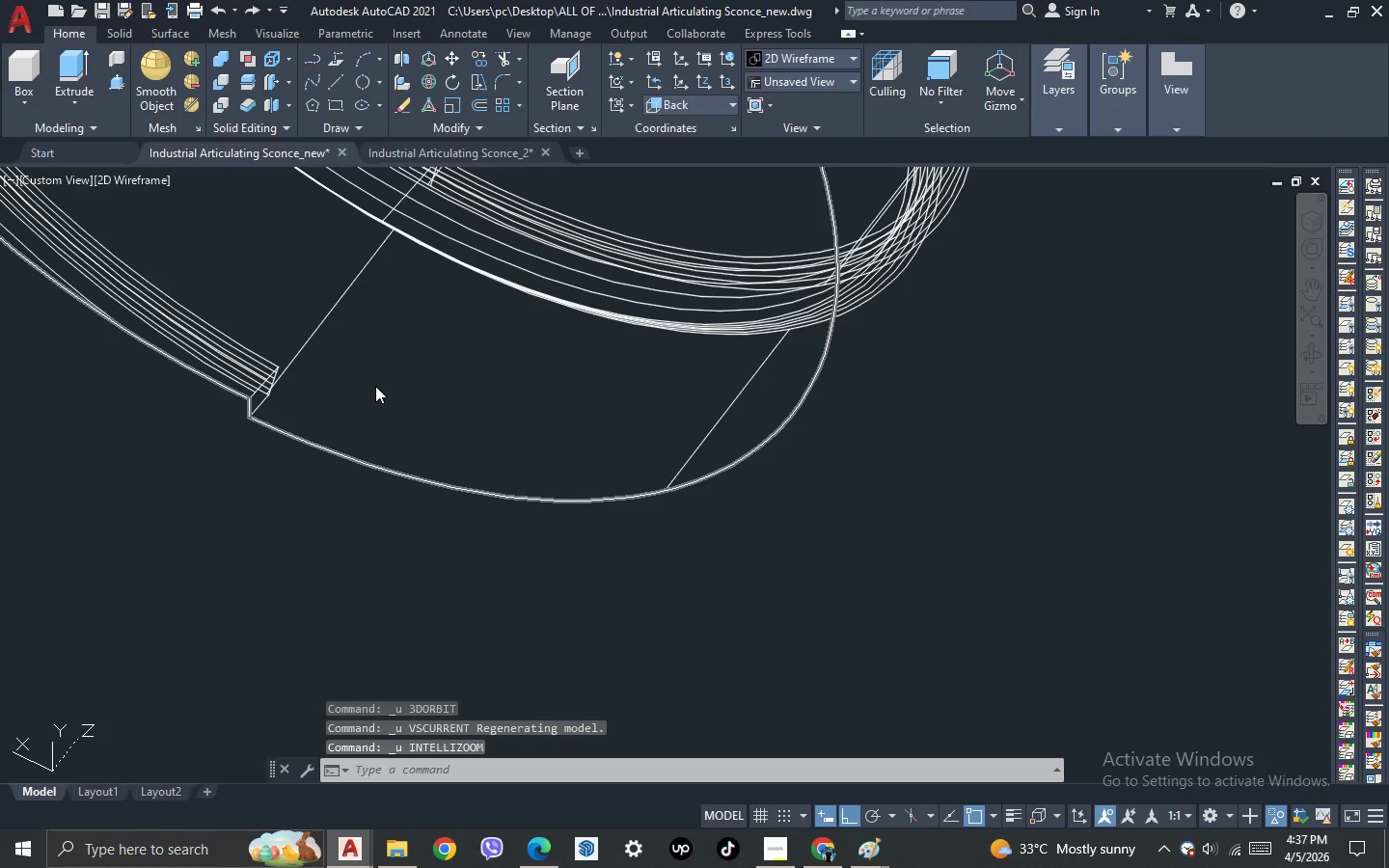 
key(Control+Z)
 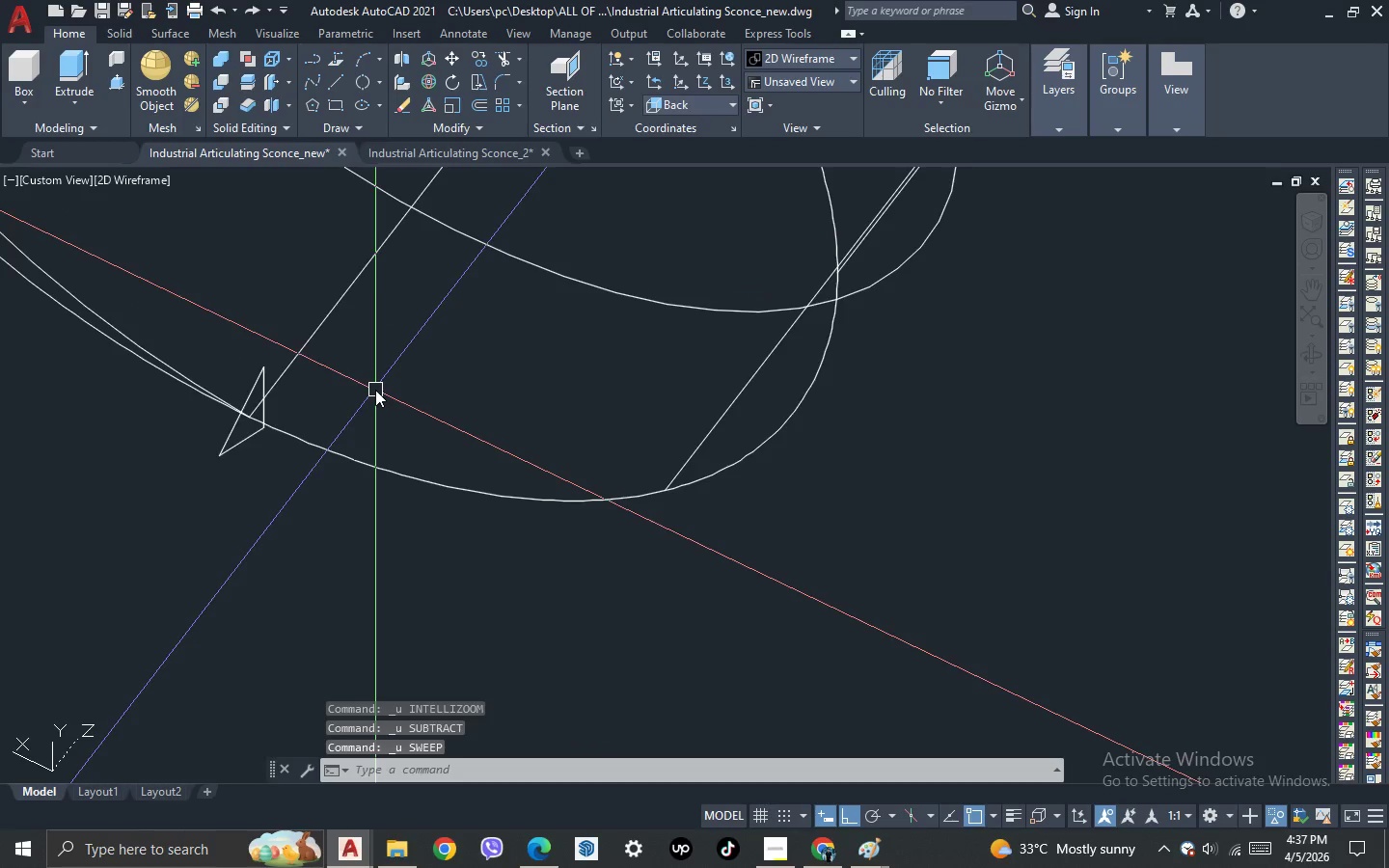 
key(Control+Z)
 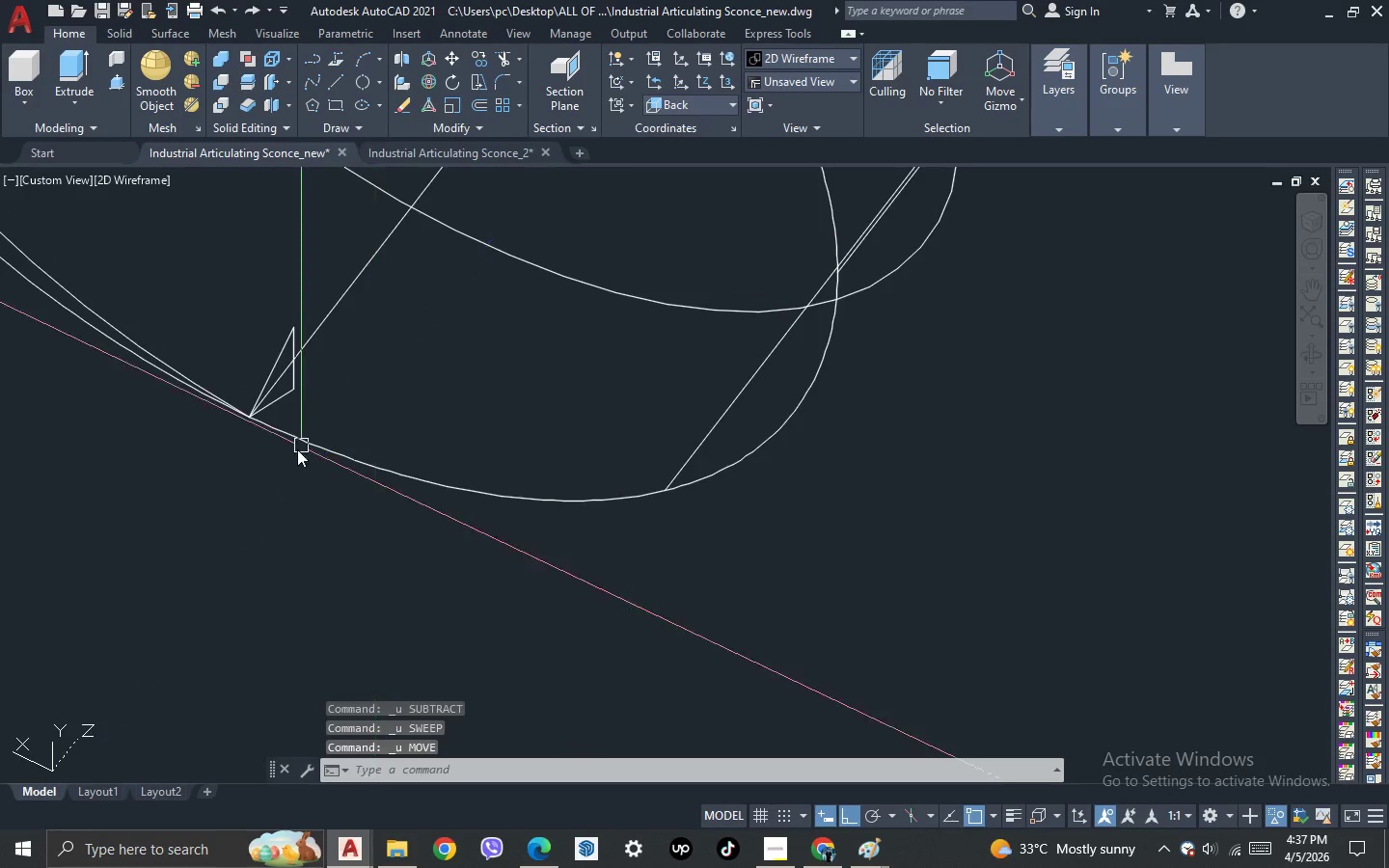 
scroll: coordinate [280, 475], scroll_direction: down, amount: 4.0
 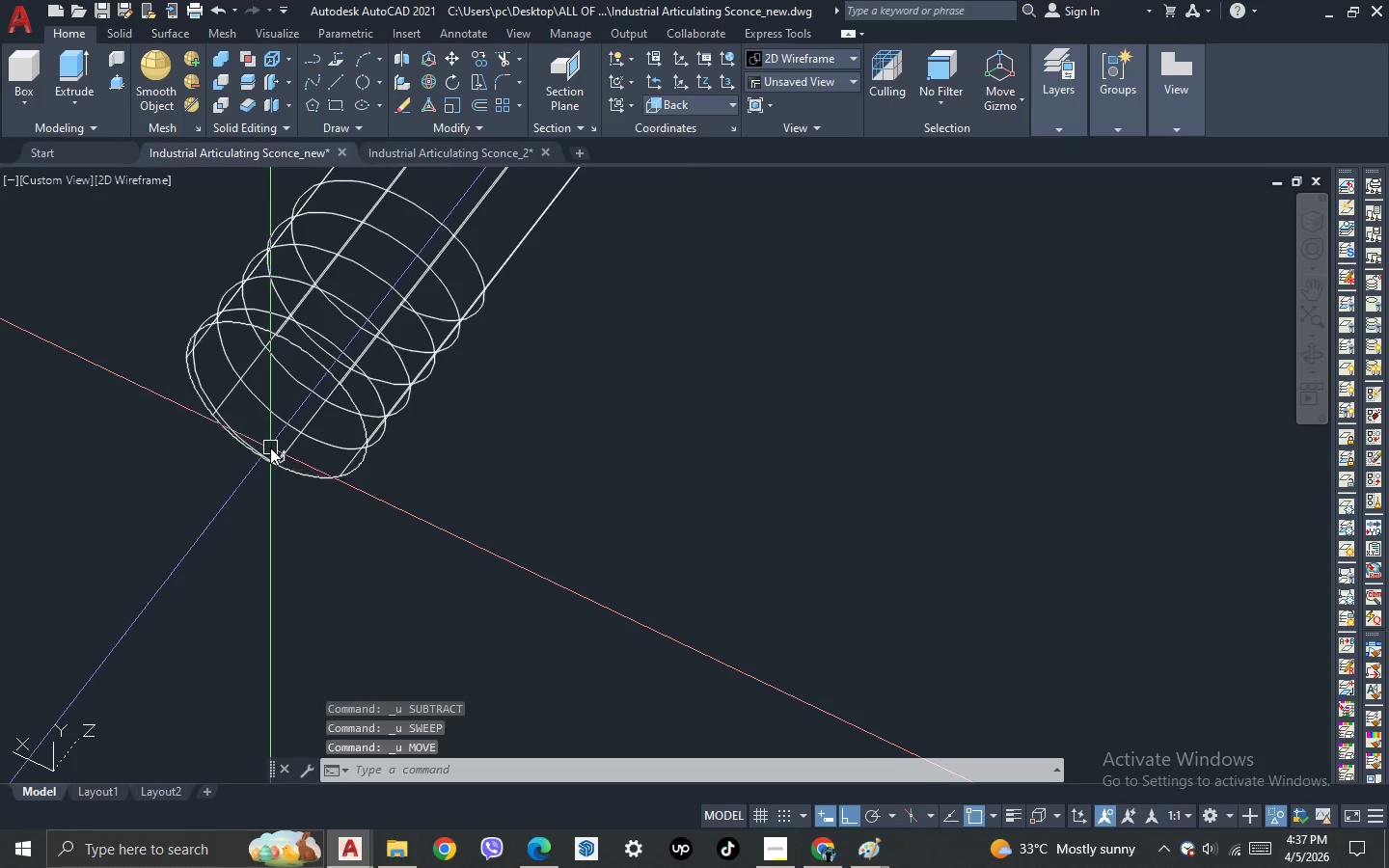 
scroll: coordinate [286, 460], scroll_direction: up, amount: 2.0
 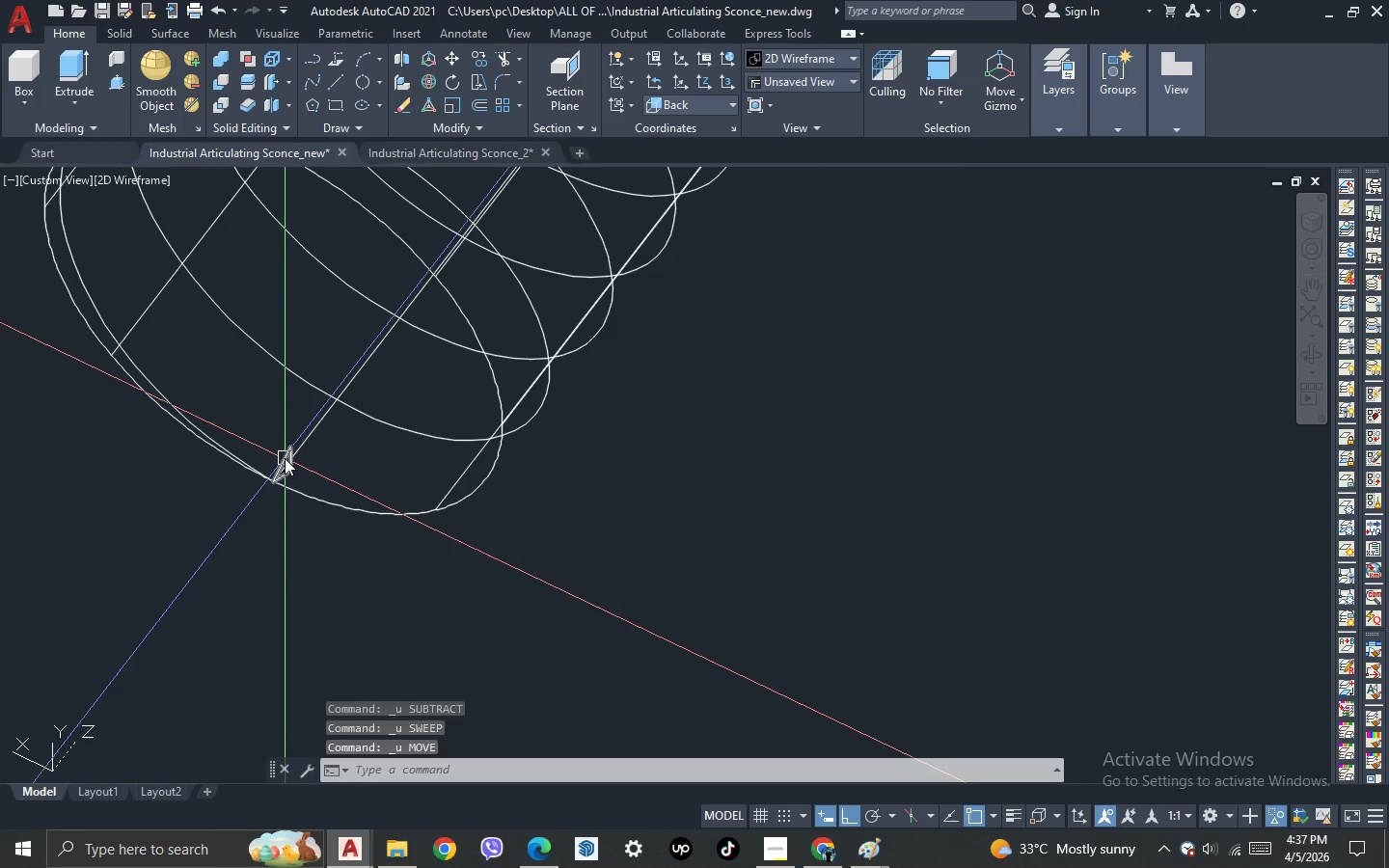 
left_click([285, 458])
 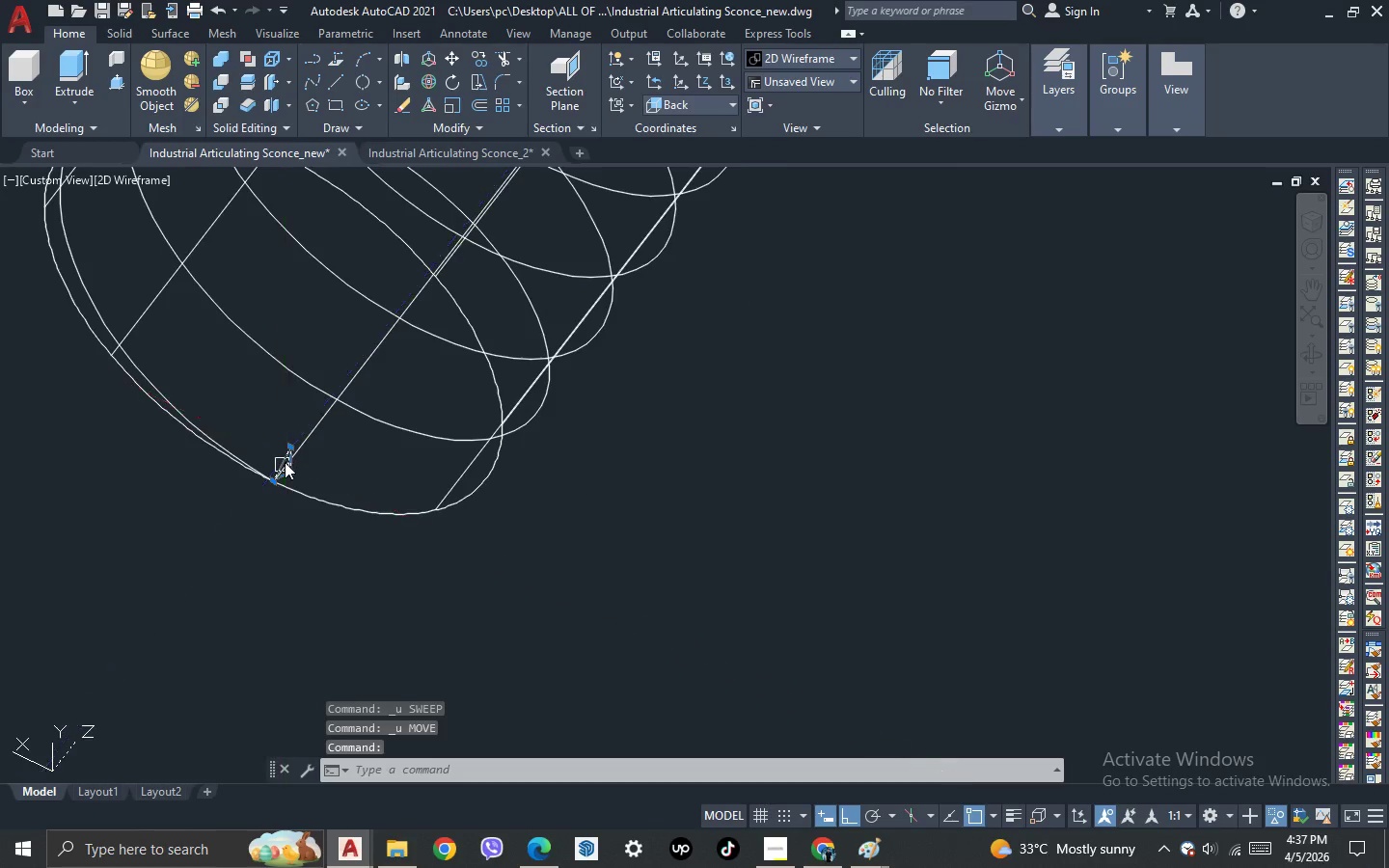 
scroll: coordinate [285, 462], scroll_direction: up, amount: 2.0
 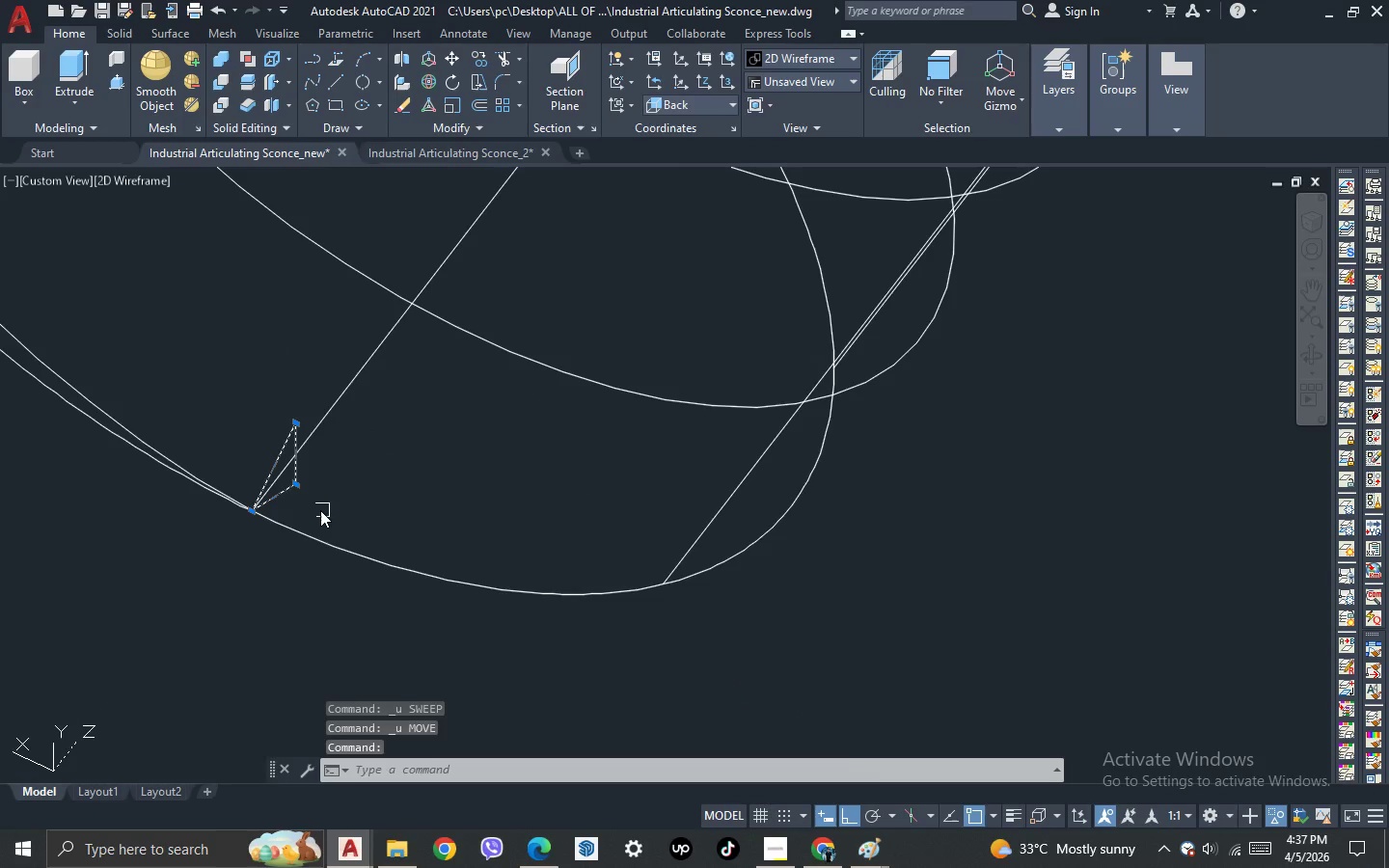 
type(sc )
 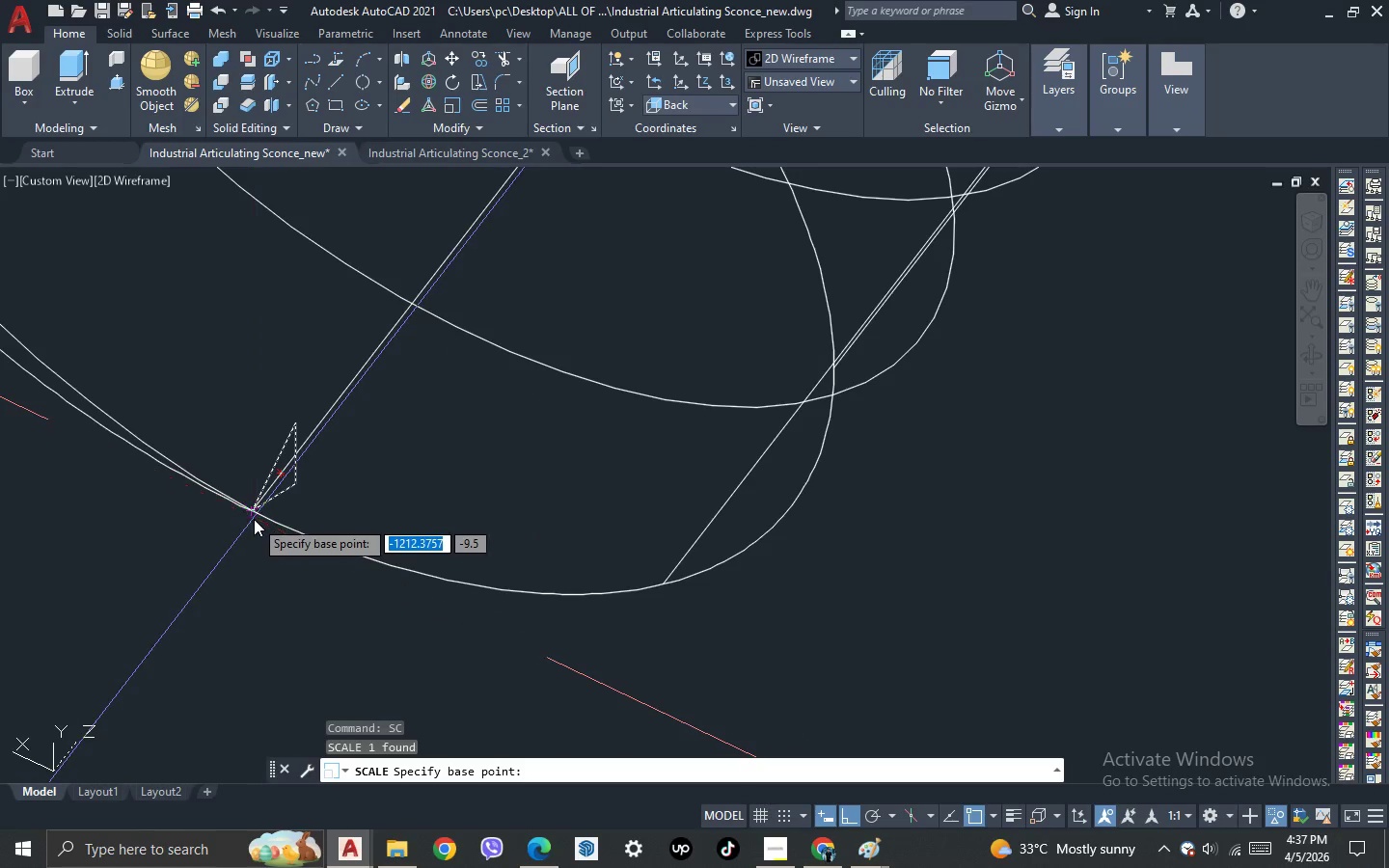 
left_click_drag(start_coordinate=[254, 519], to_coordinate=[254, 525])
 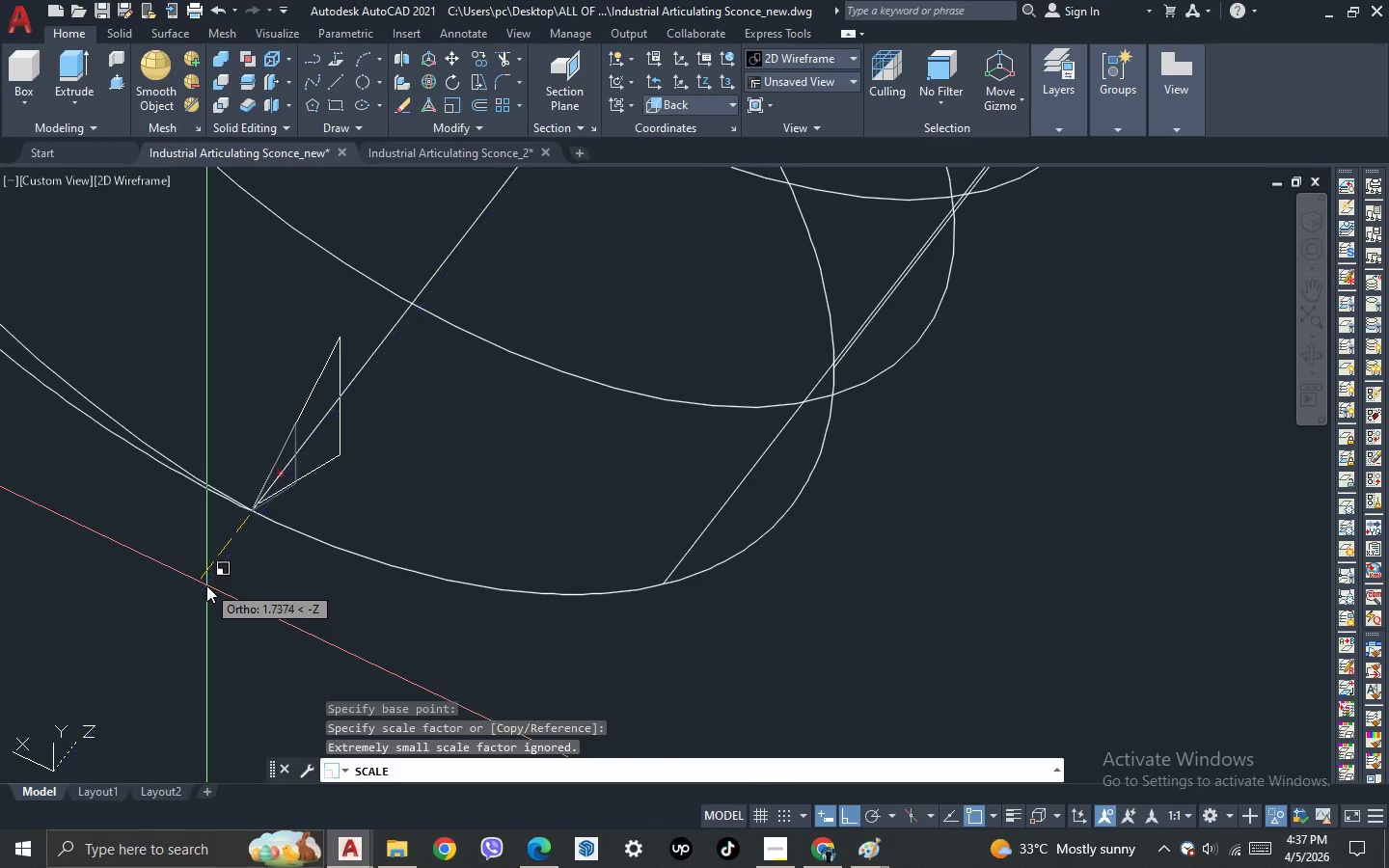 
left_click([205, 586])
 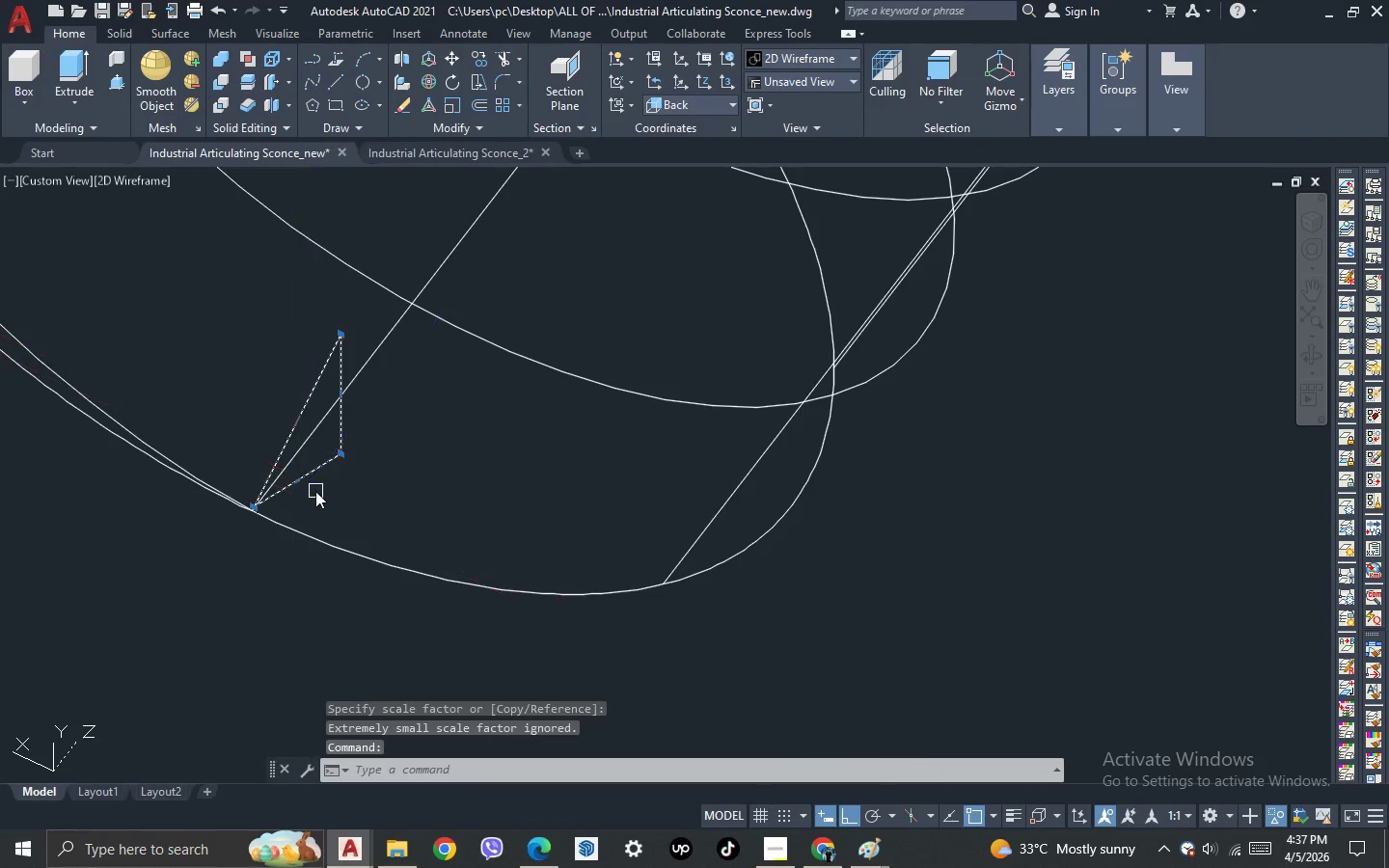 
key(M)
 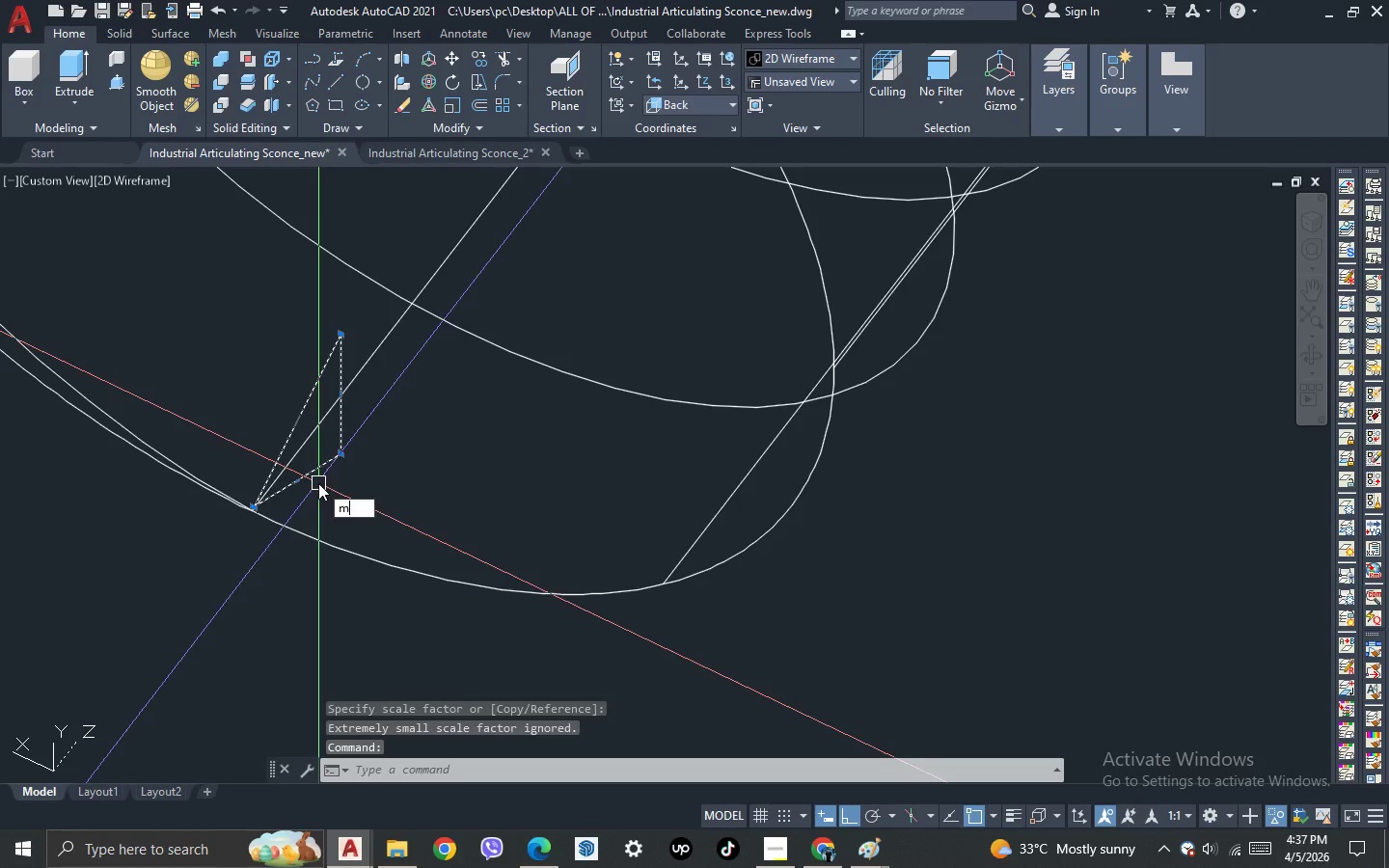 
key(Space)
 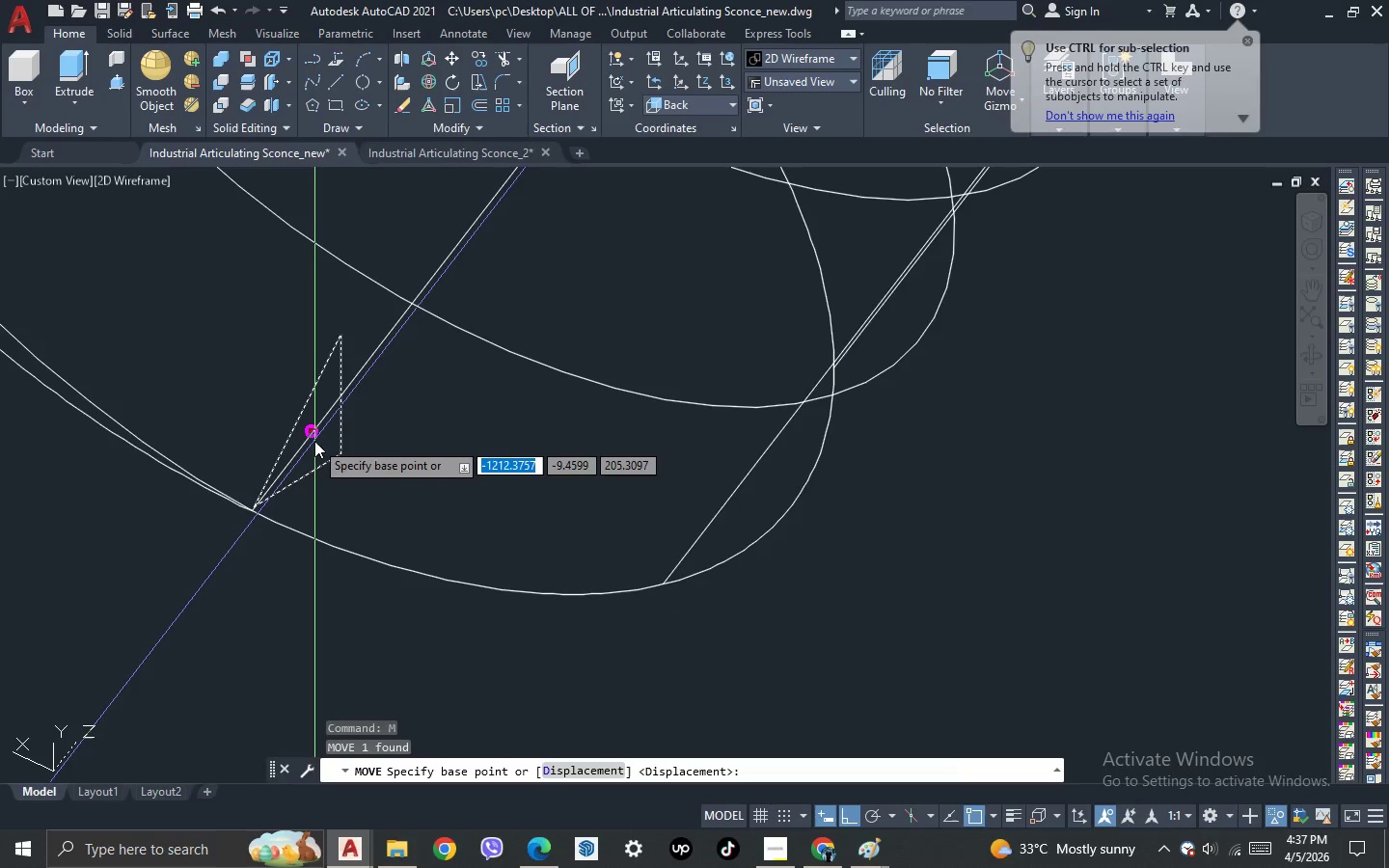 
left_click([314, 437])
 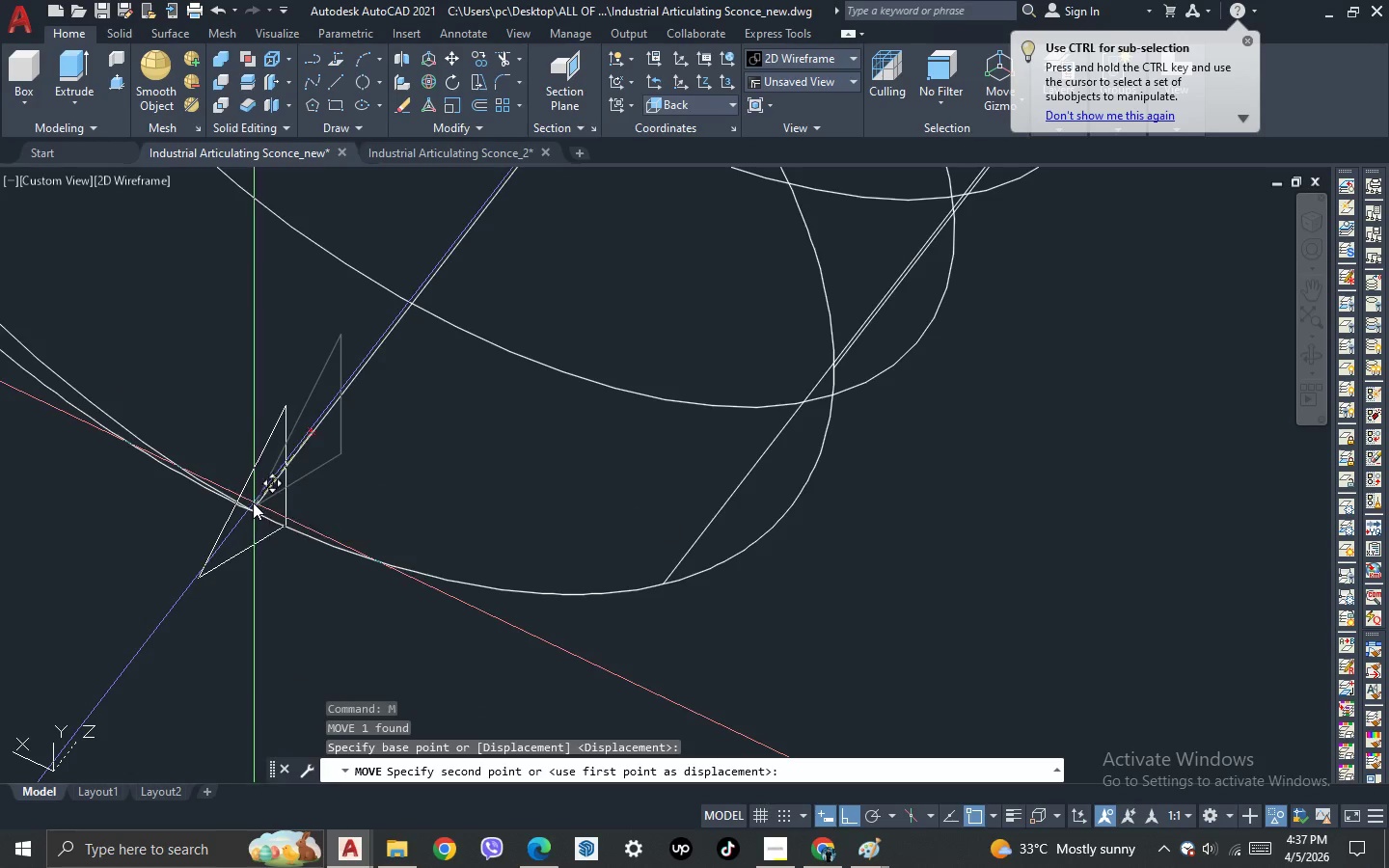 
left_click([252, 503])
 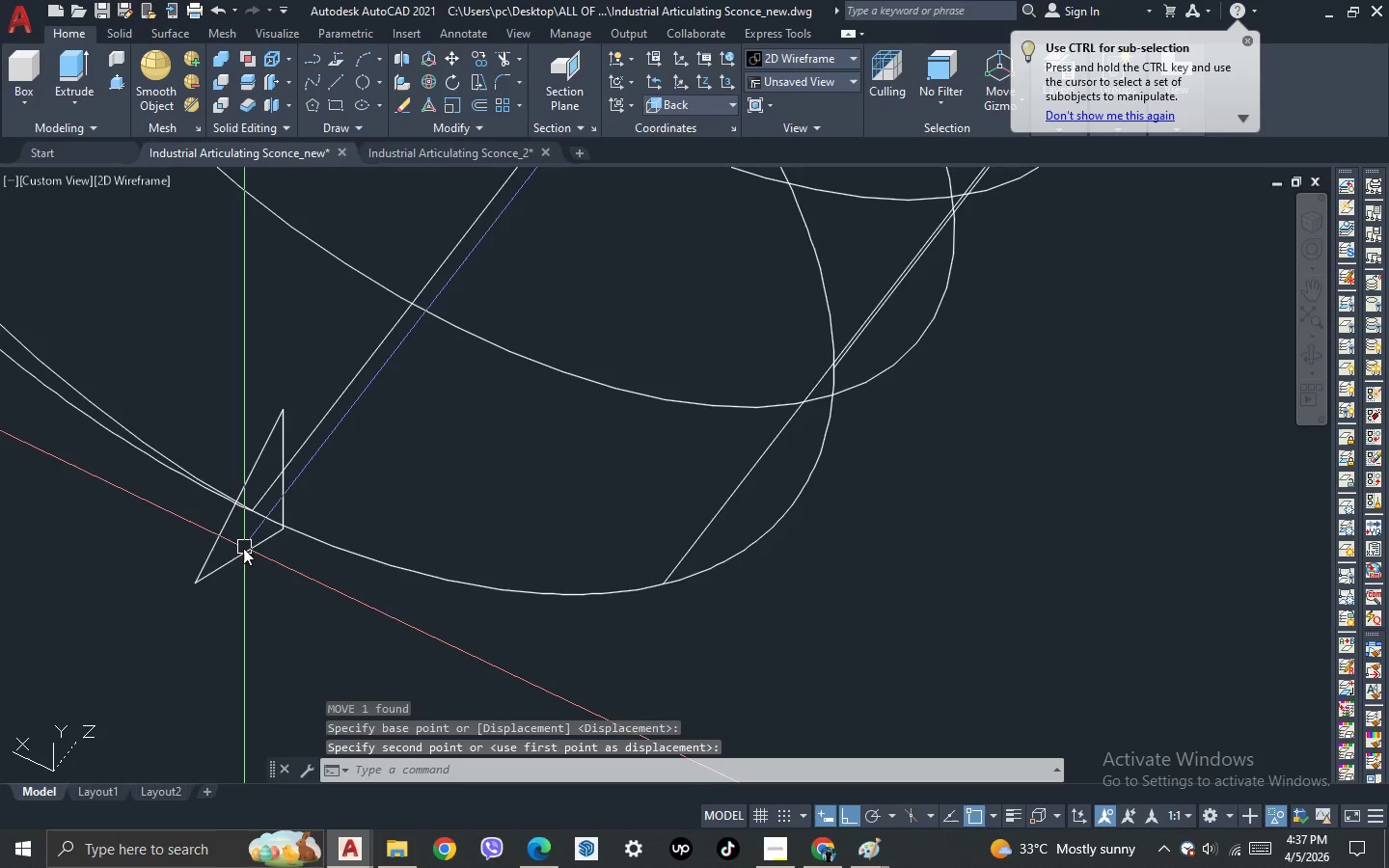 
left_click([243, 556])
 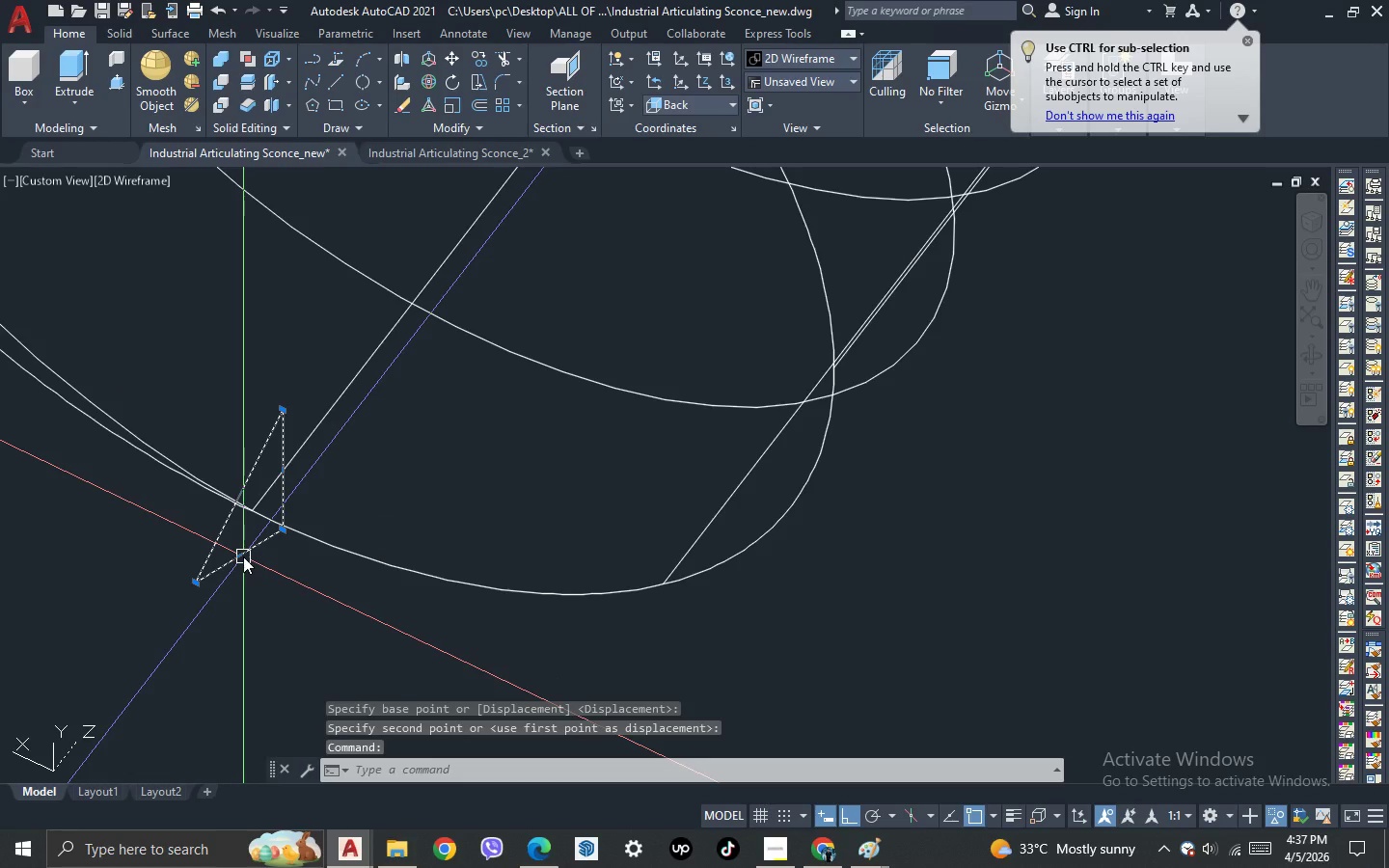 
type(swee )
 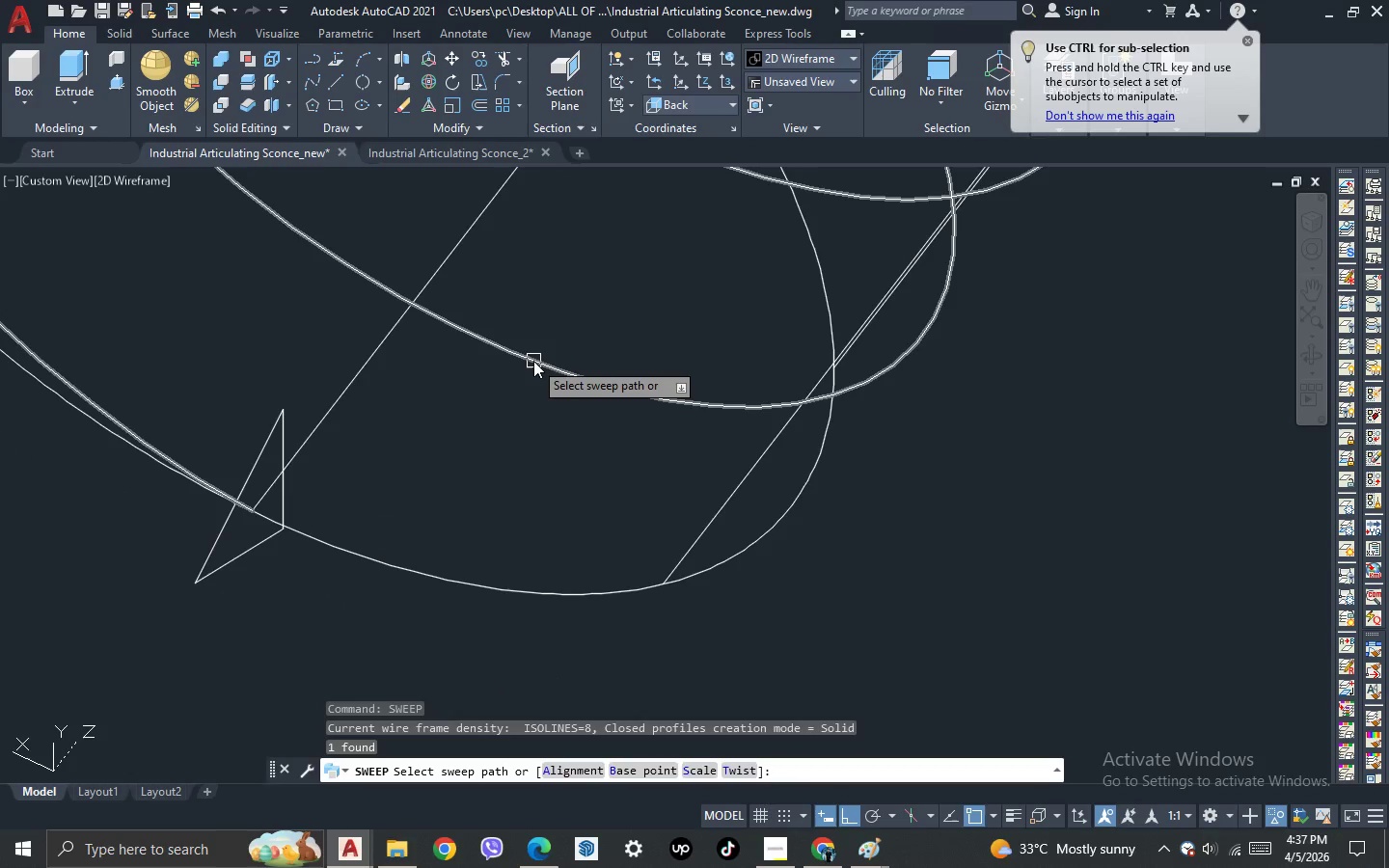 
left_click([533, 360])
 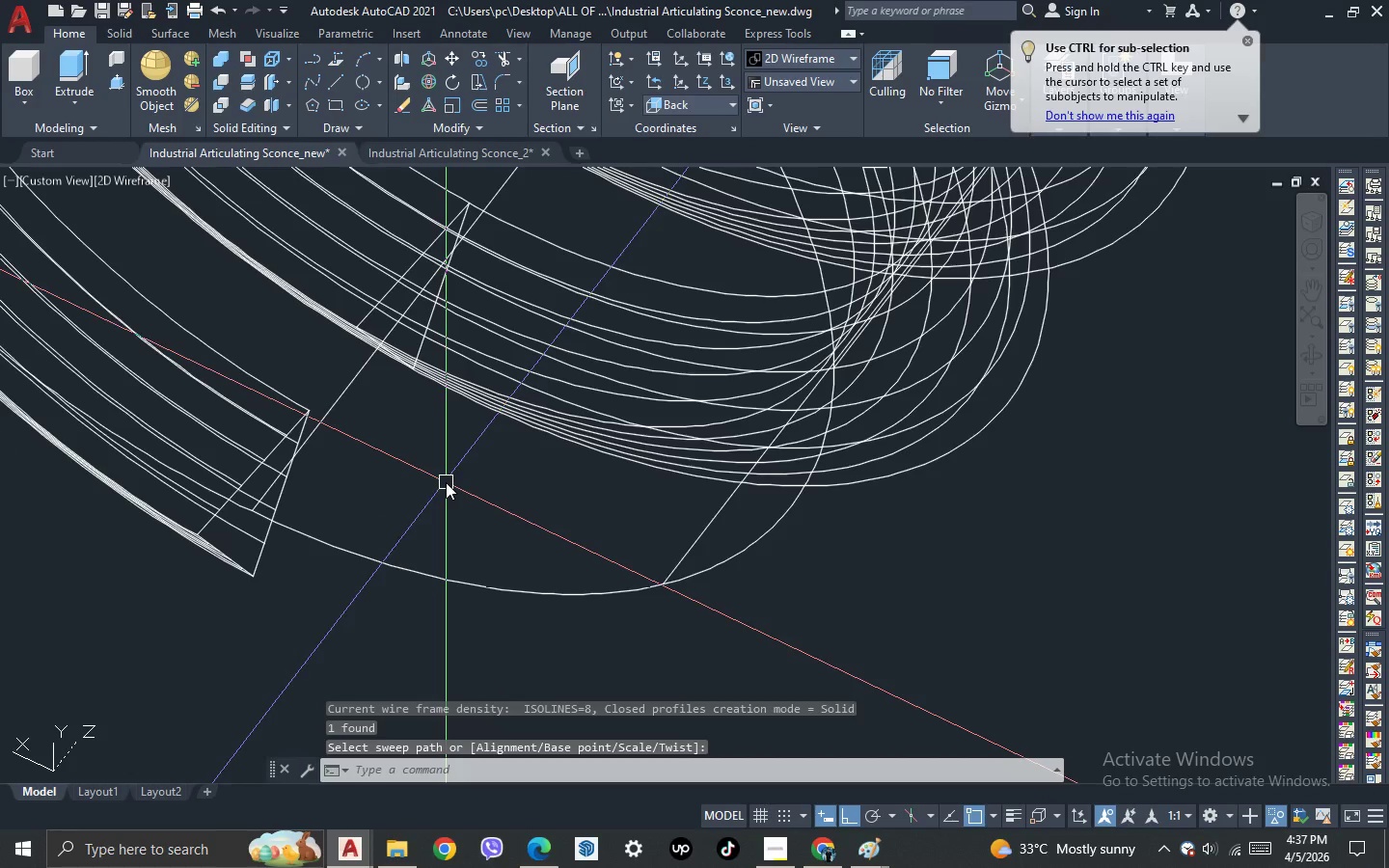 
scroll: coordinate [414, 528], scroll_direction: down, amount: 4.0
 